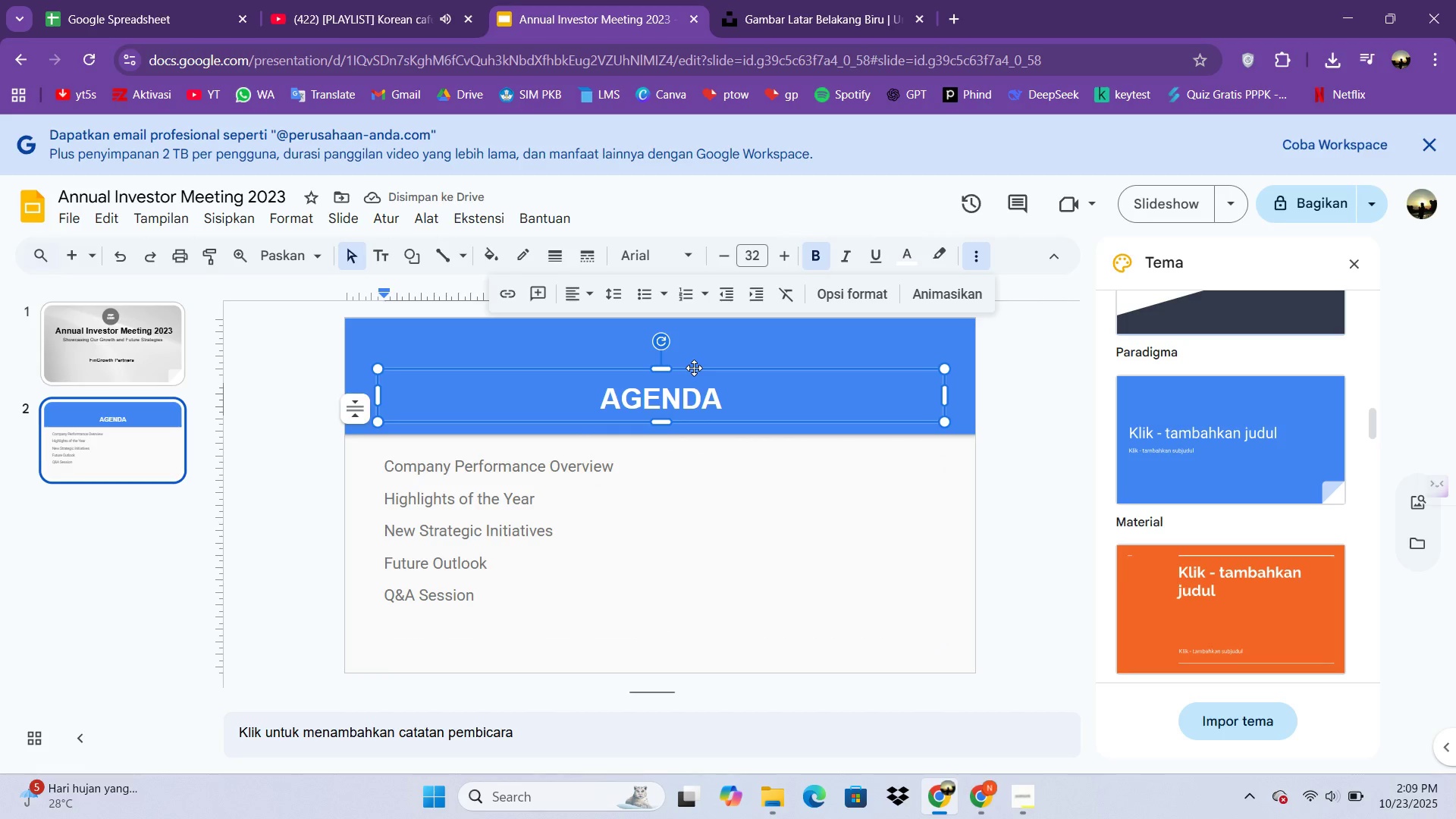 
left_click([694, 368])
 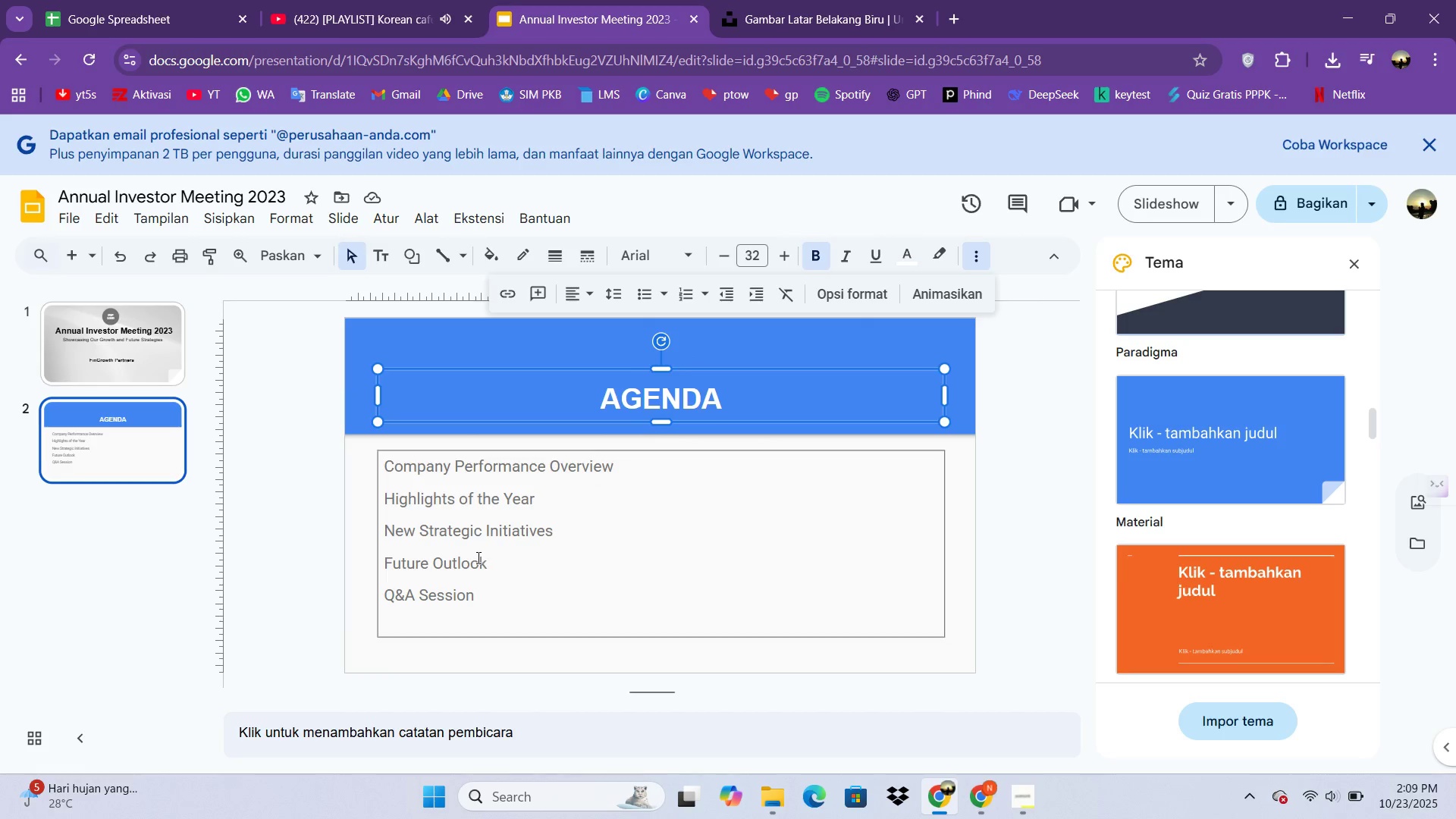 
left_click([478, 557])
 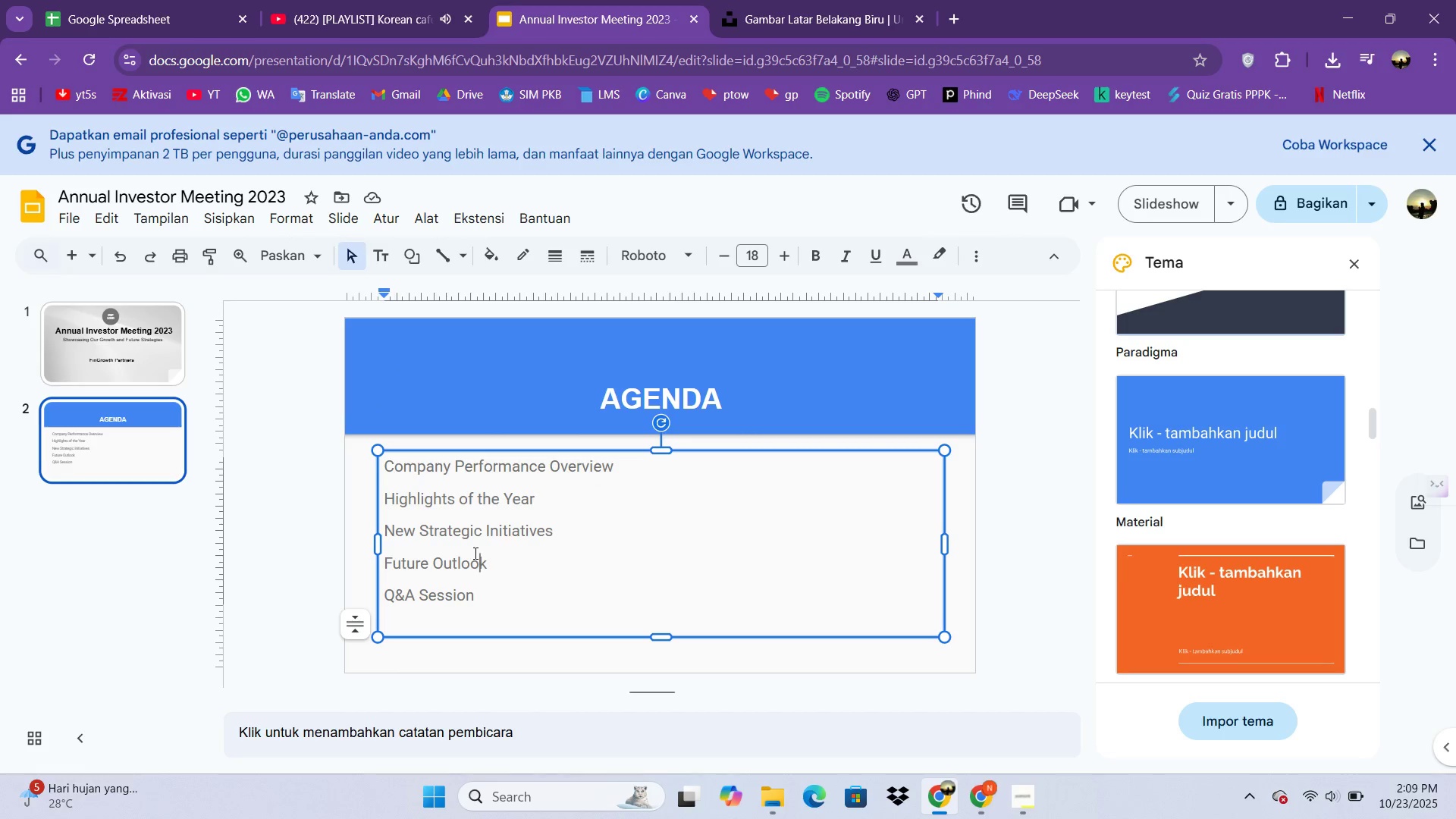 
key(Control+A)
 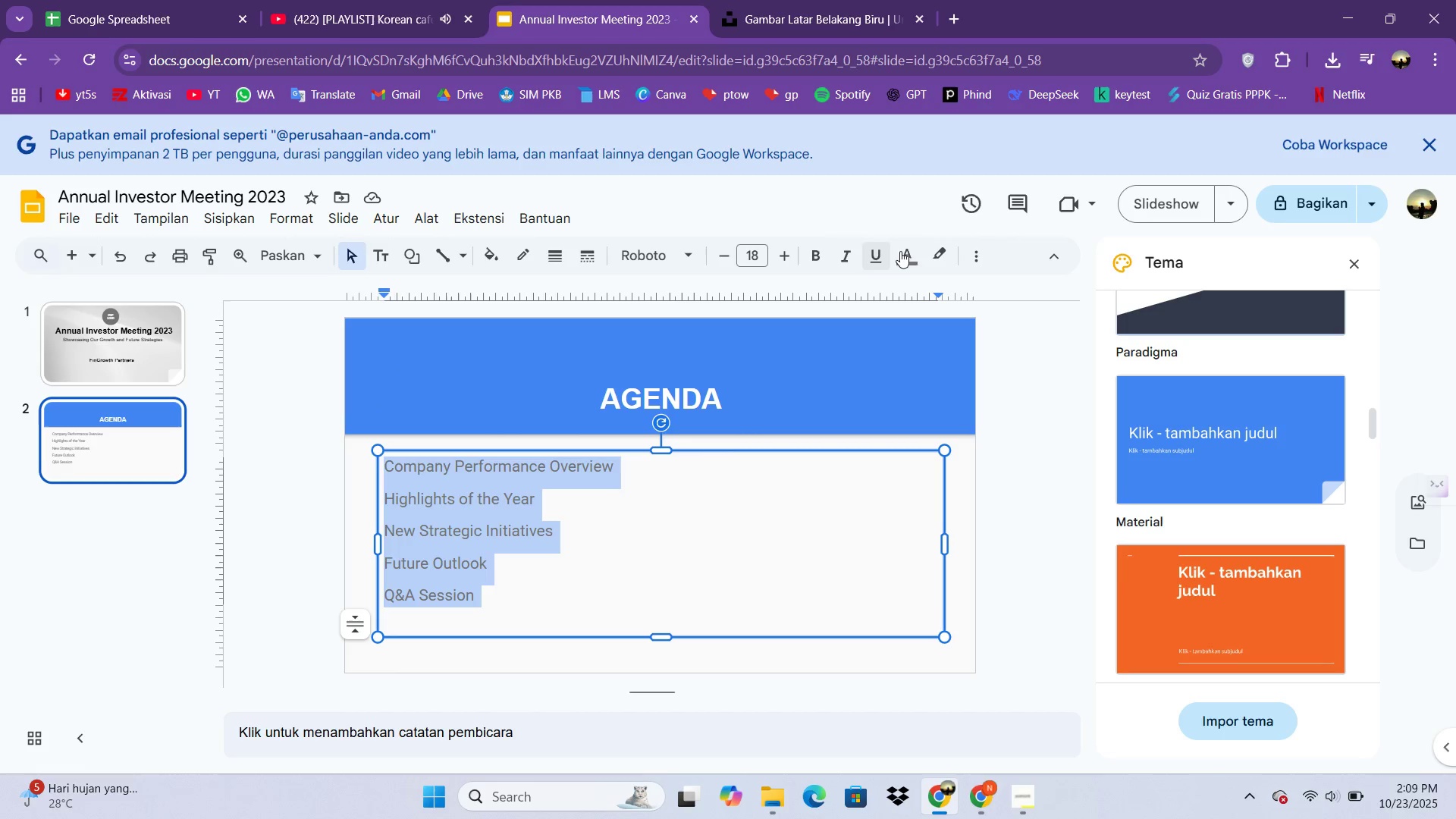 
left_click([902, 251])
 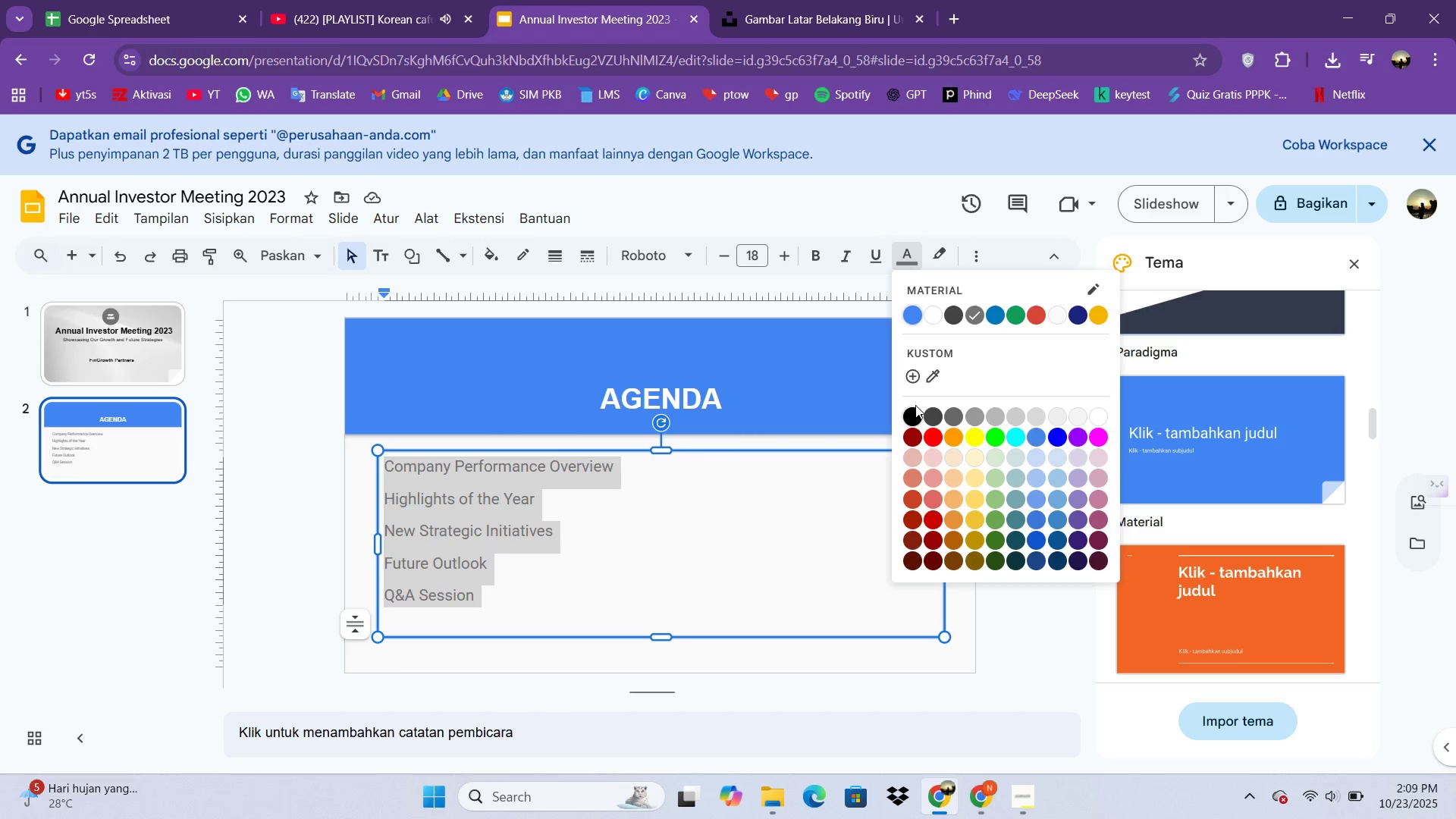 
left_click([914, 411])
 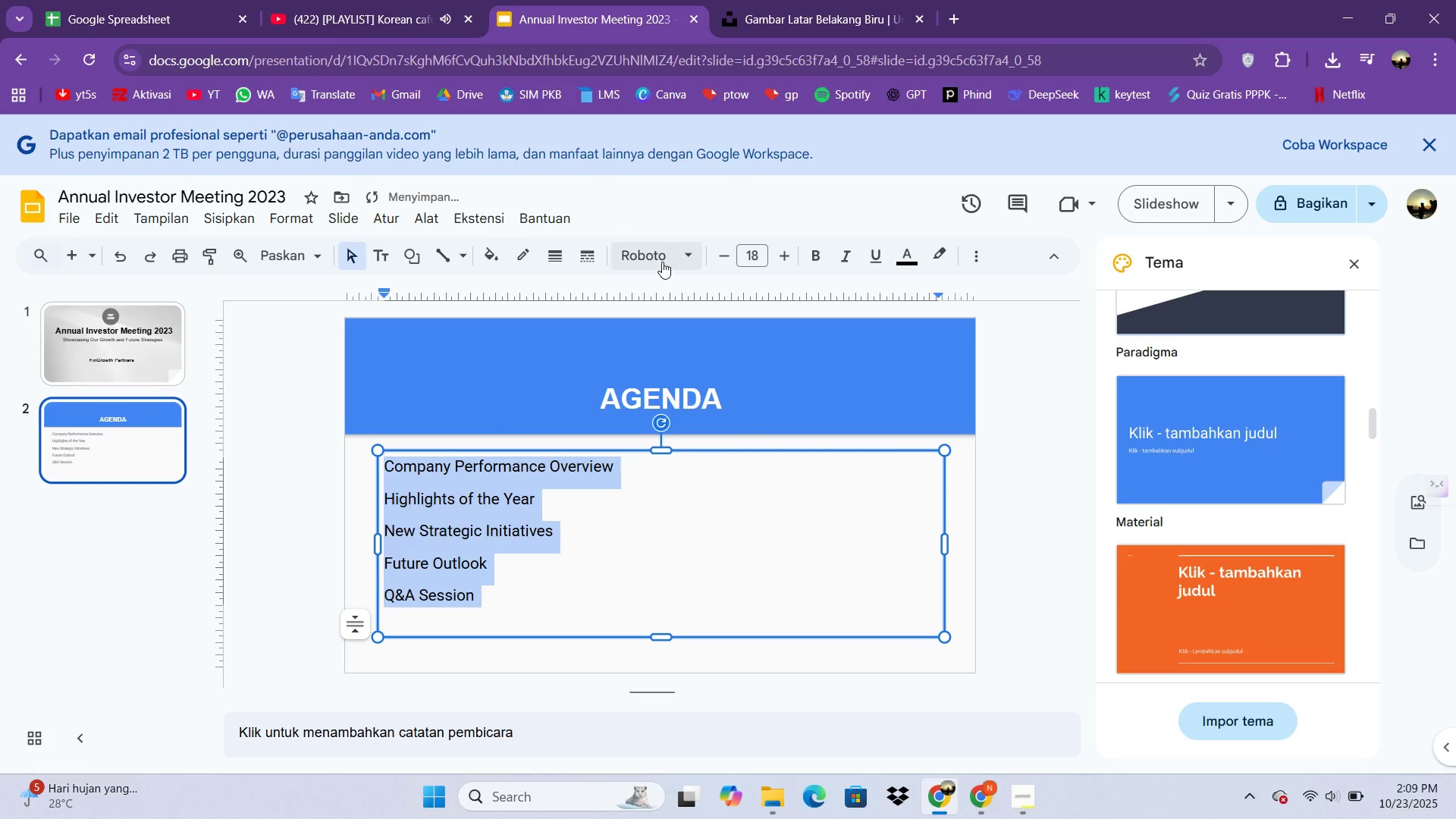 
left_click([662, 261])
 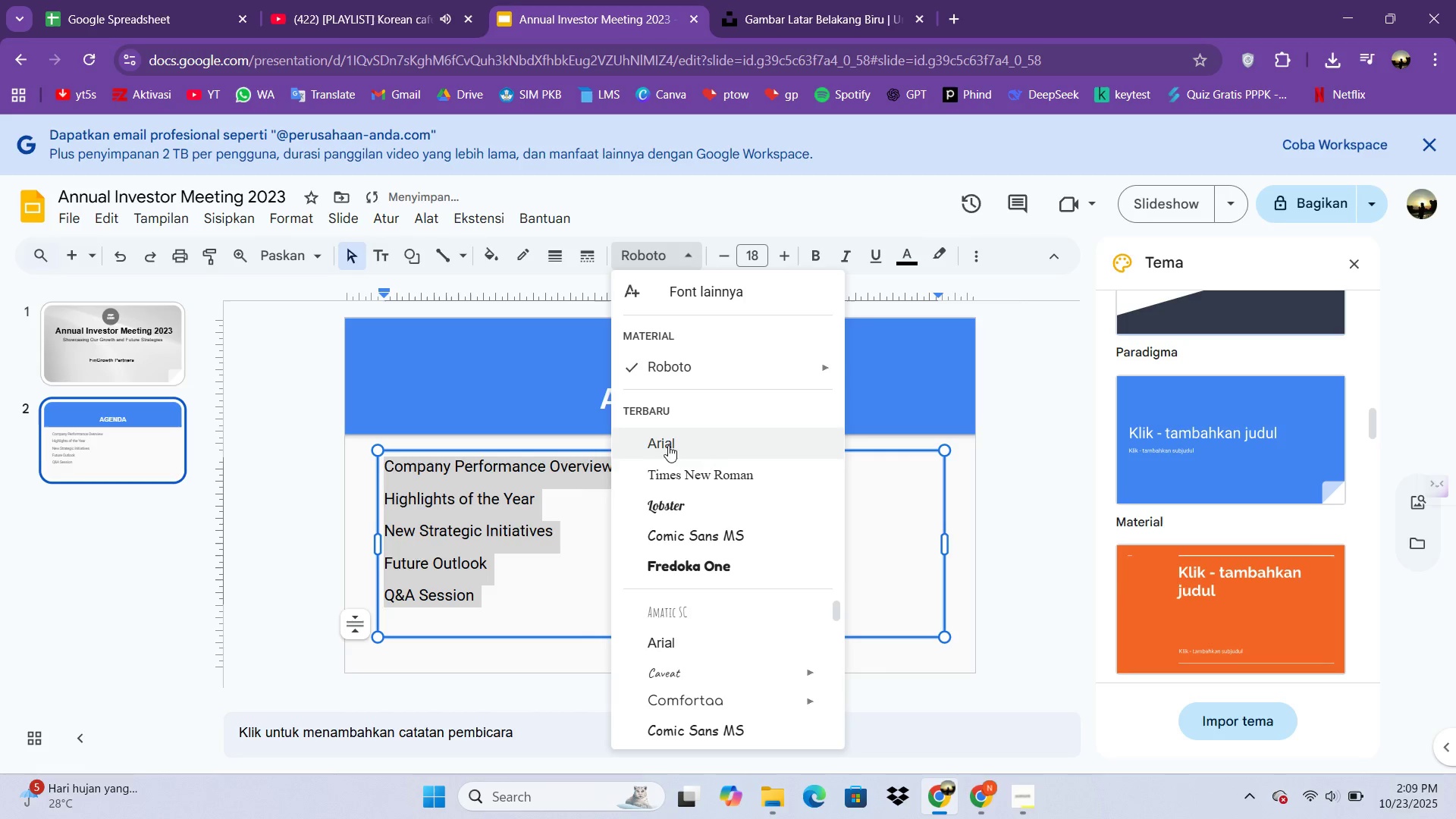 
left_click([668, 442])
 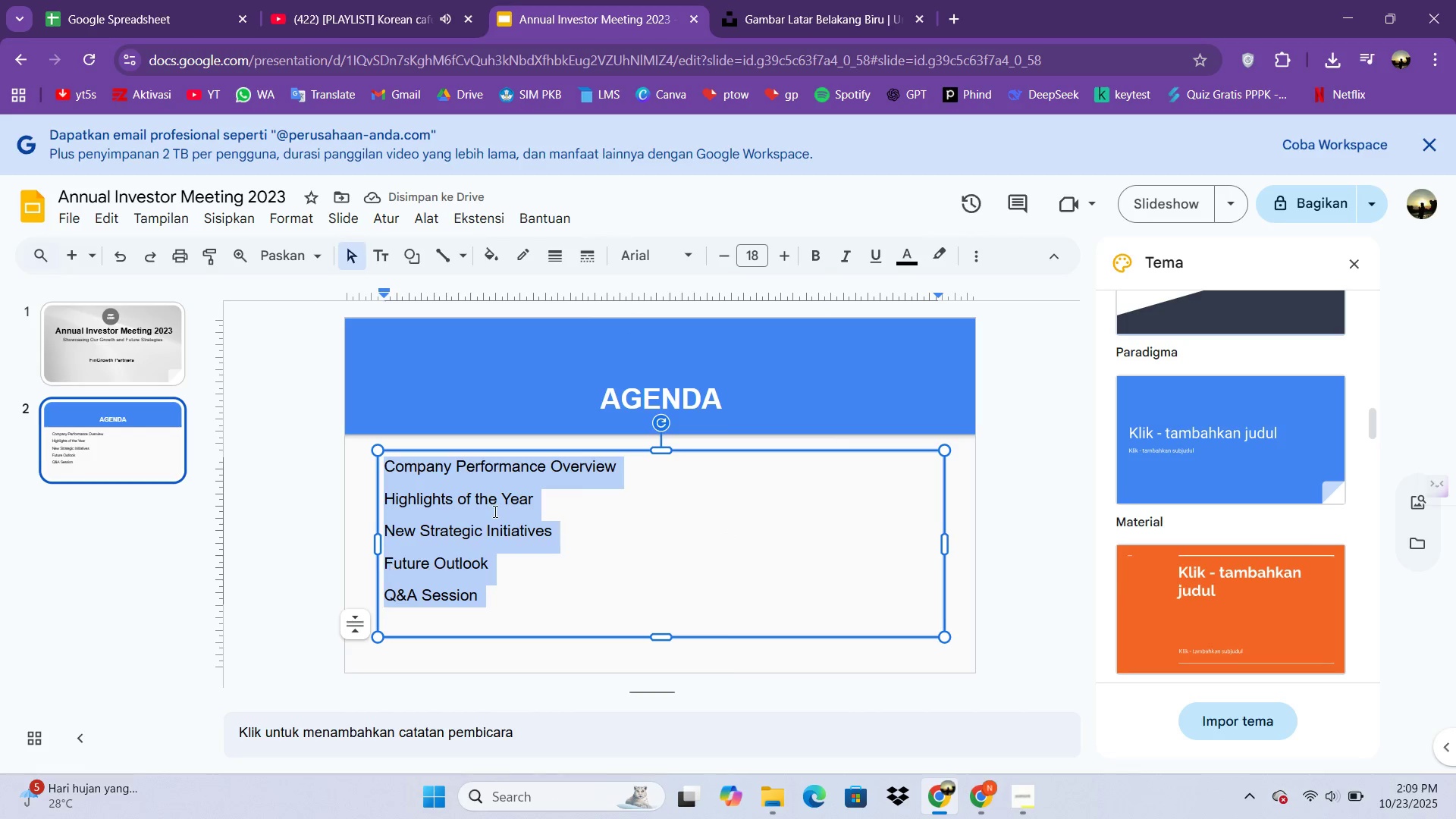 
left_click_drag(start_coordinate=[538, 452], to_coordinate=[582, 451])
 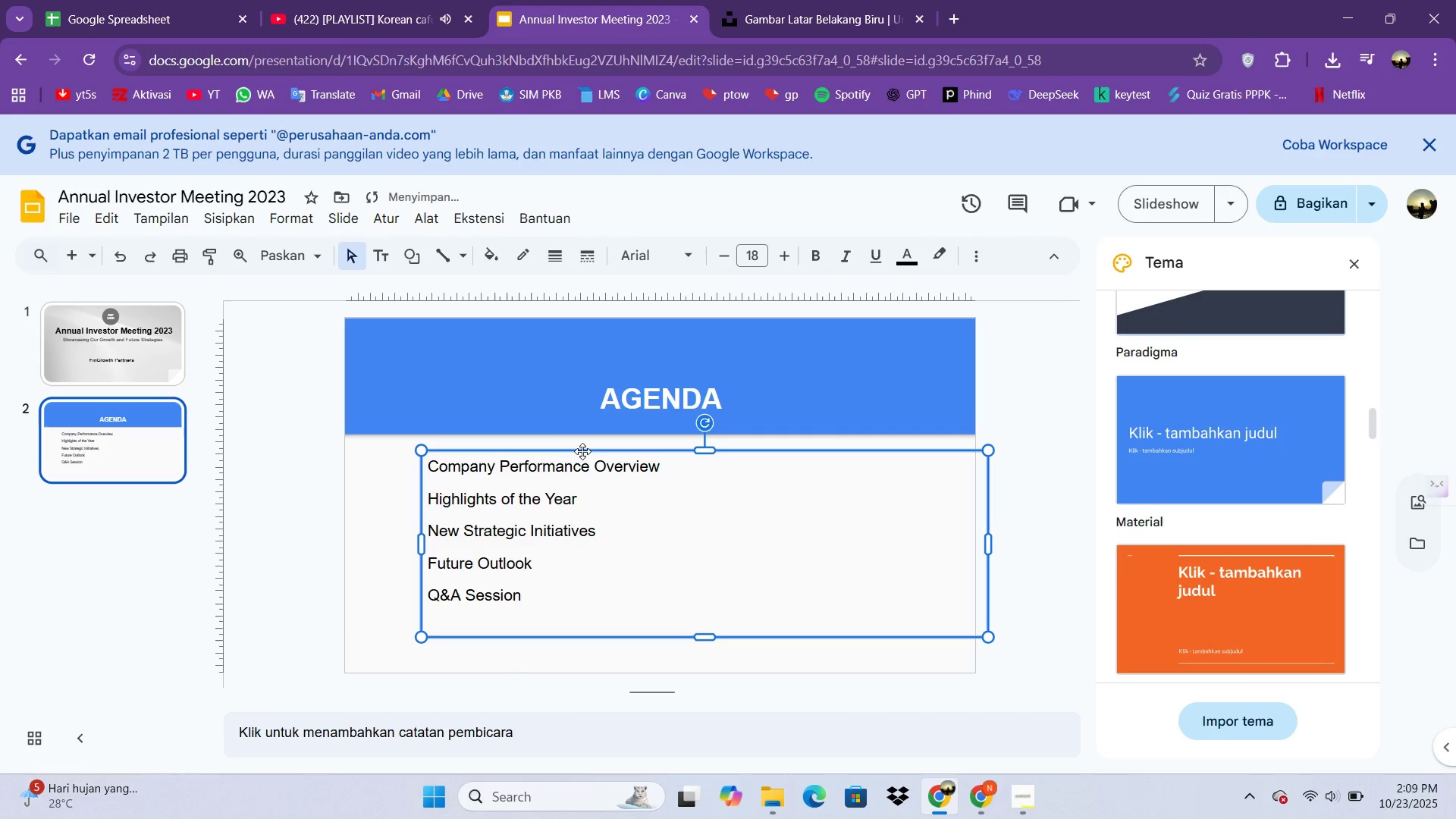 
left_click_drag(start_coordinate=[582, 451], to_coordinate=[618, 455])
 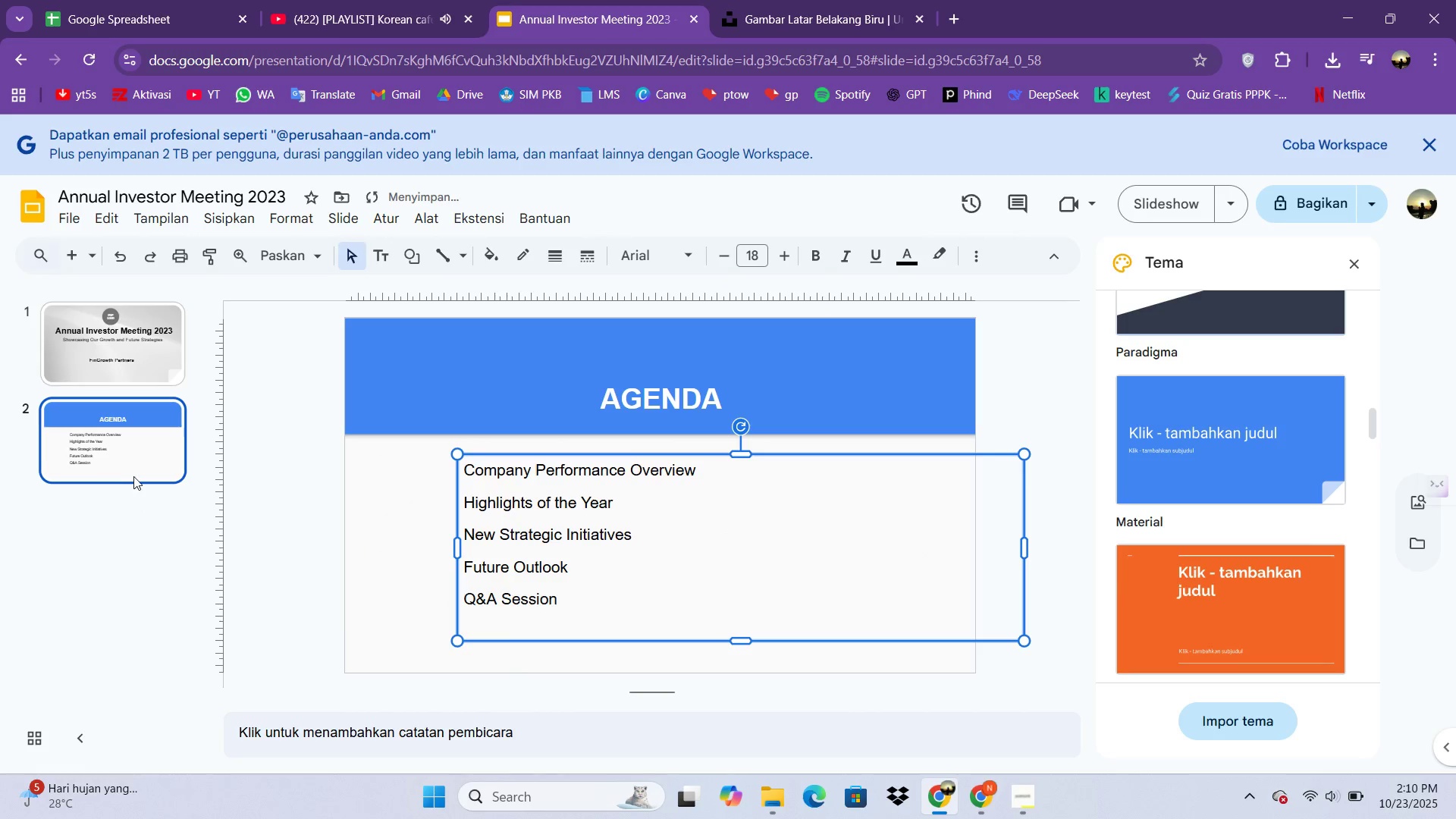 
left_click([133, 475])
 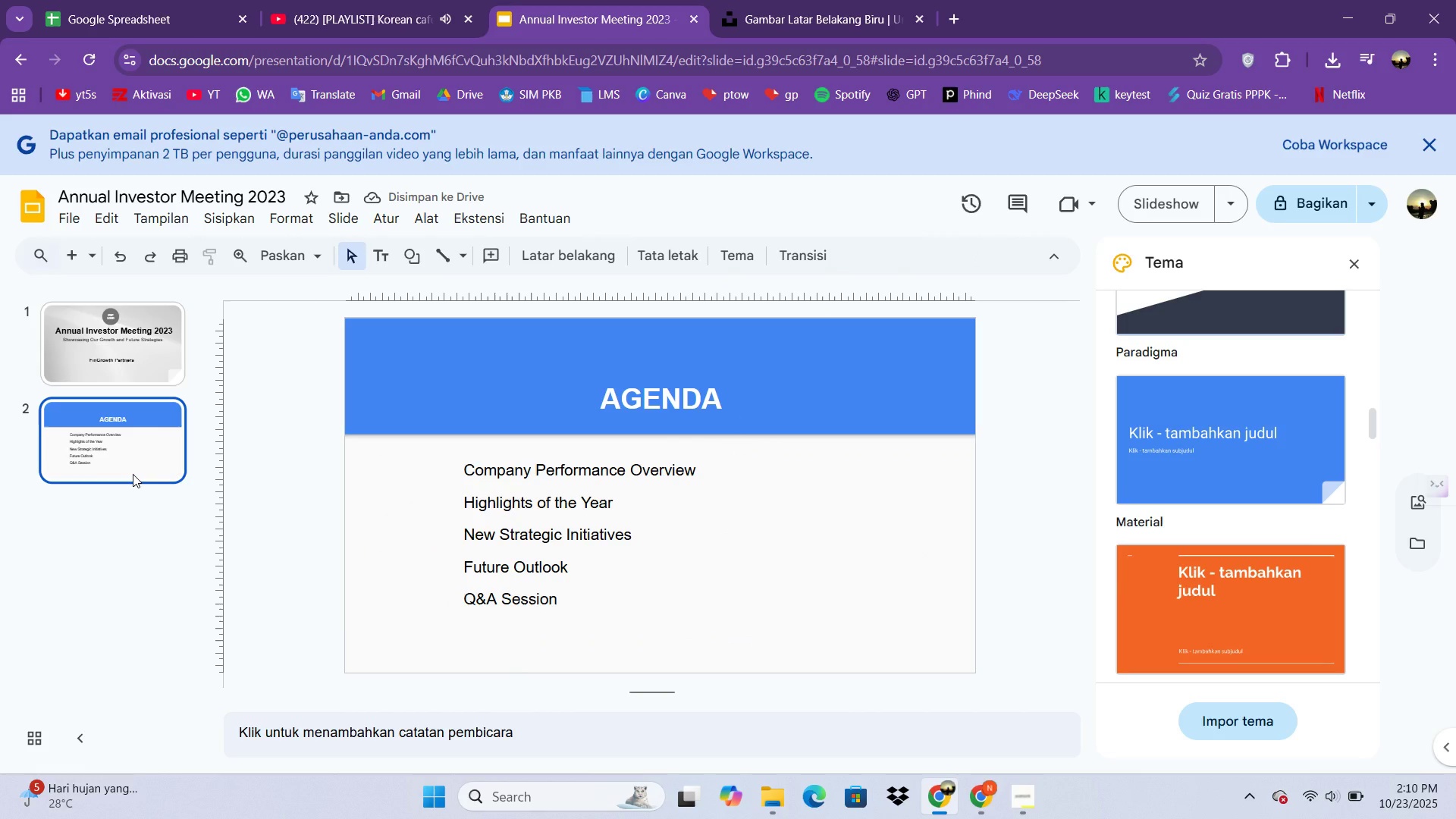 
left_click([133, 474])
 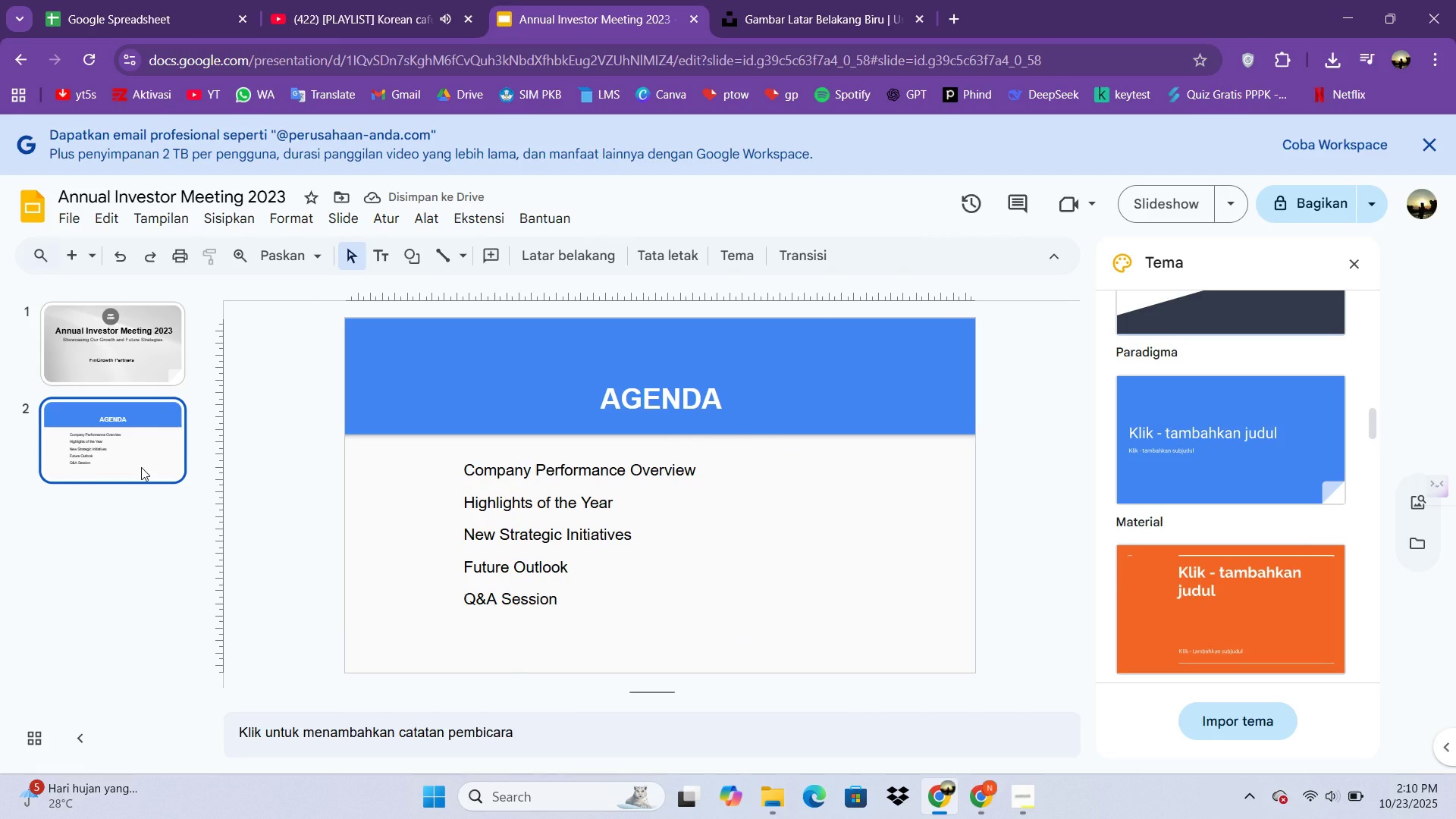 
left_click([141, 467])
 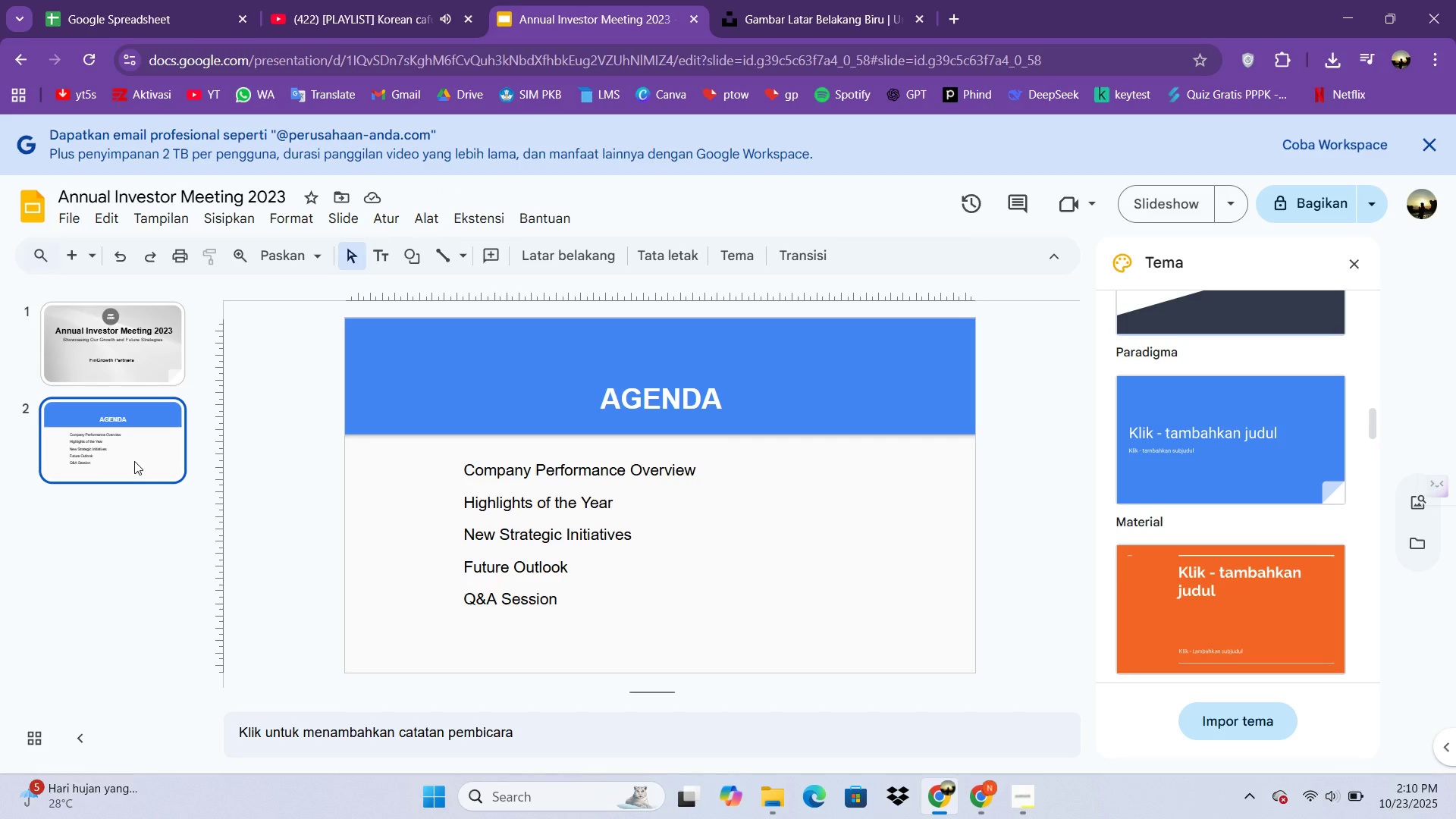 
right_click([134, 461])
 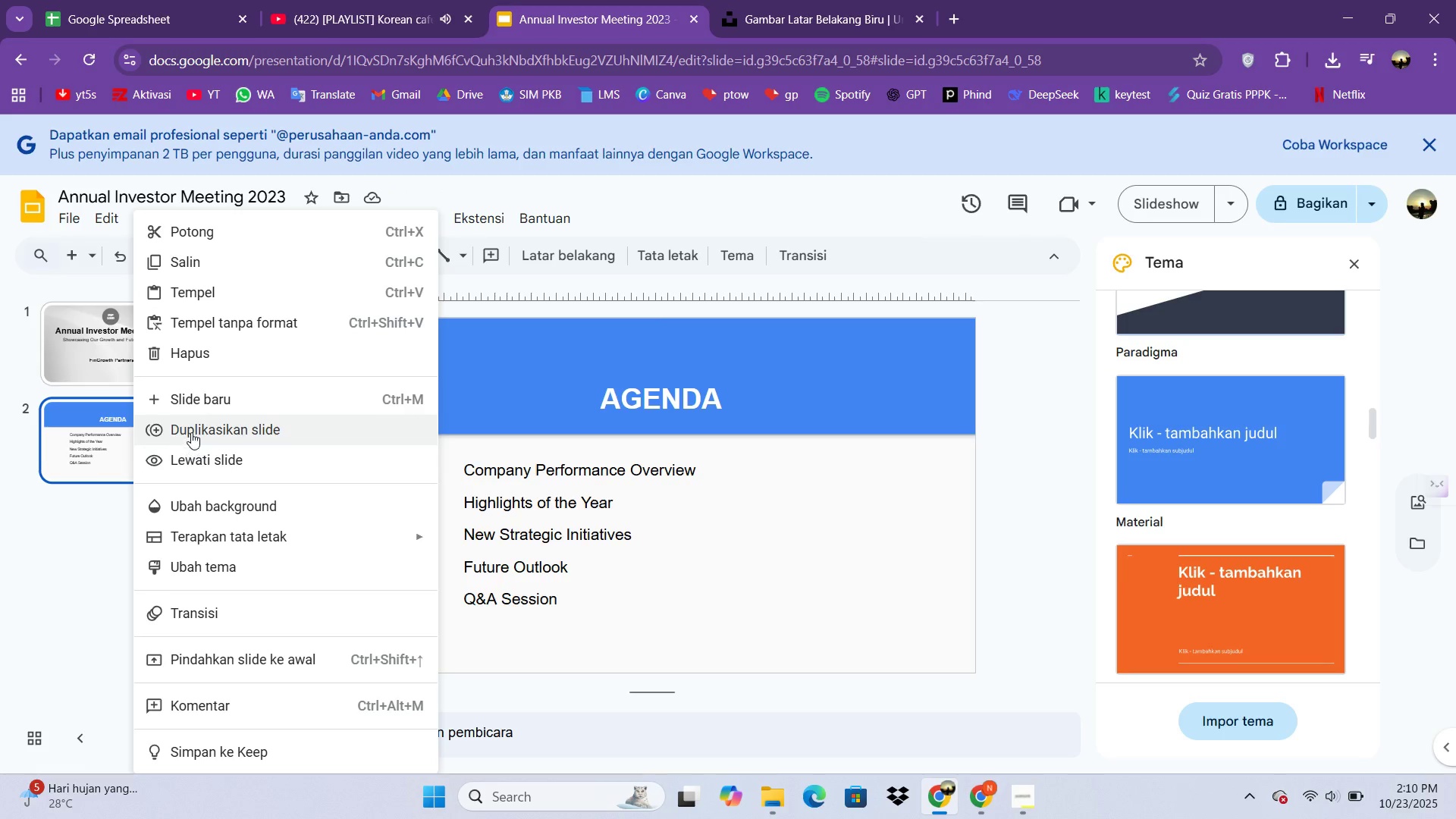 
left_click([191, 432])
 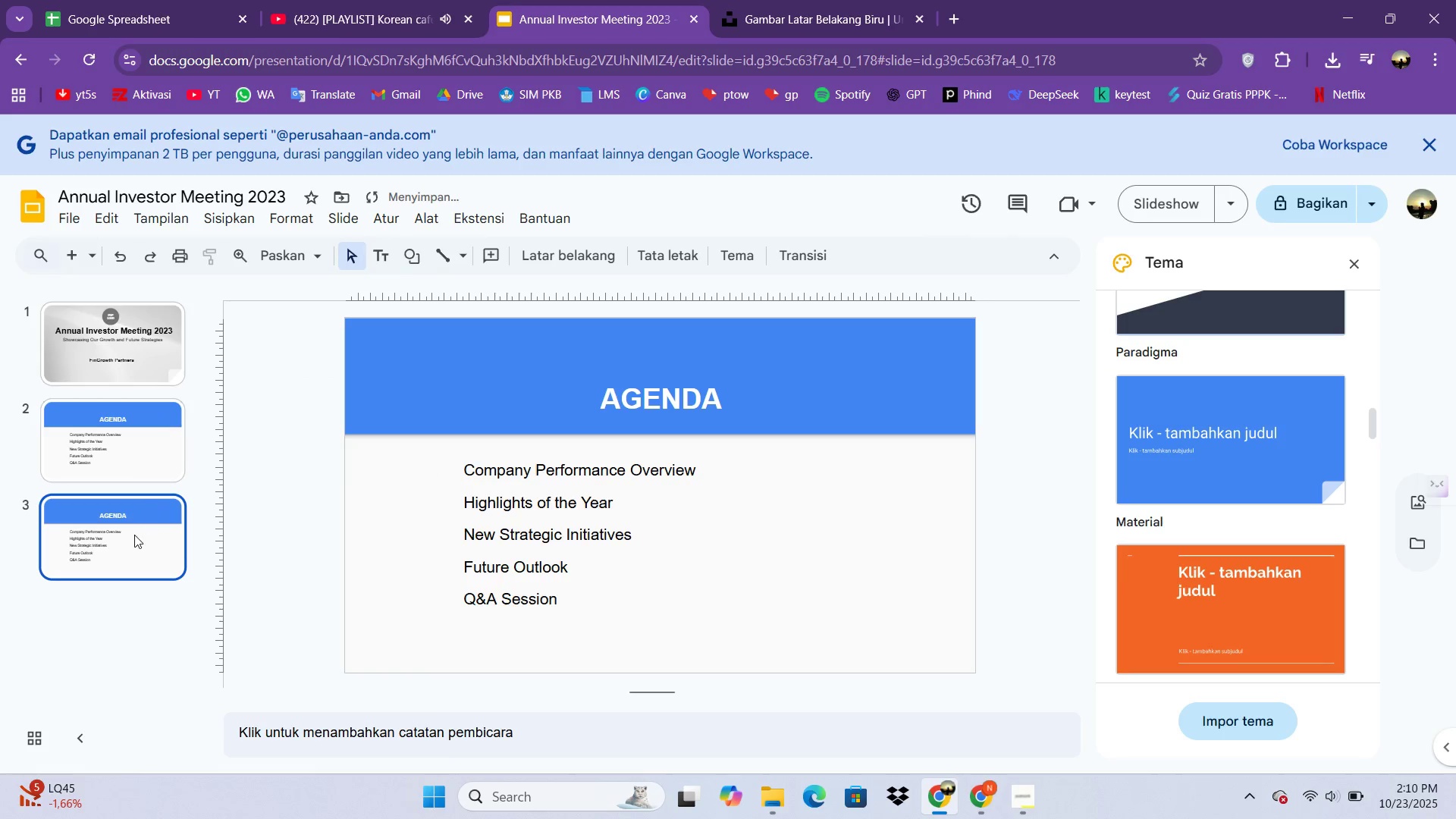 
left_click([134, 535])
 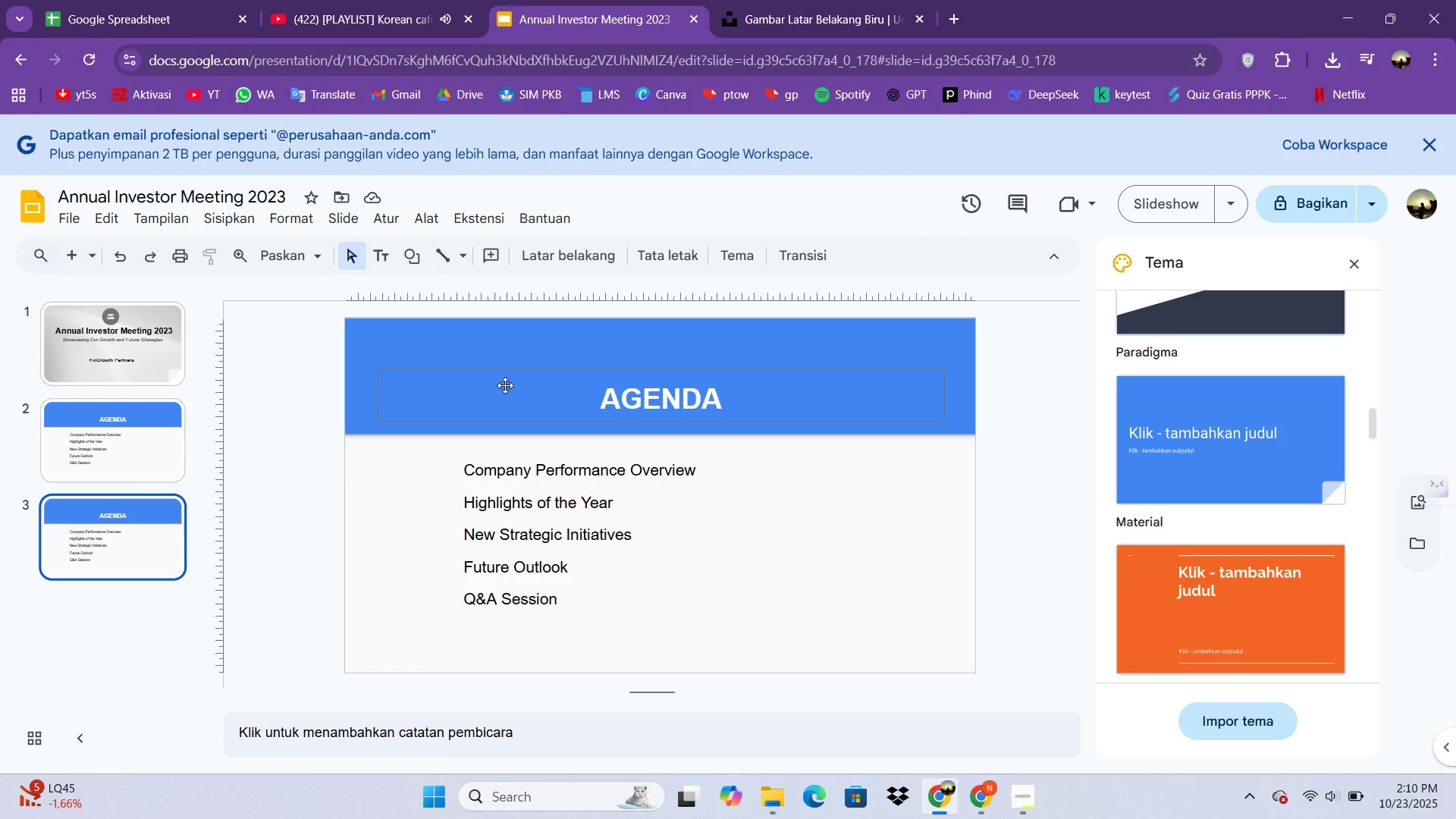 
wait(19.74)
 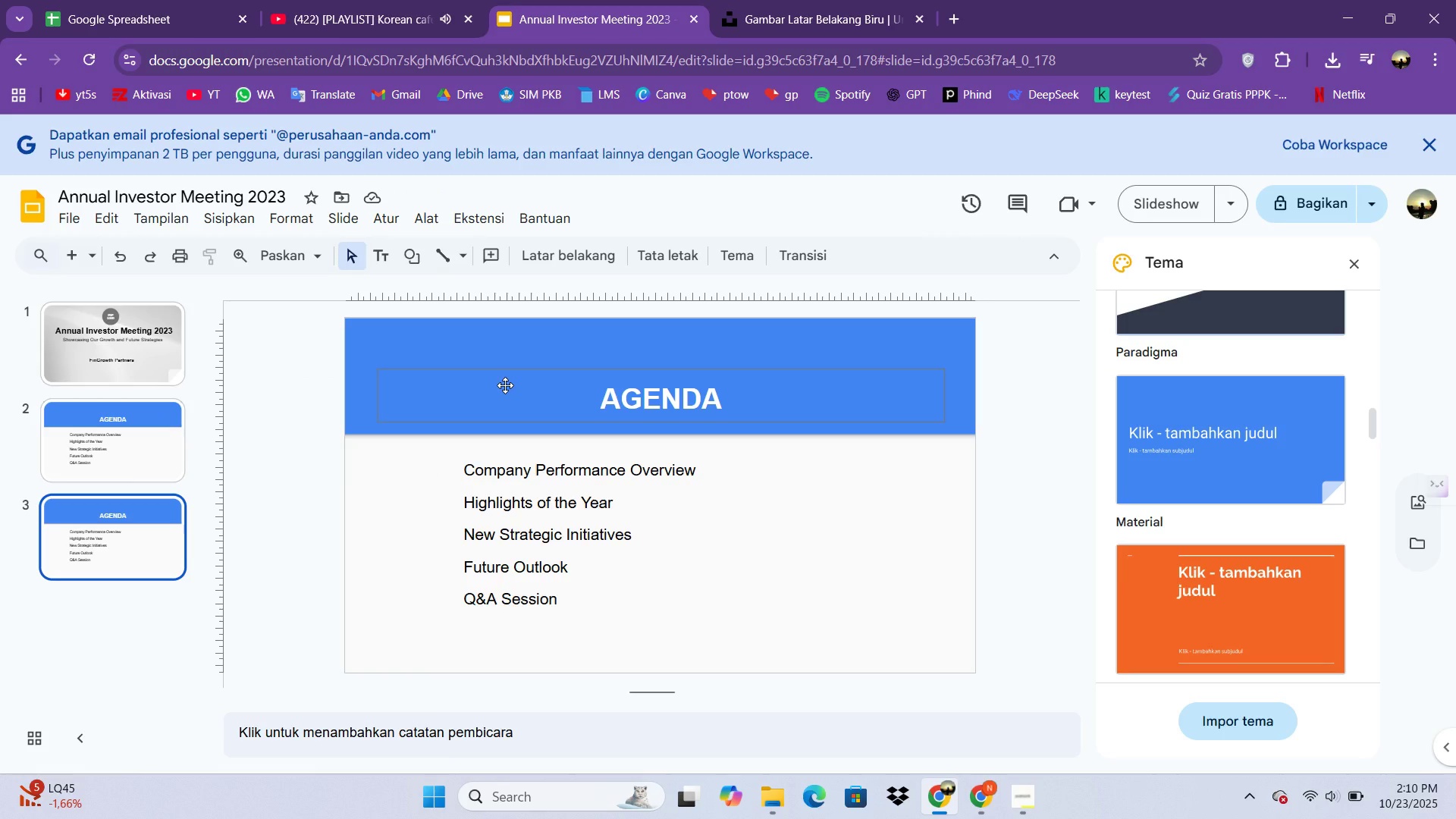 
double_click([201, 226])
 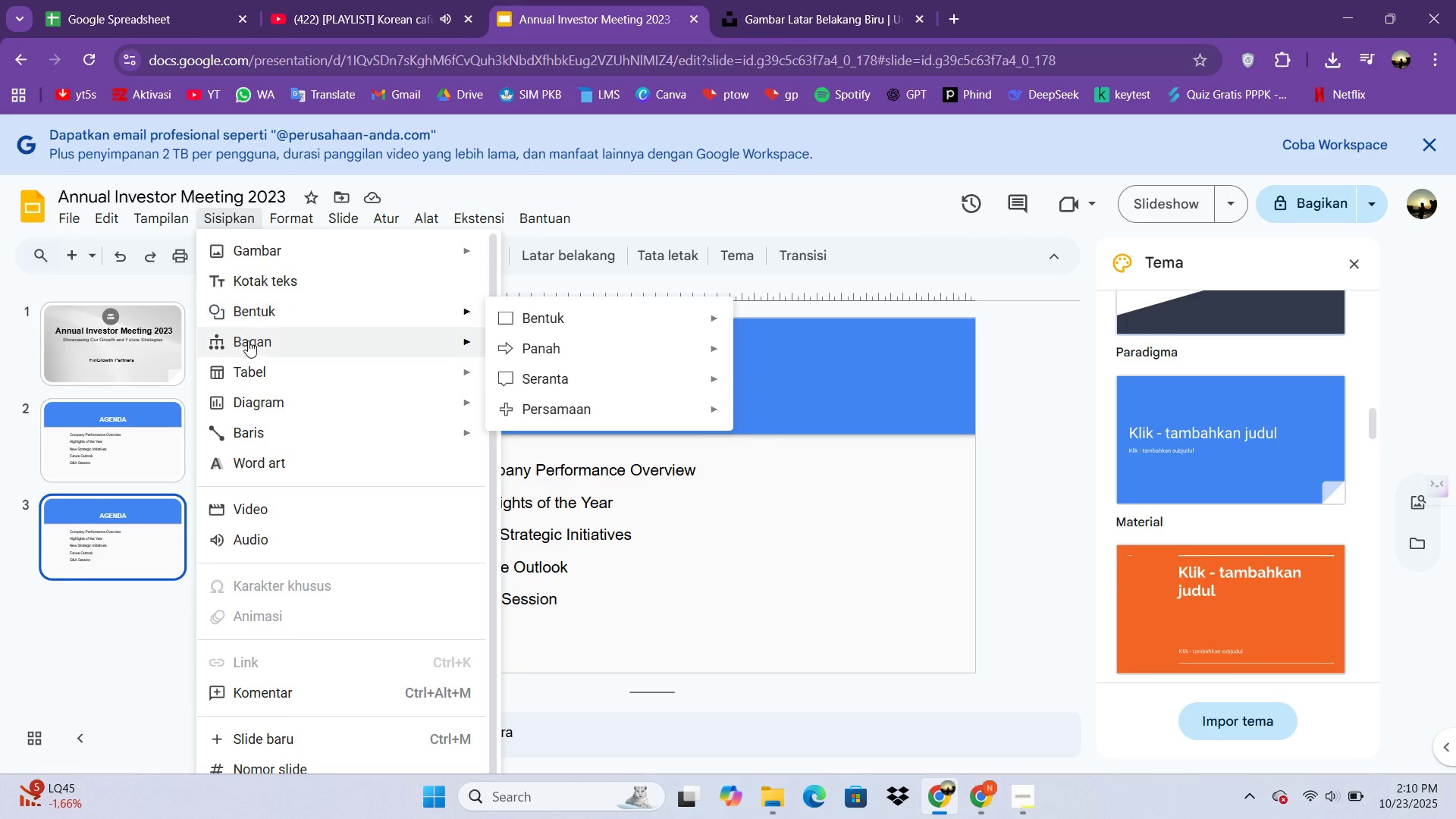 
scroll: coordinate [367, 622], scroll_direction: down, amount: 7.0
 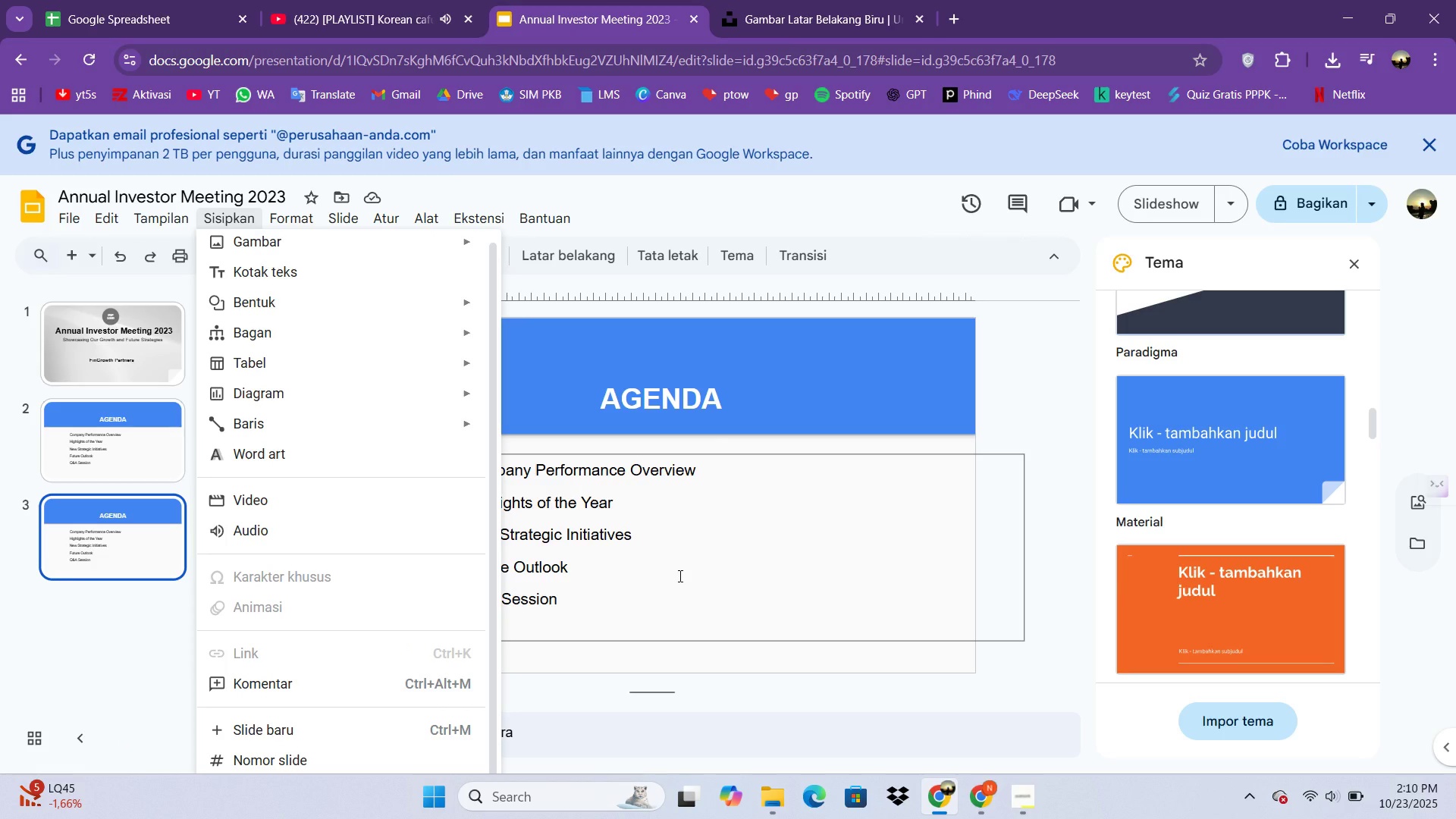 
left_click([679, 576])
 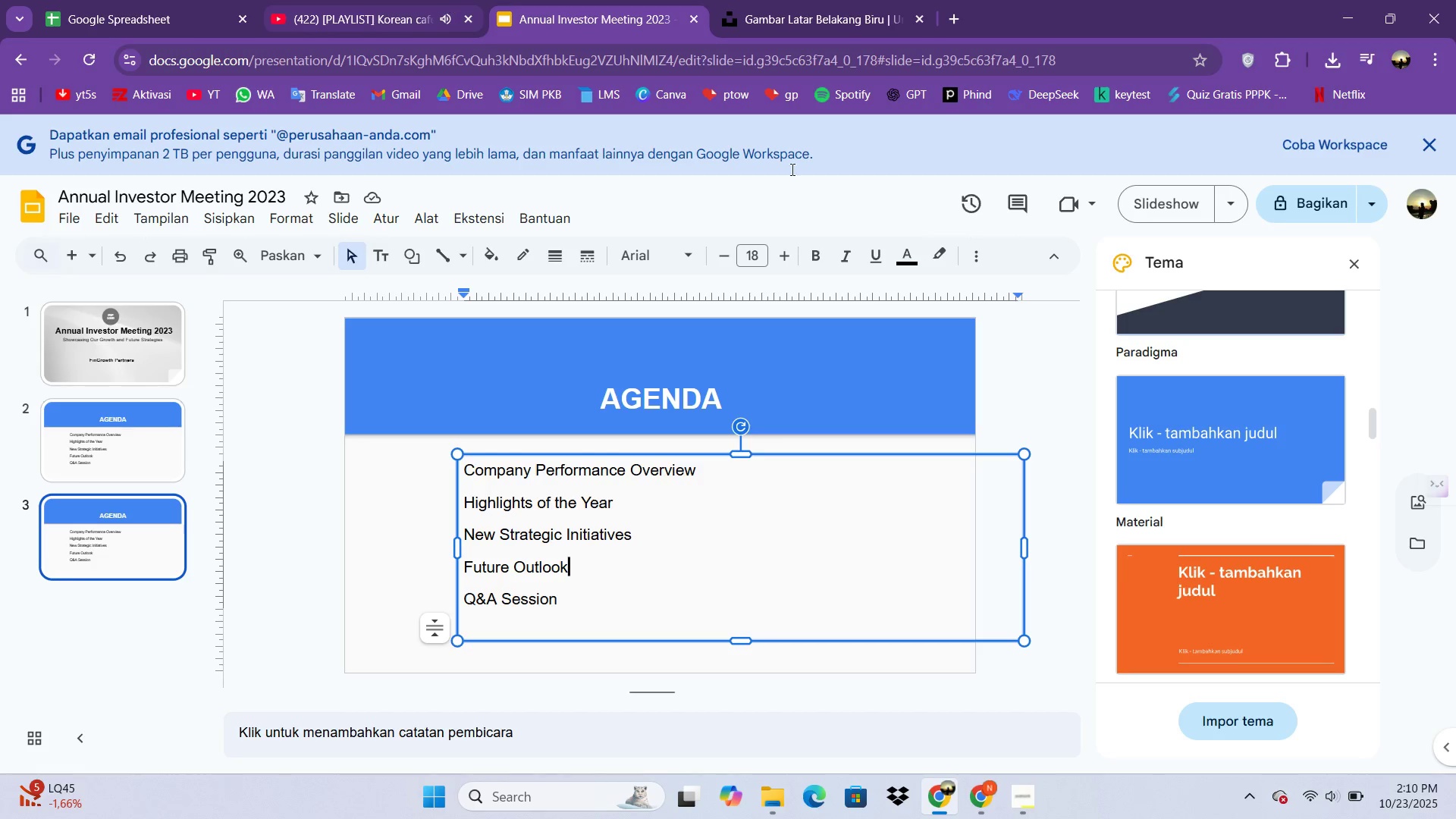 
wait(7.25)
 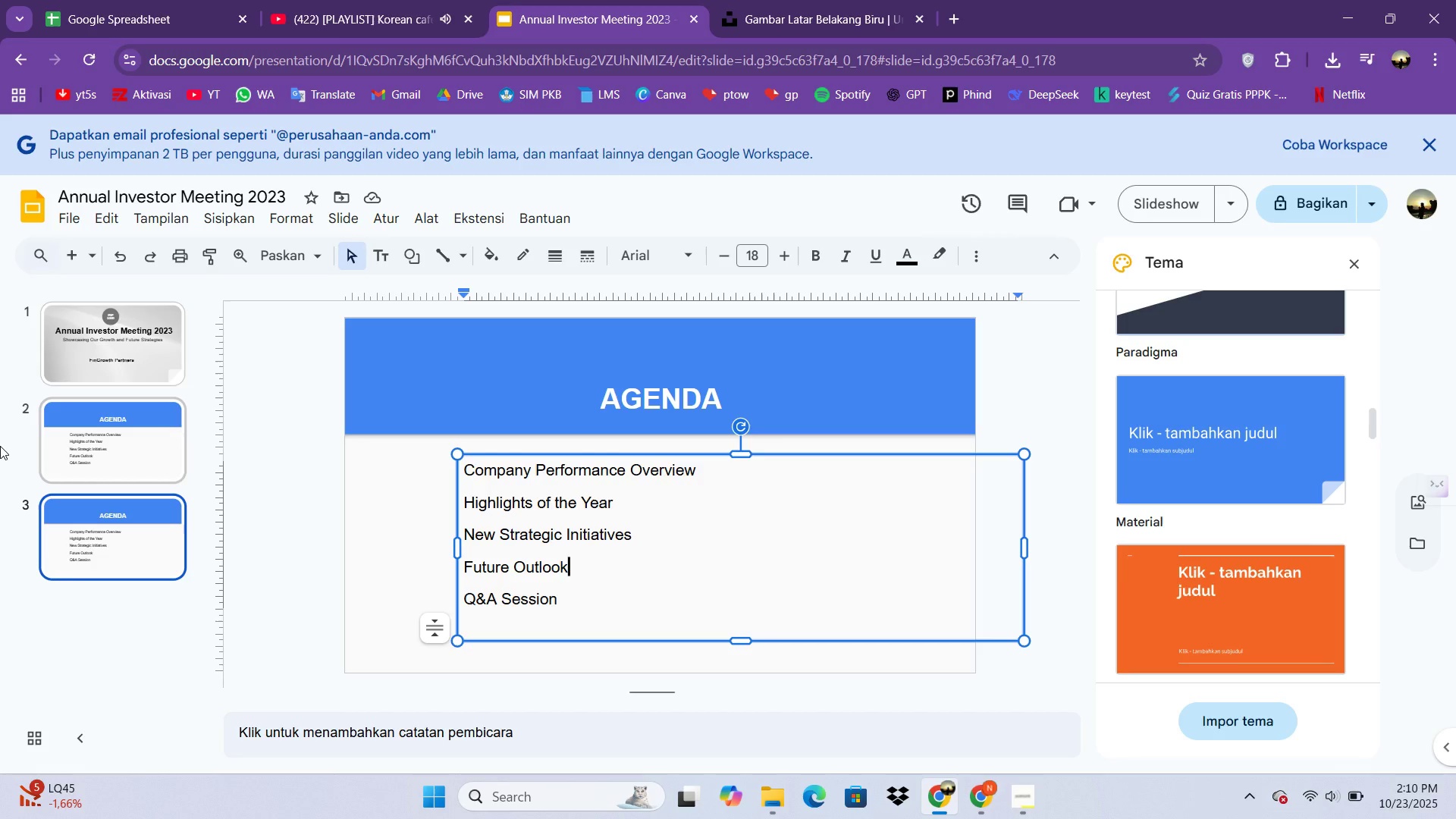 
left_click([344, 219])
 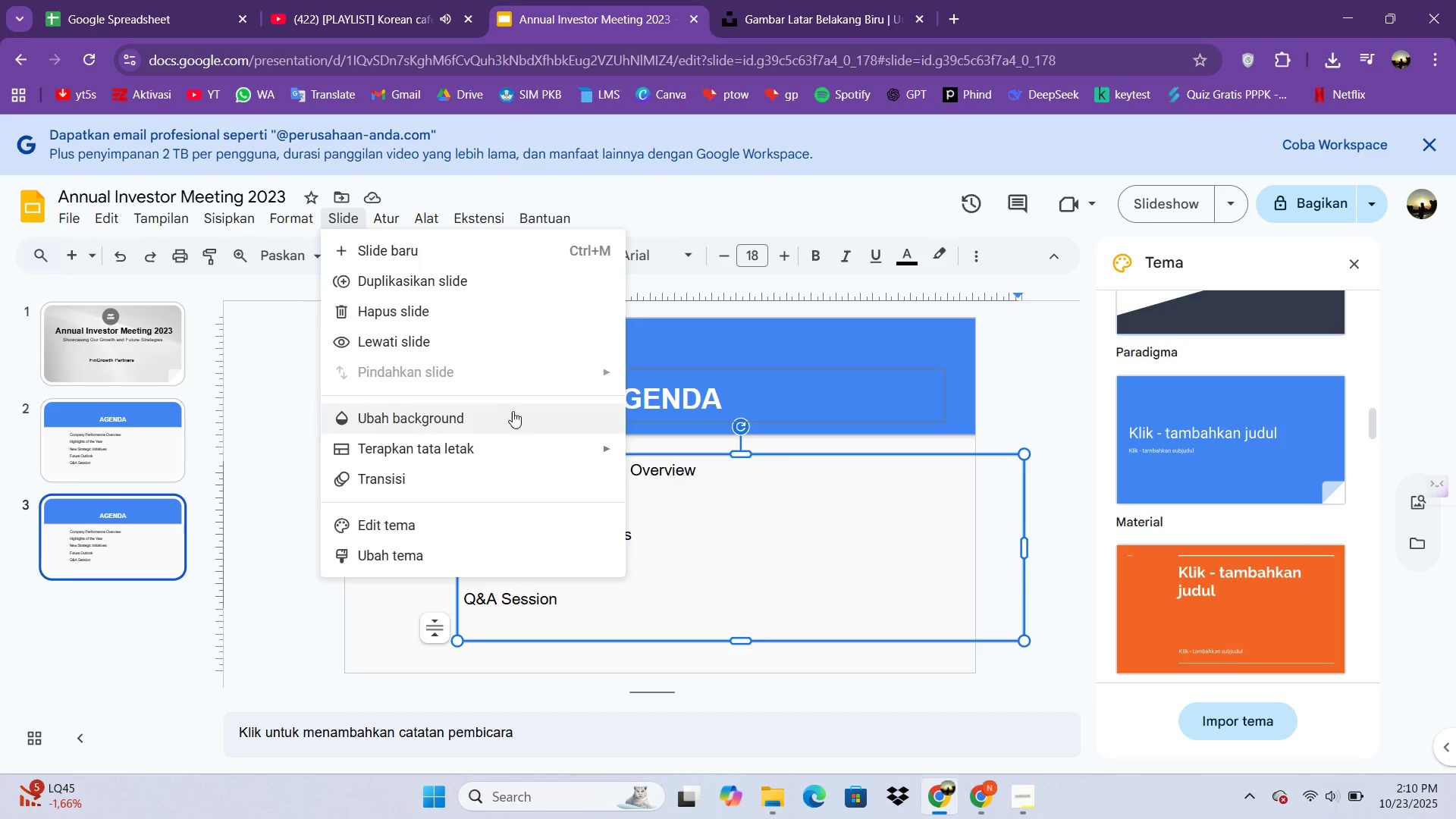 
left_click([507, 416])
 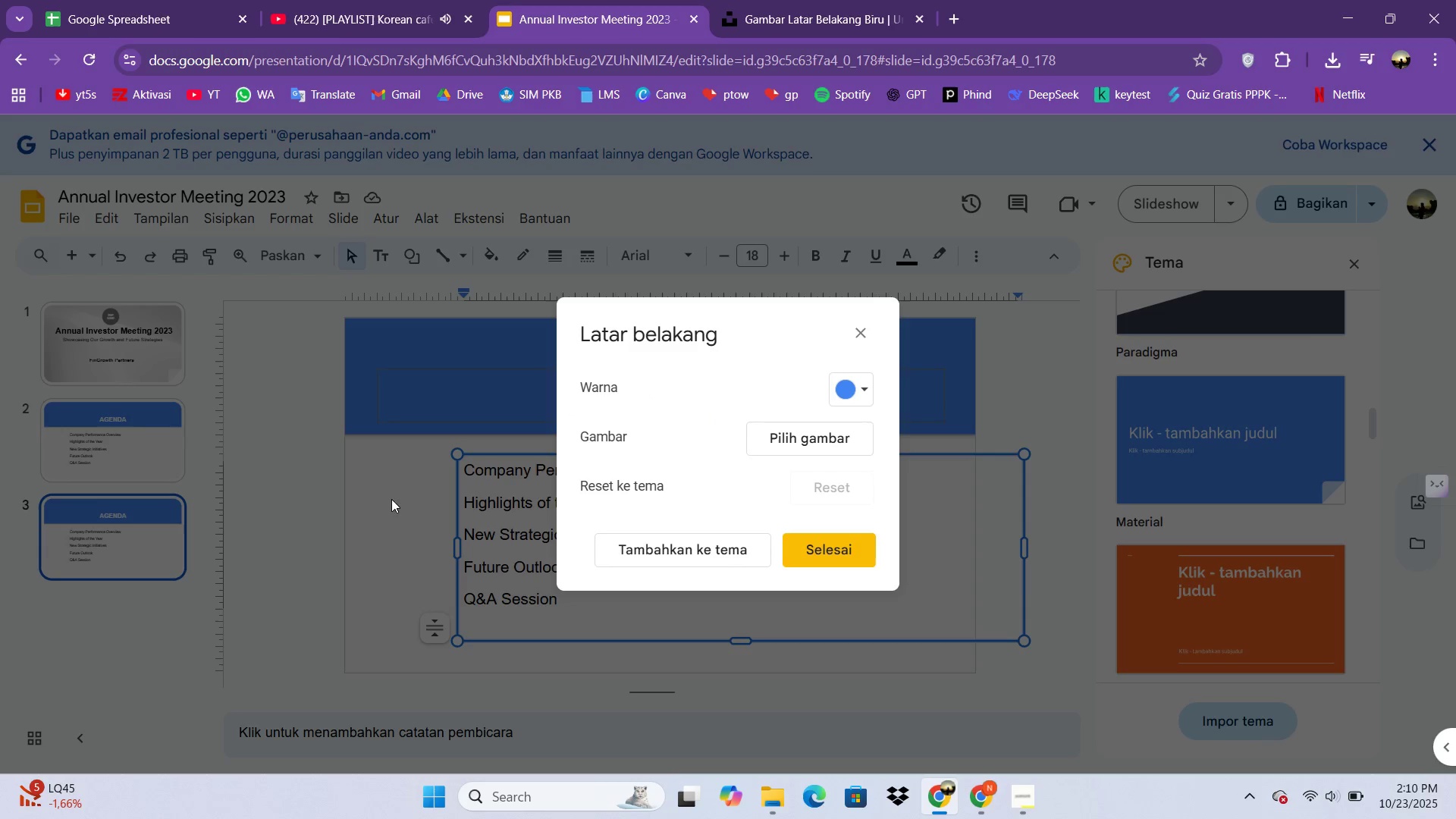 
left_click([506, 500])
 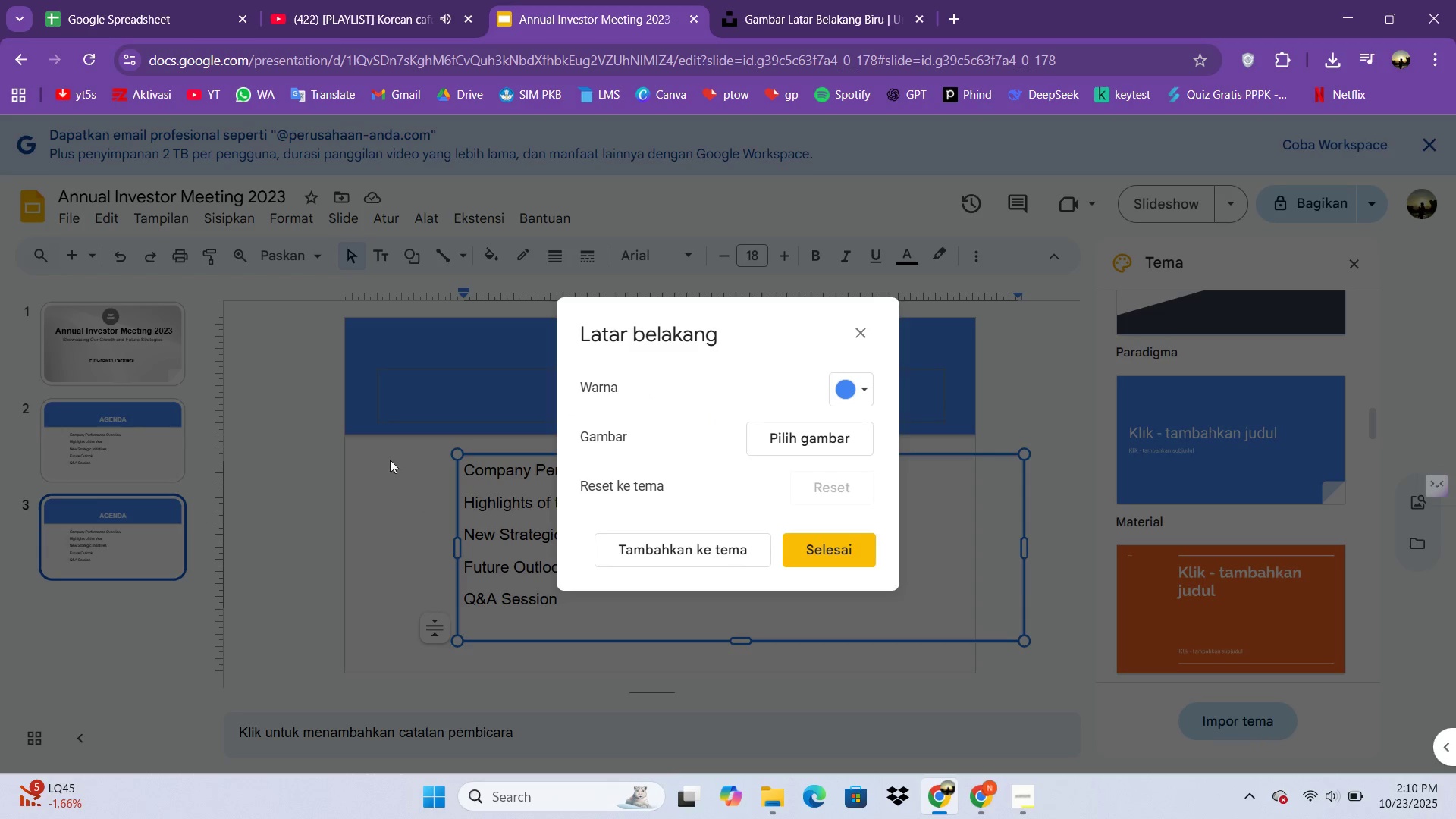 
left_click([469, 441])
 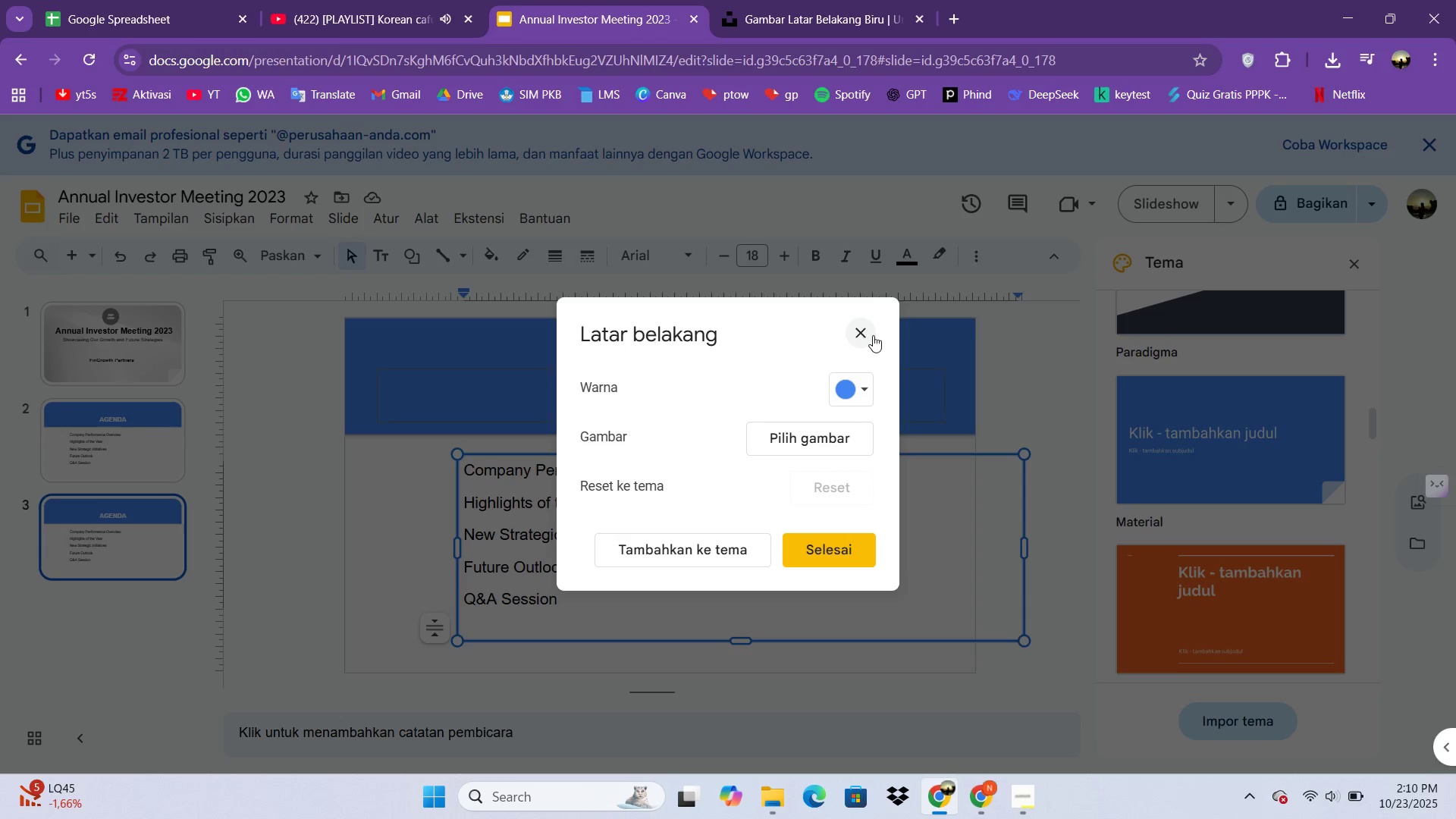 
left_click([866, 331])
 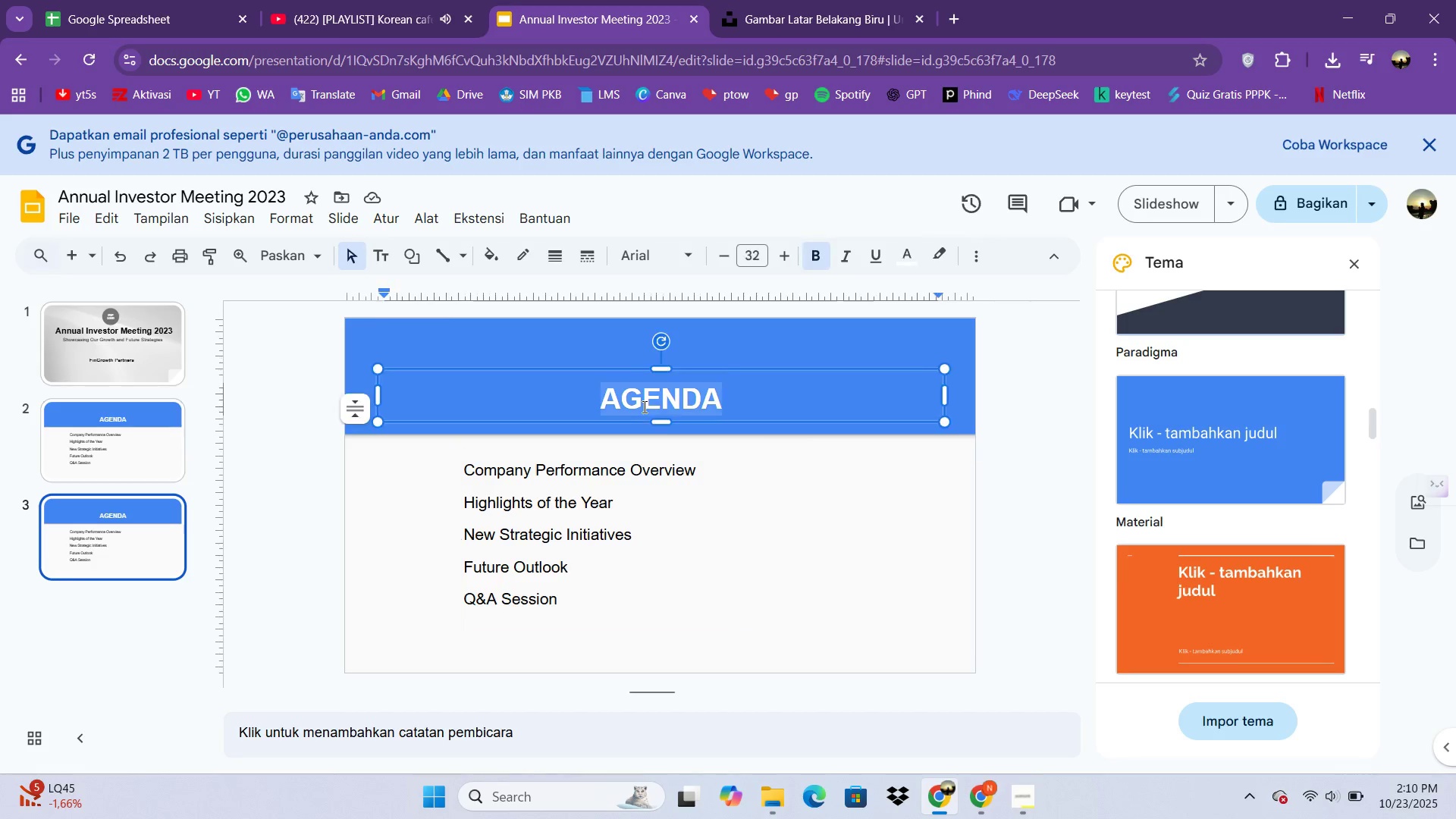 
double_click([643, 406])
 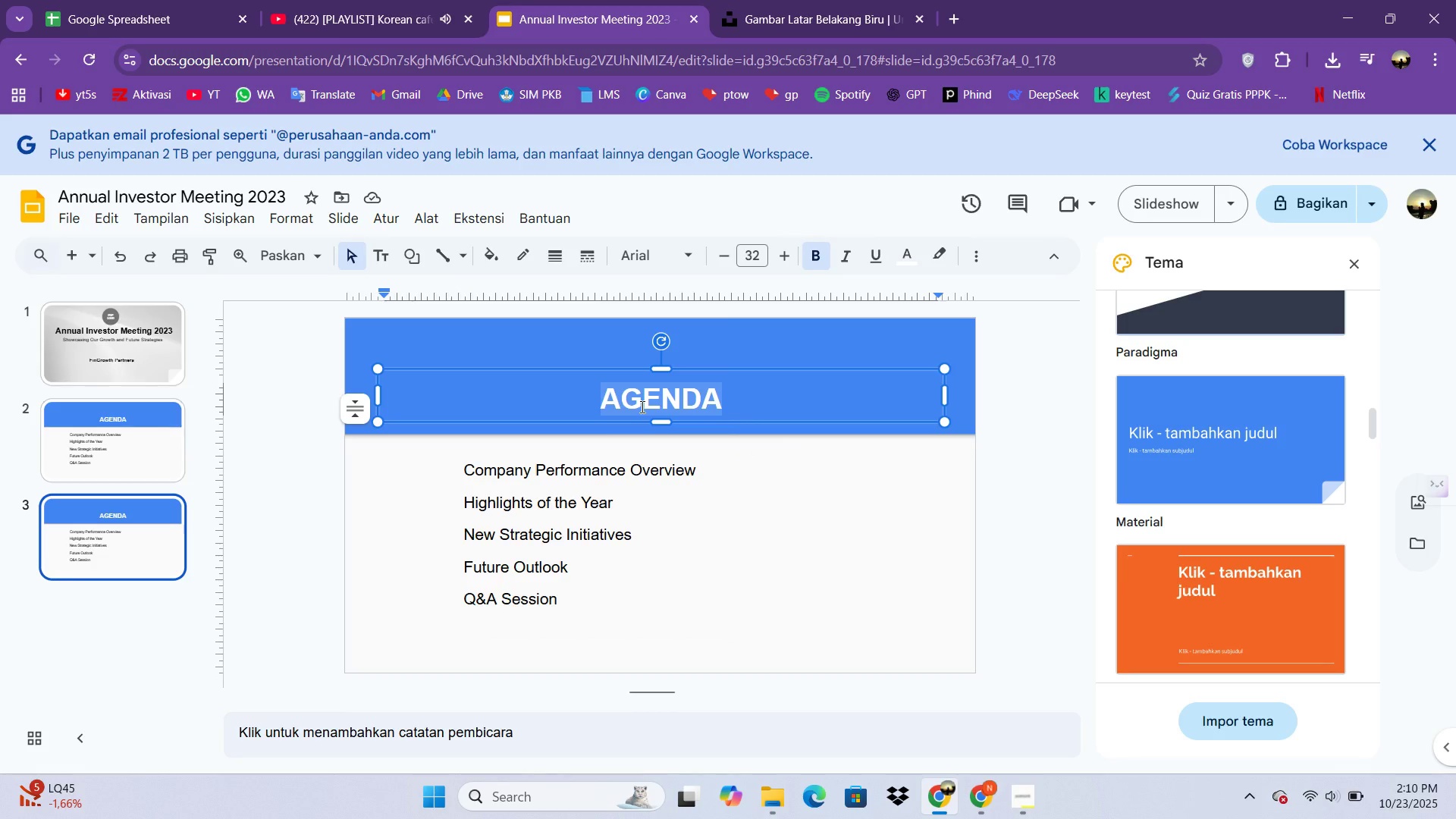 
type(A Year of Robust Grwo)
key(Backspace)
key(Backspace)
key(Backspace)
type(rowth)
 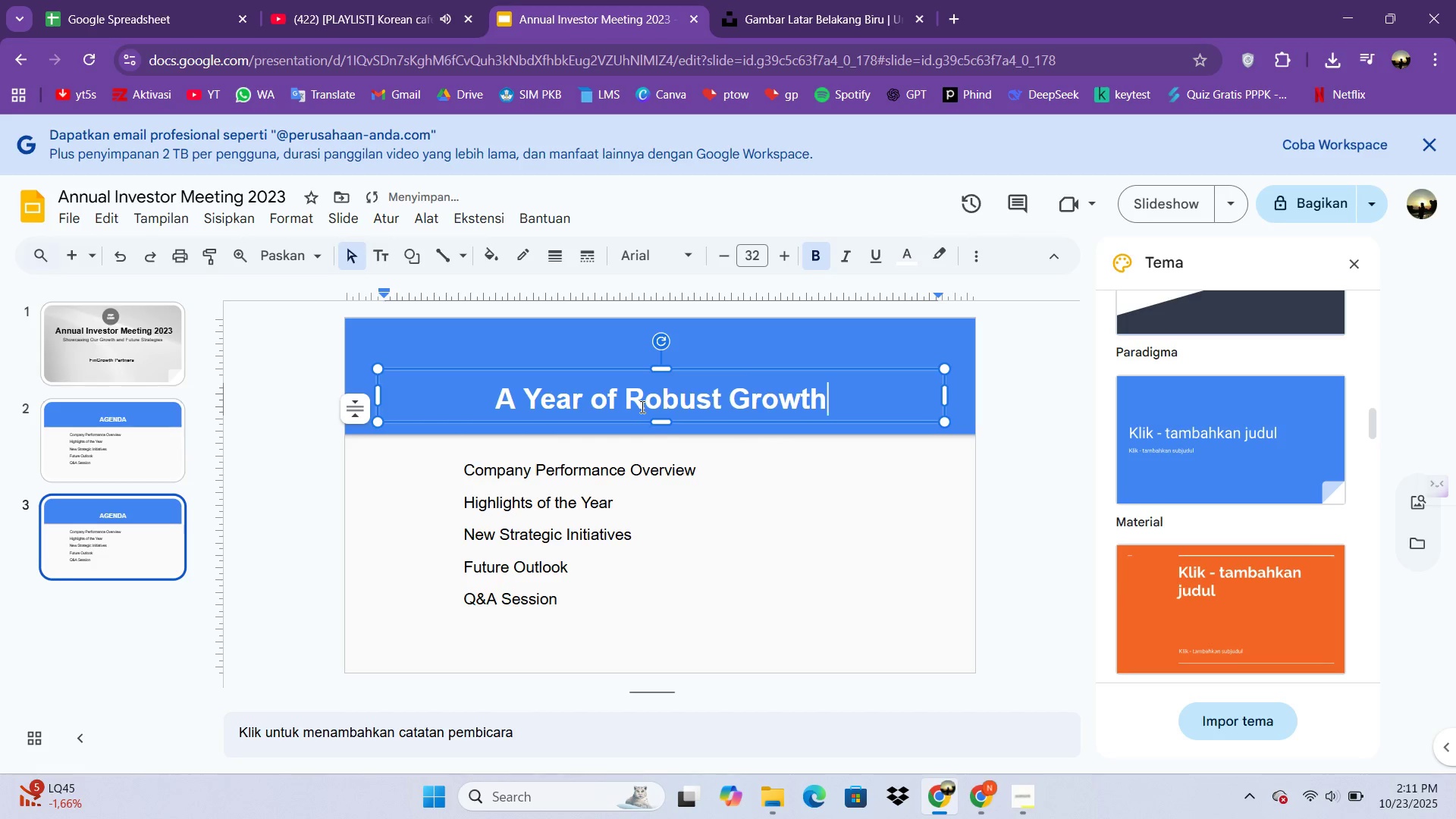 
wait(8.93)
 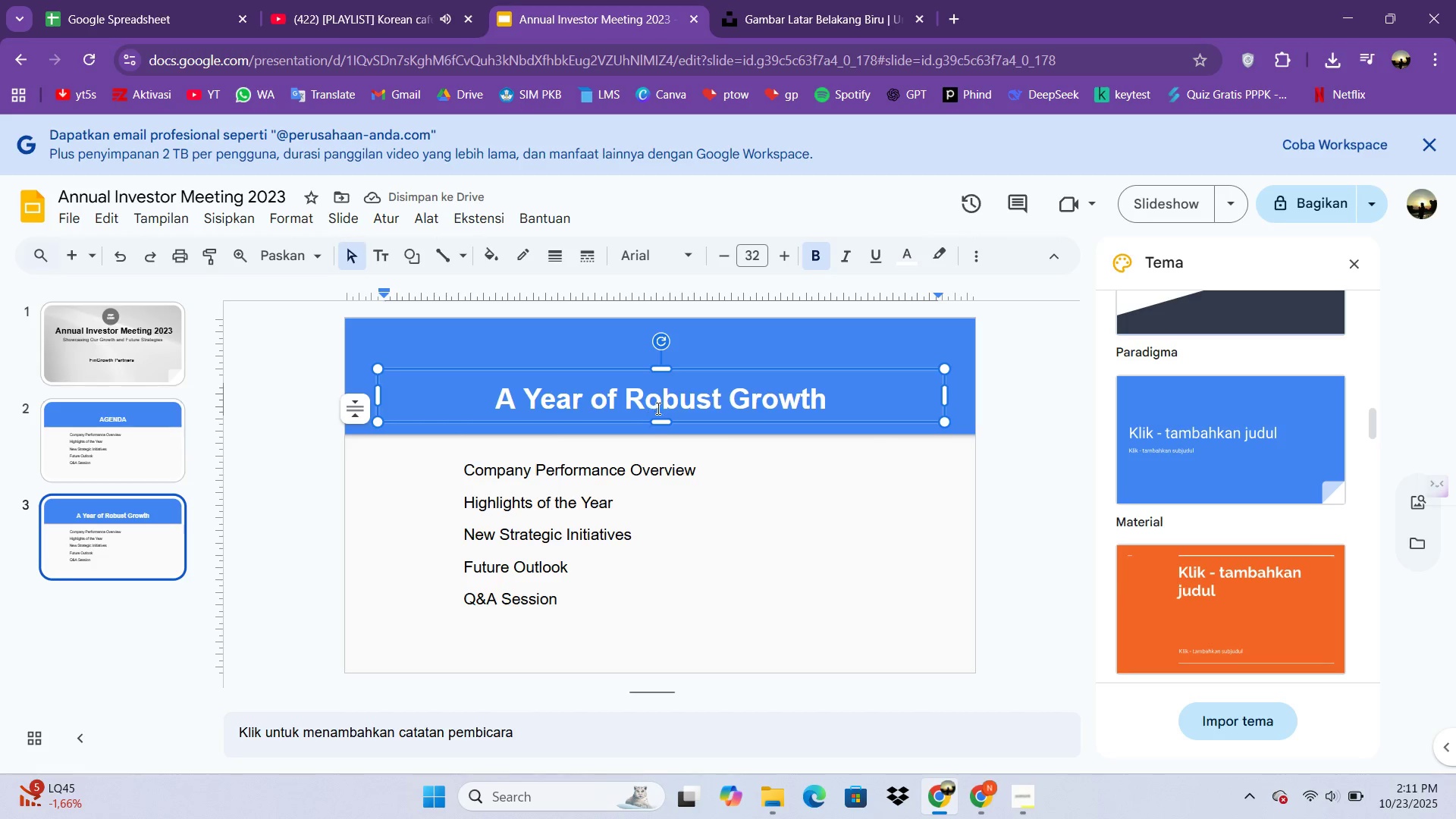 
left_click([503, 490])
 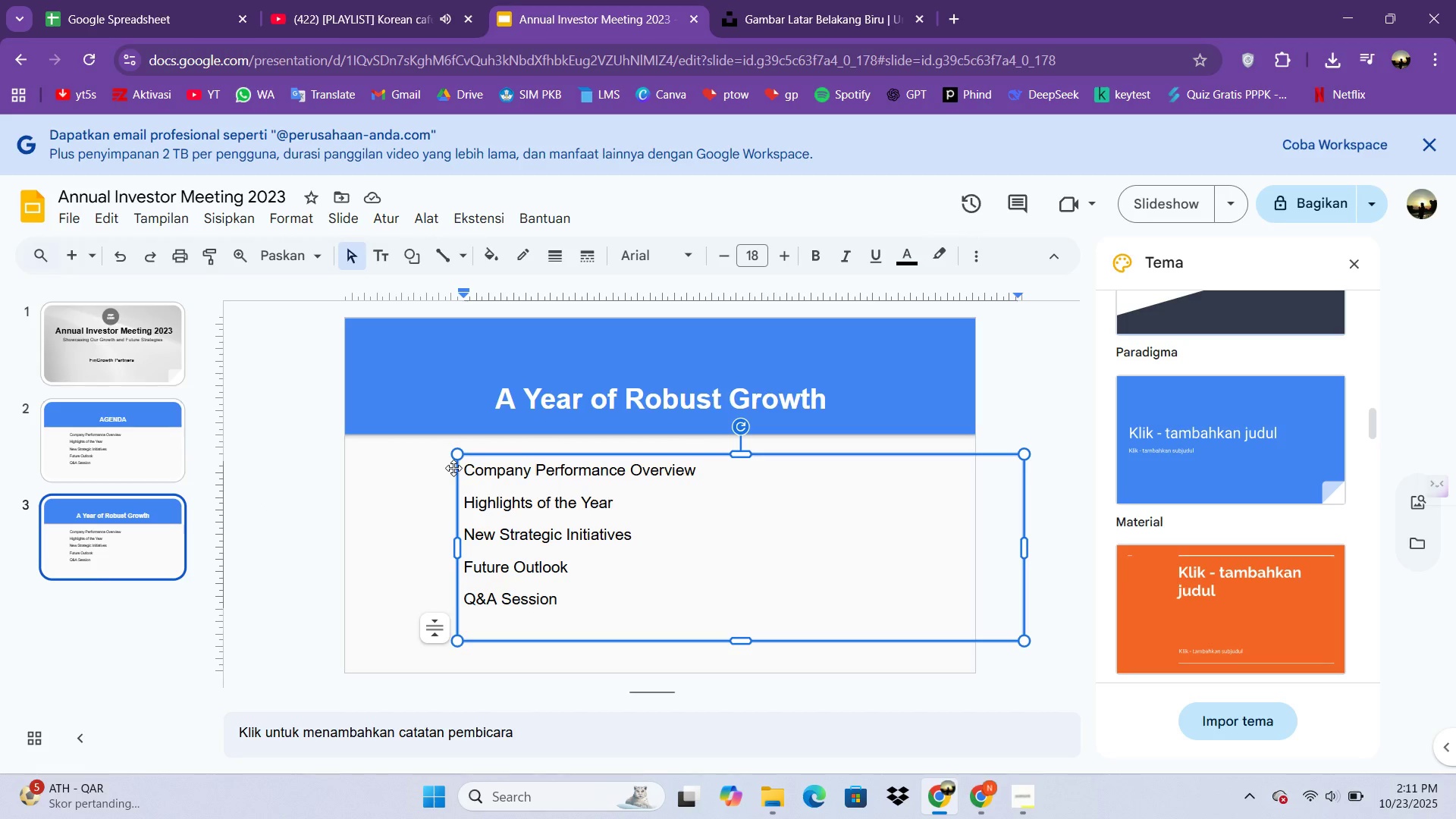 
left_click_drag(start_coordinate=[457, 460], to_coordinate=[531, 575])
 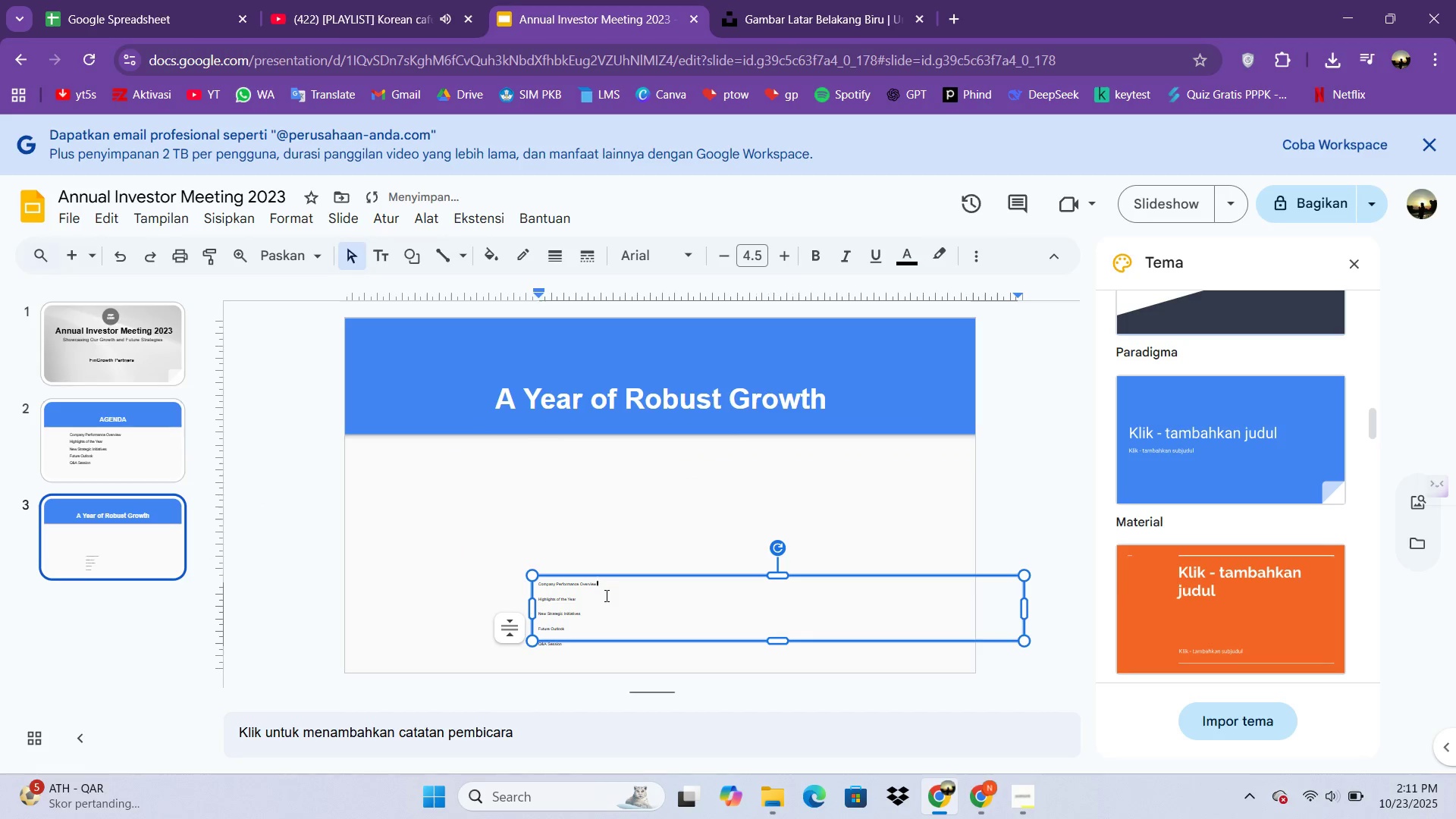 
double_click([605, 595])
 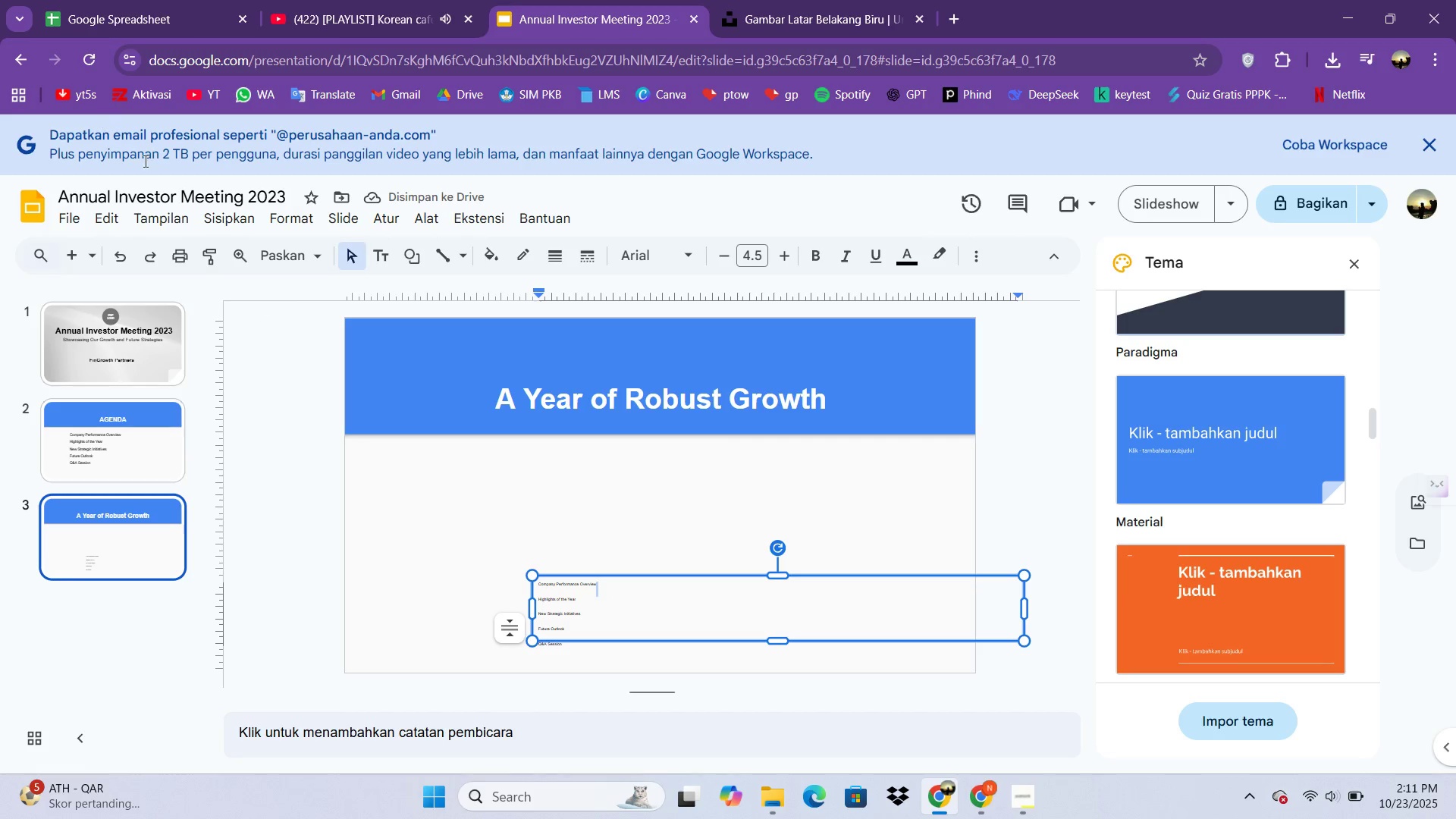 
left_click([211, 219])
 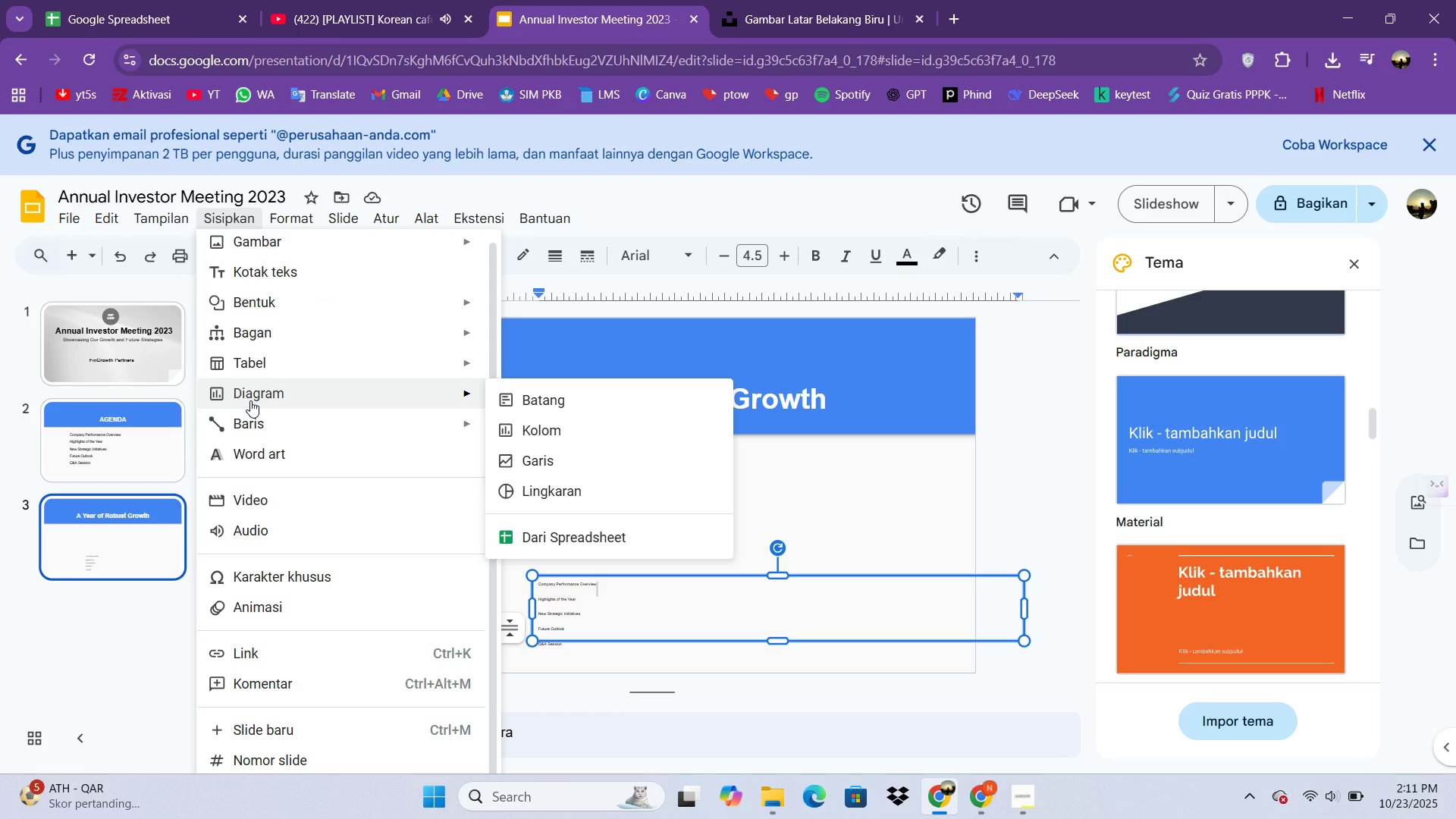 
wait(10.67)
 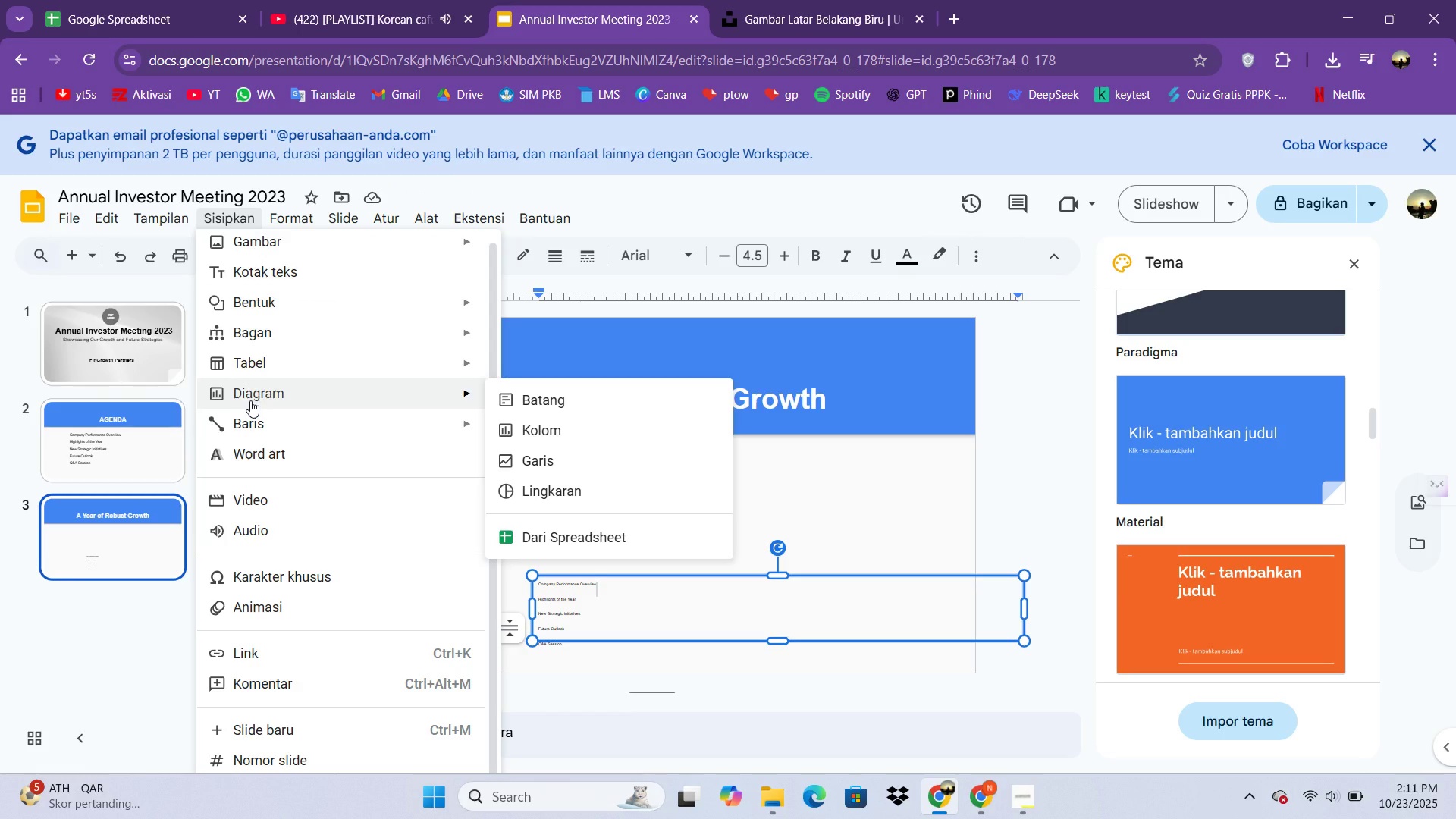 
left_click([946, 14])
 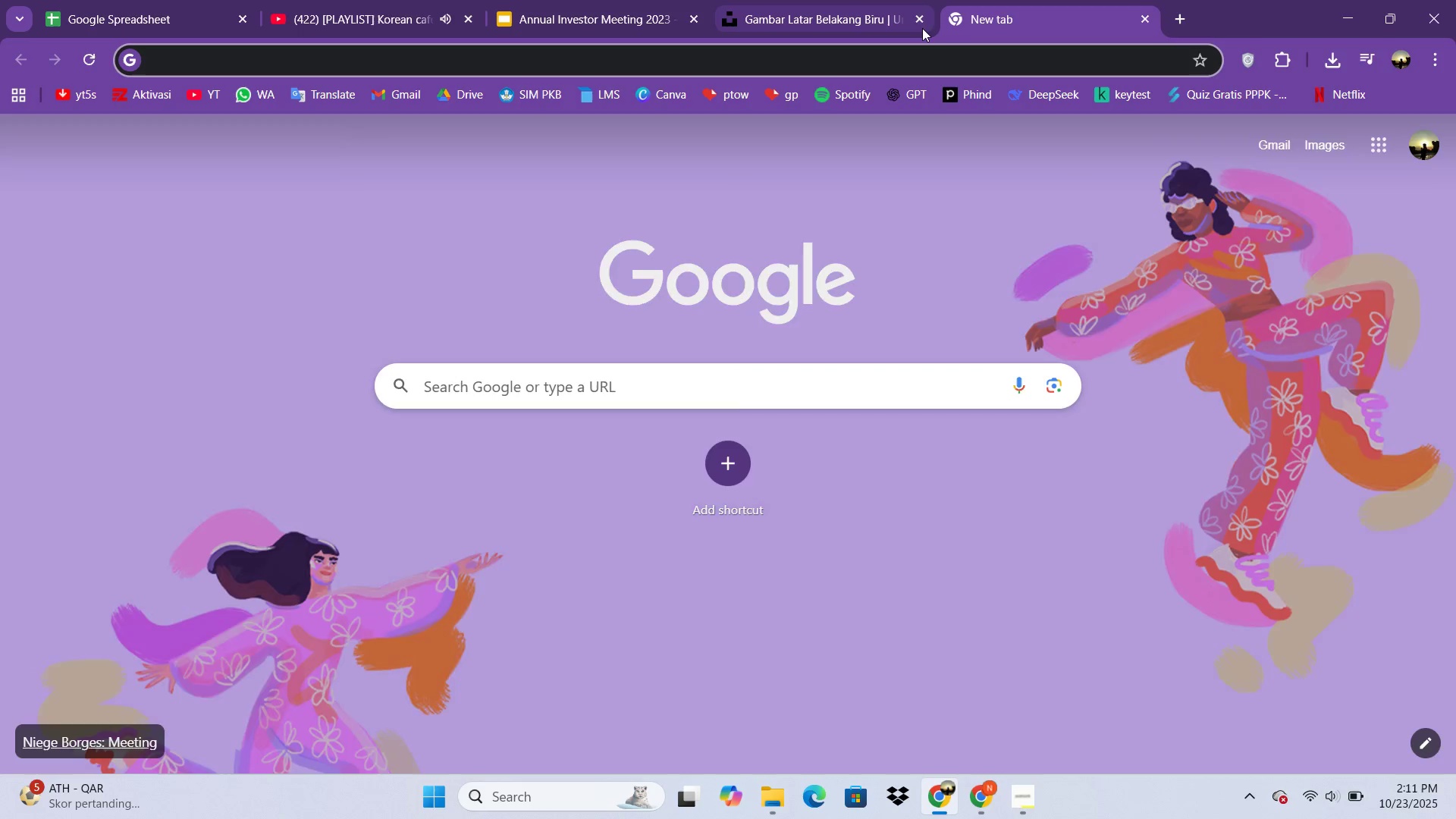 
type(chart bar itu diagaram)
key(Backspace)
key(Backspace)
key(Backspace)
key(Backspace)
type(ram apa)
 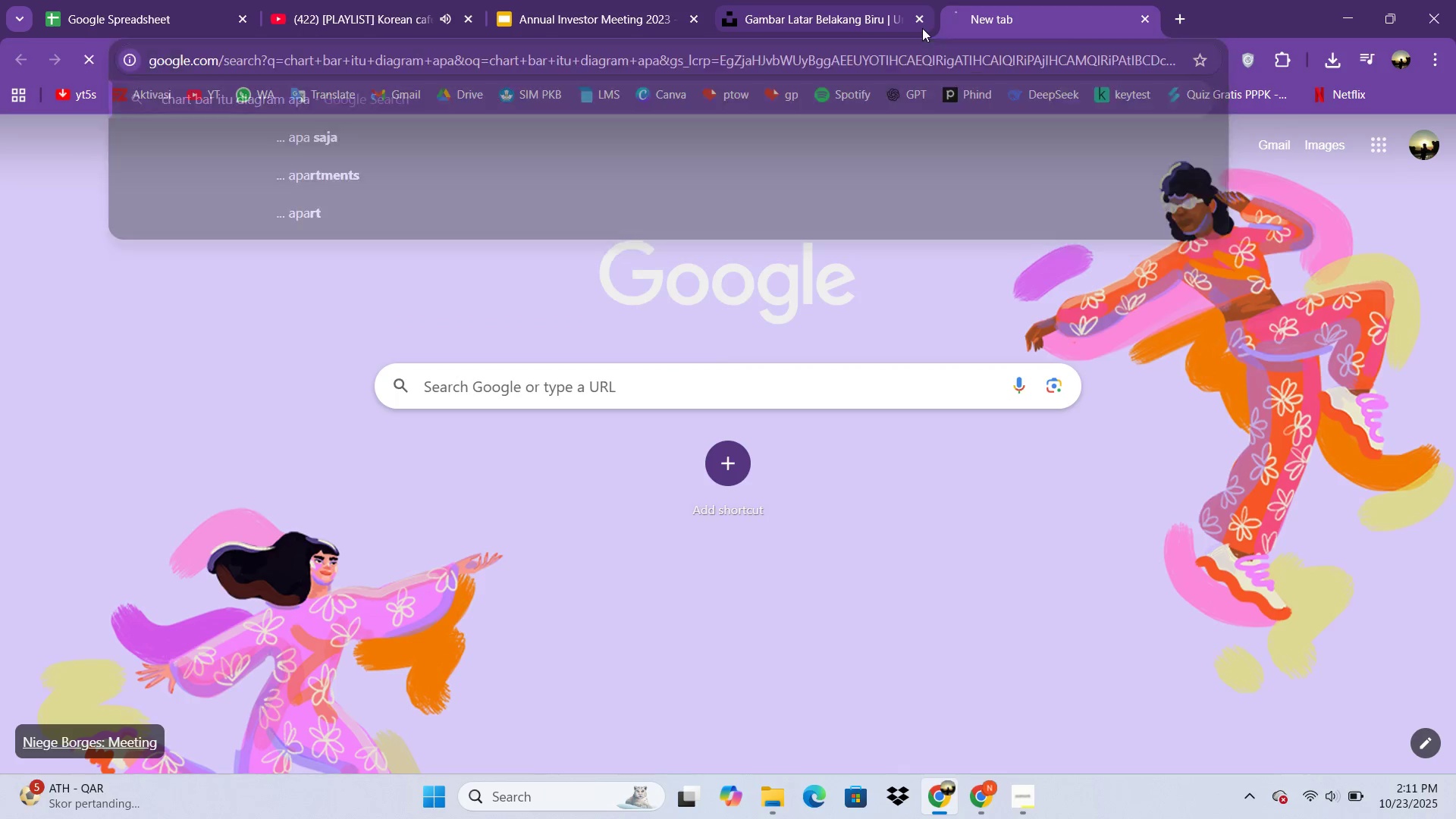 
key(Enter)
 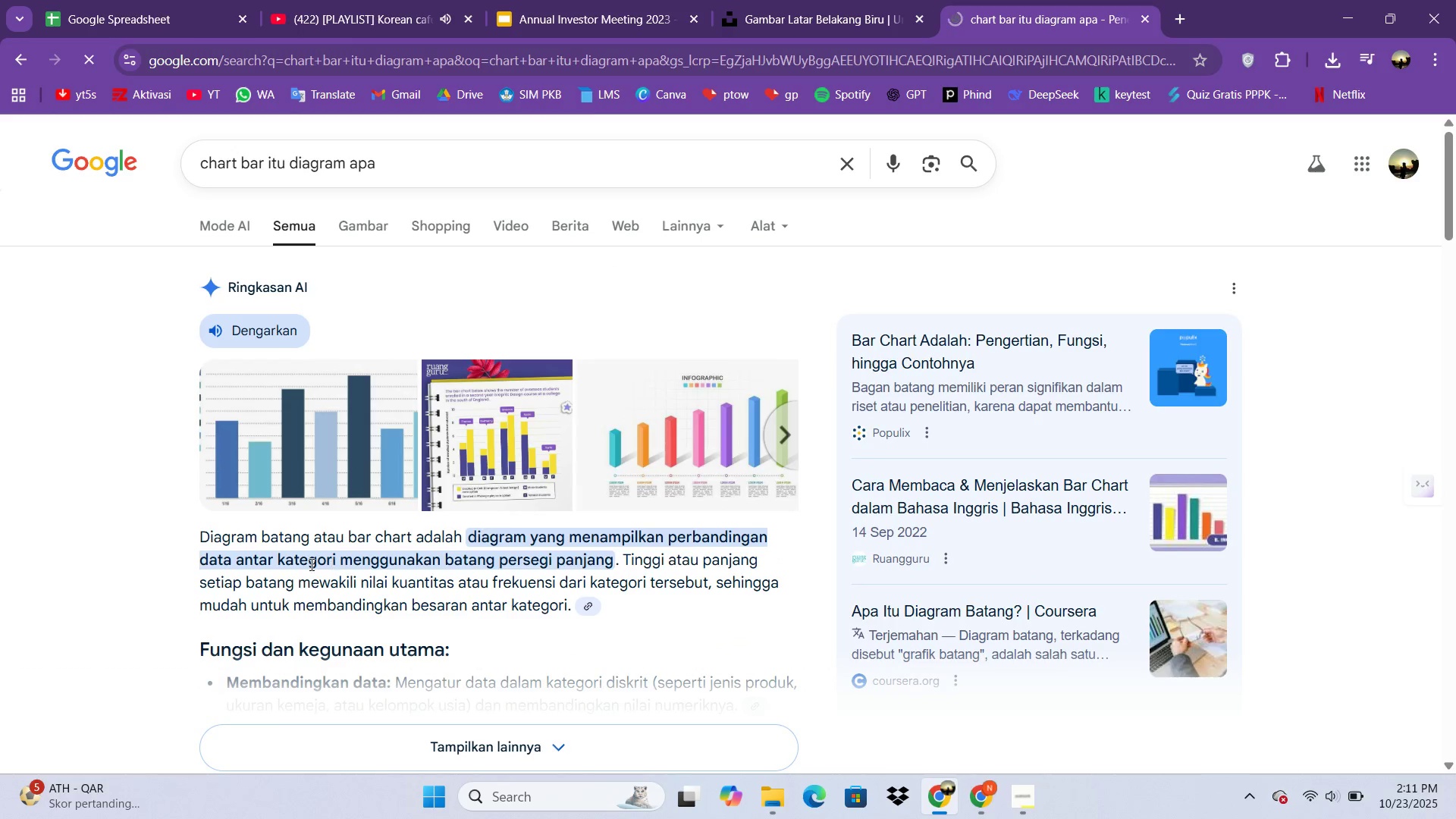 
wait(5.89)
 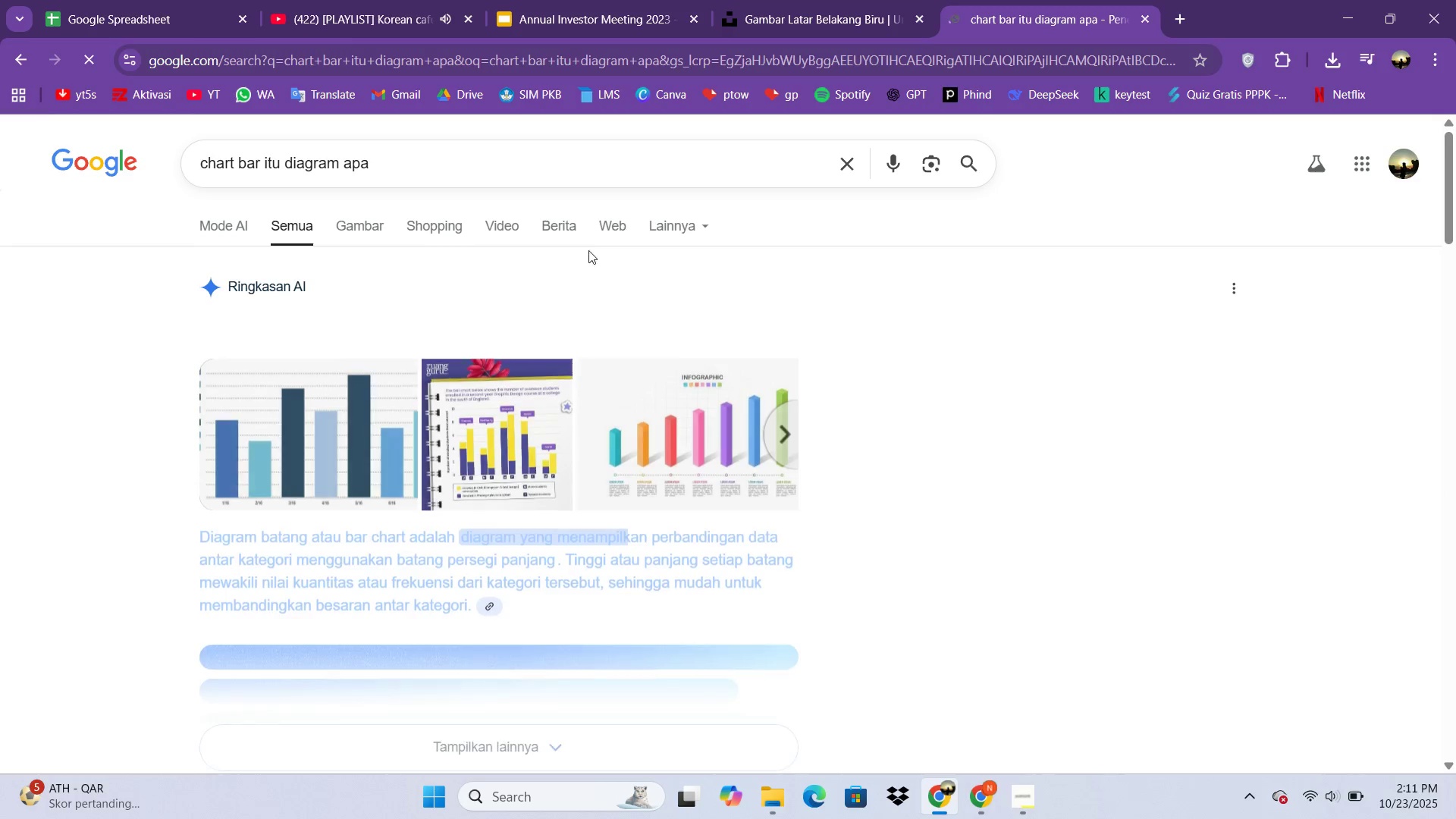 
left_click([538, 0])
 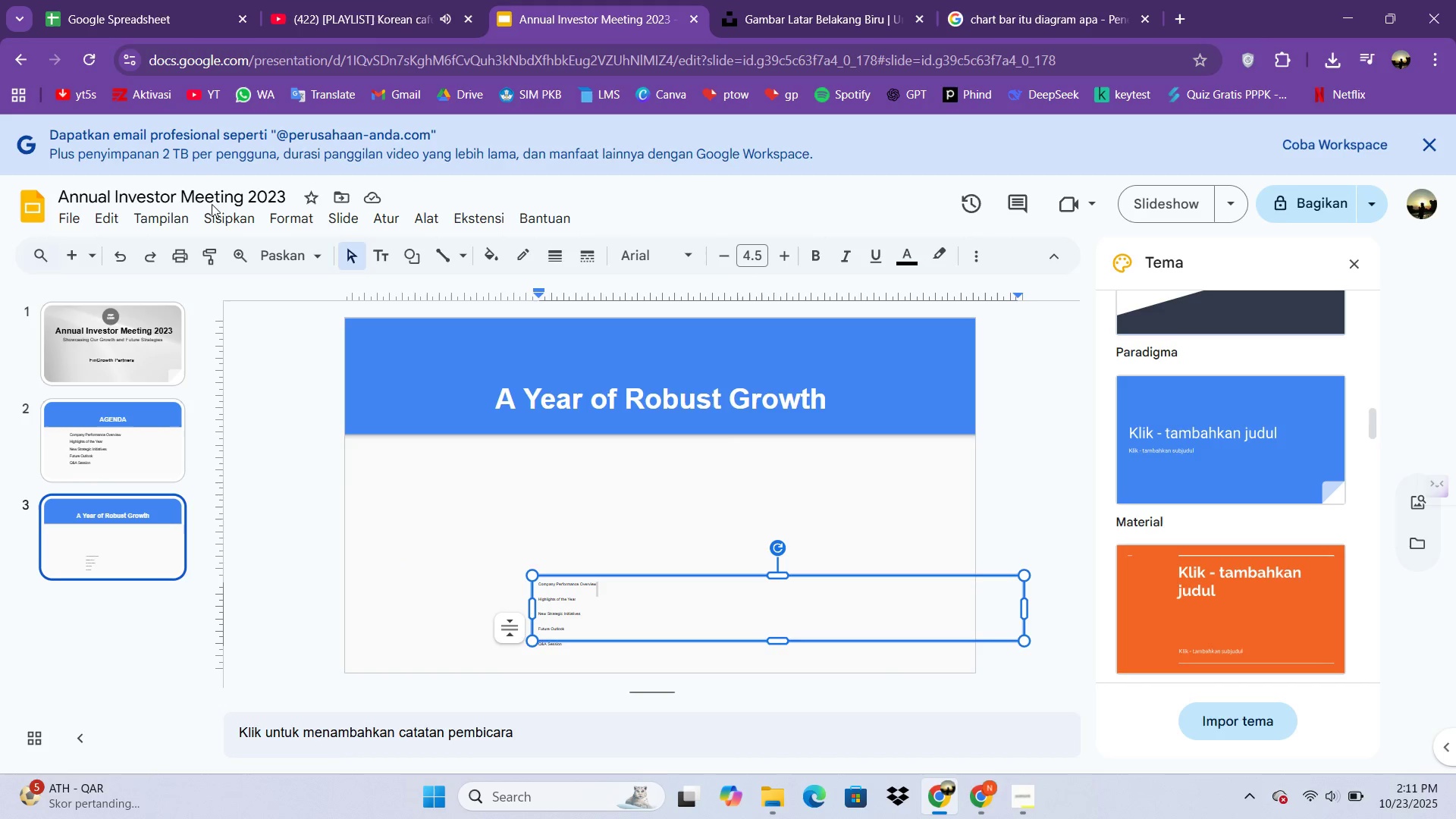 
left_click([264, 218])
 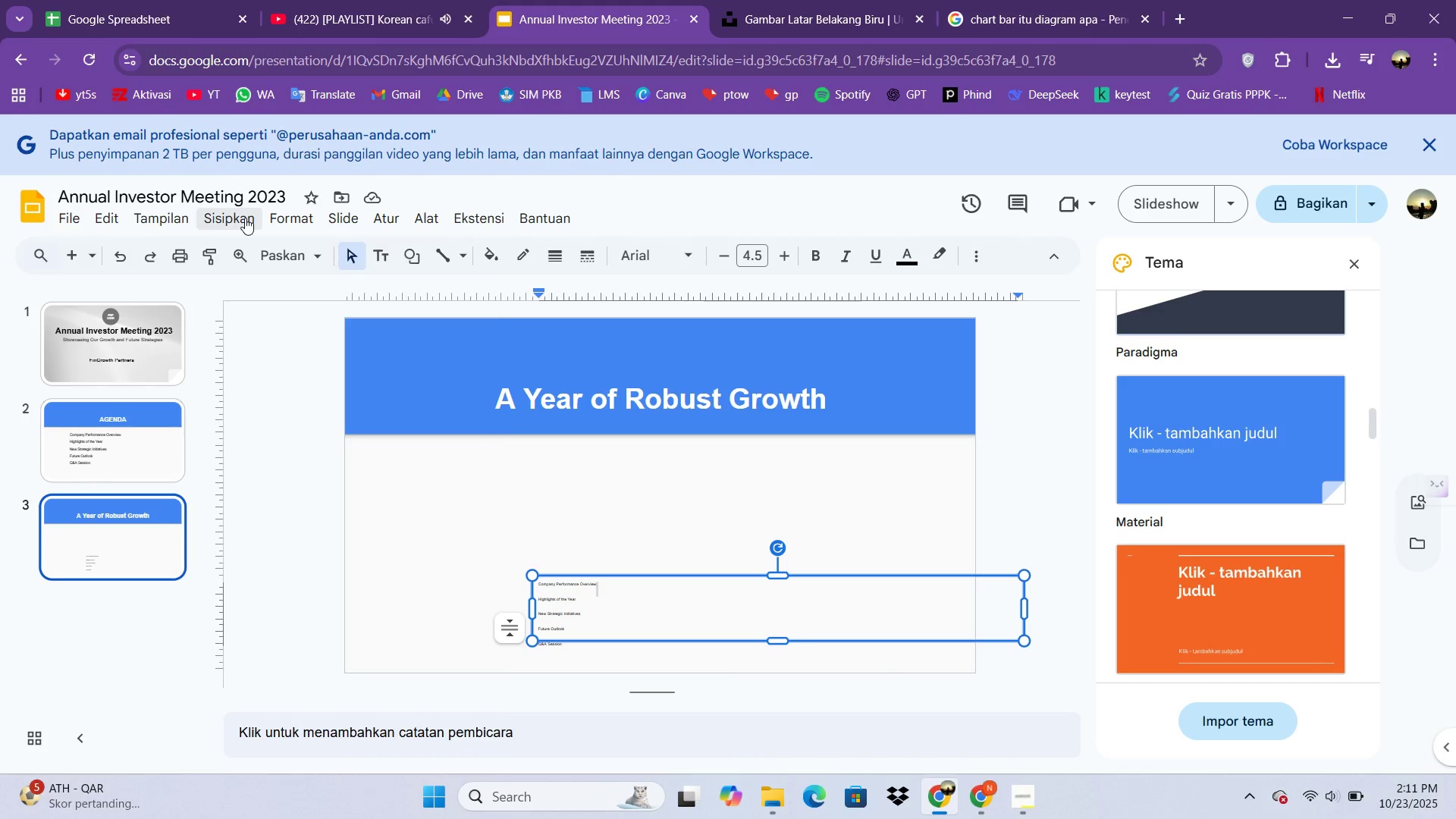 
double_click([245, 218])
 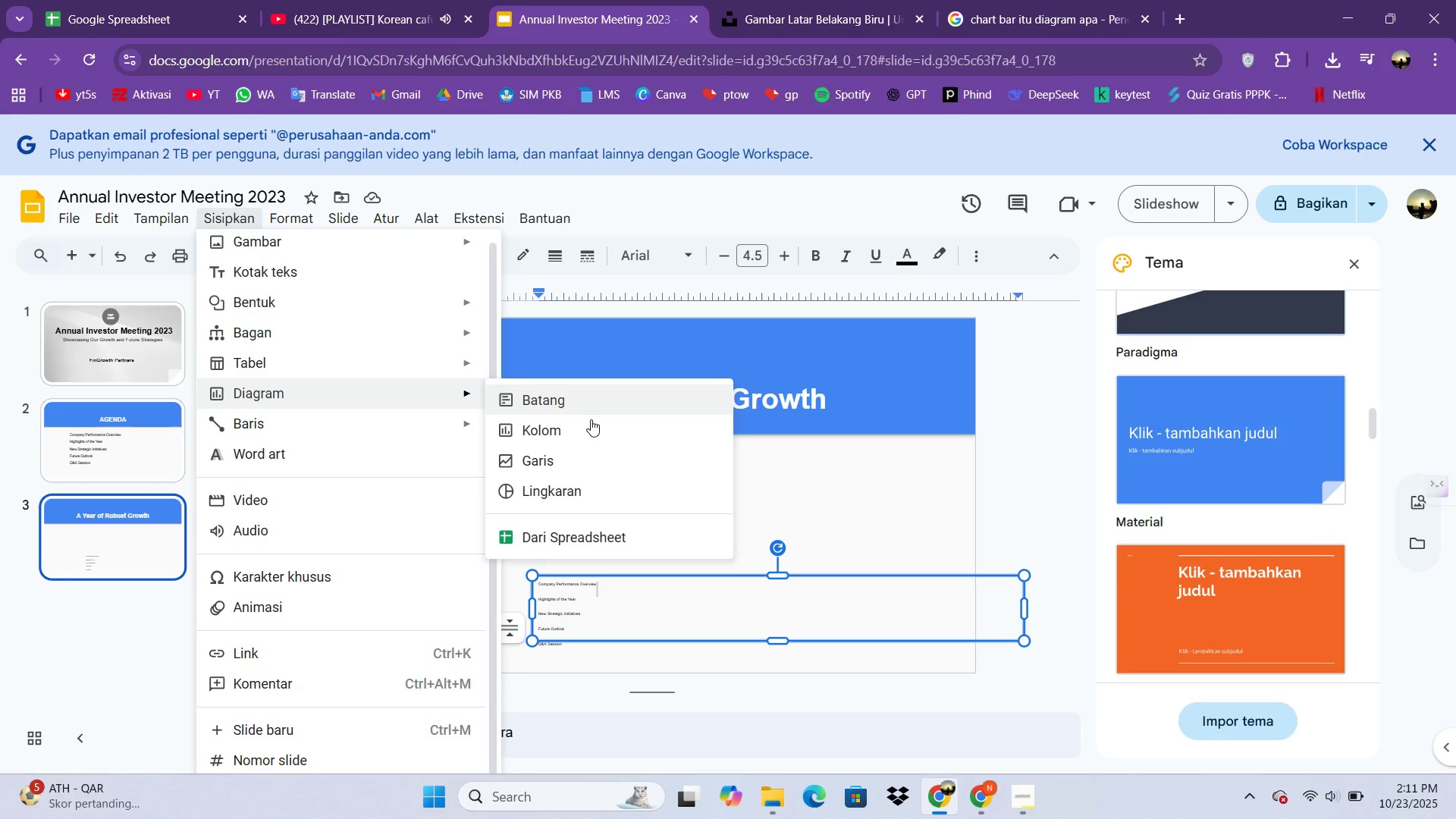 
left_click([590, 408])
 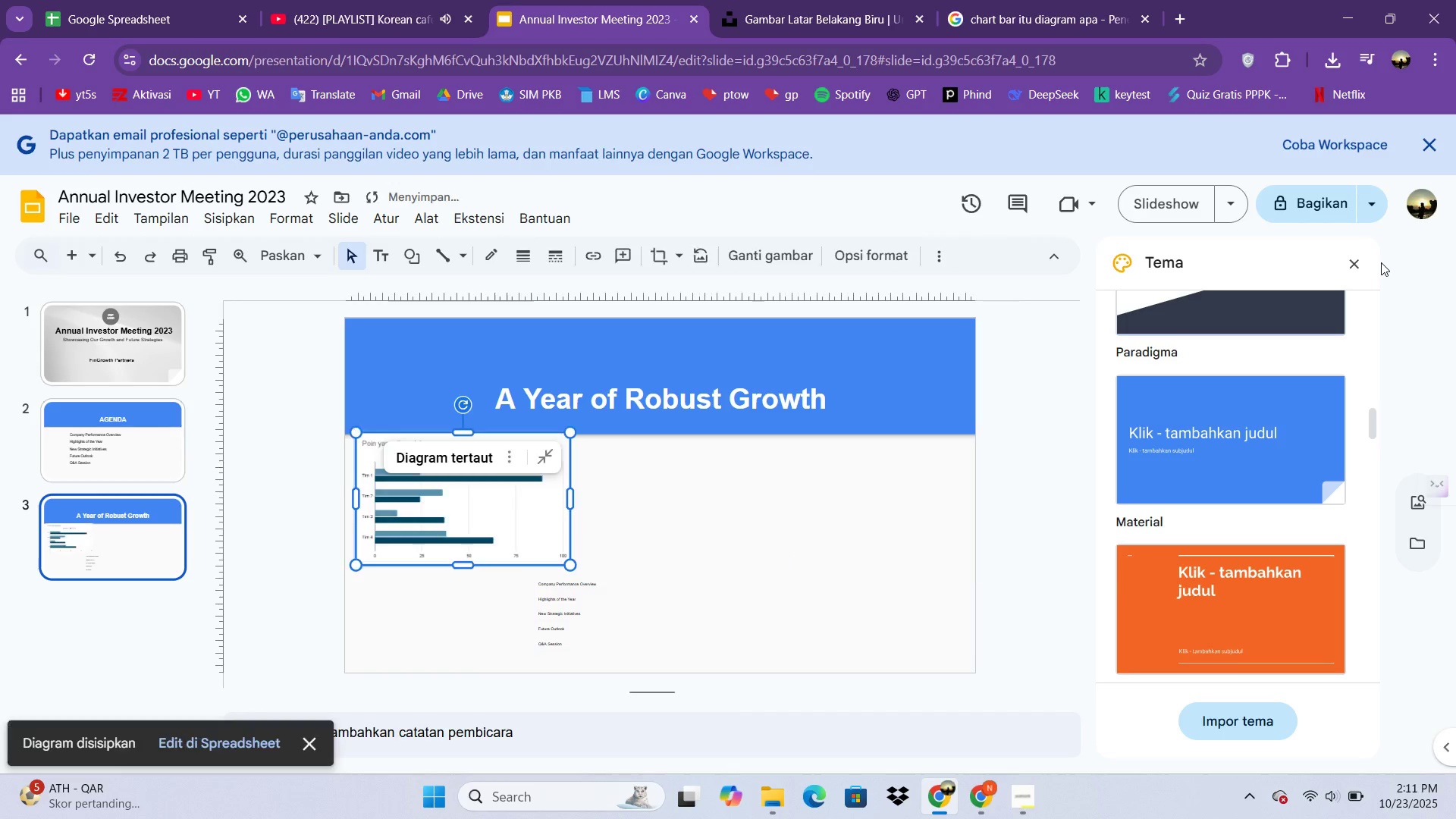 
left_click([1363, 262])
 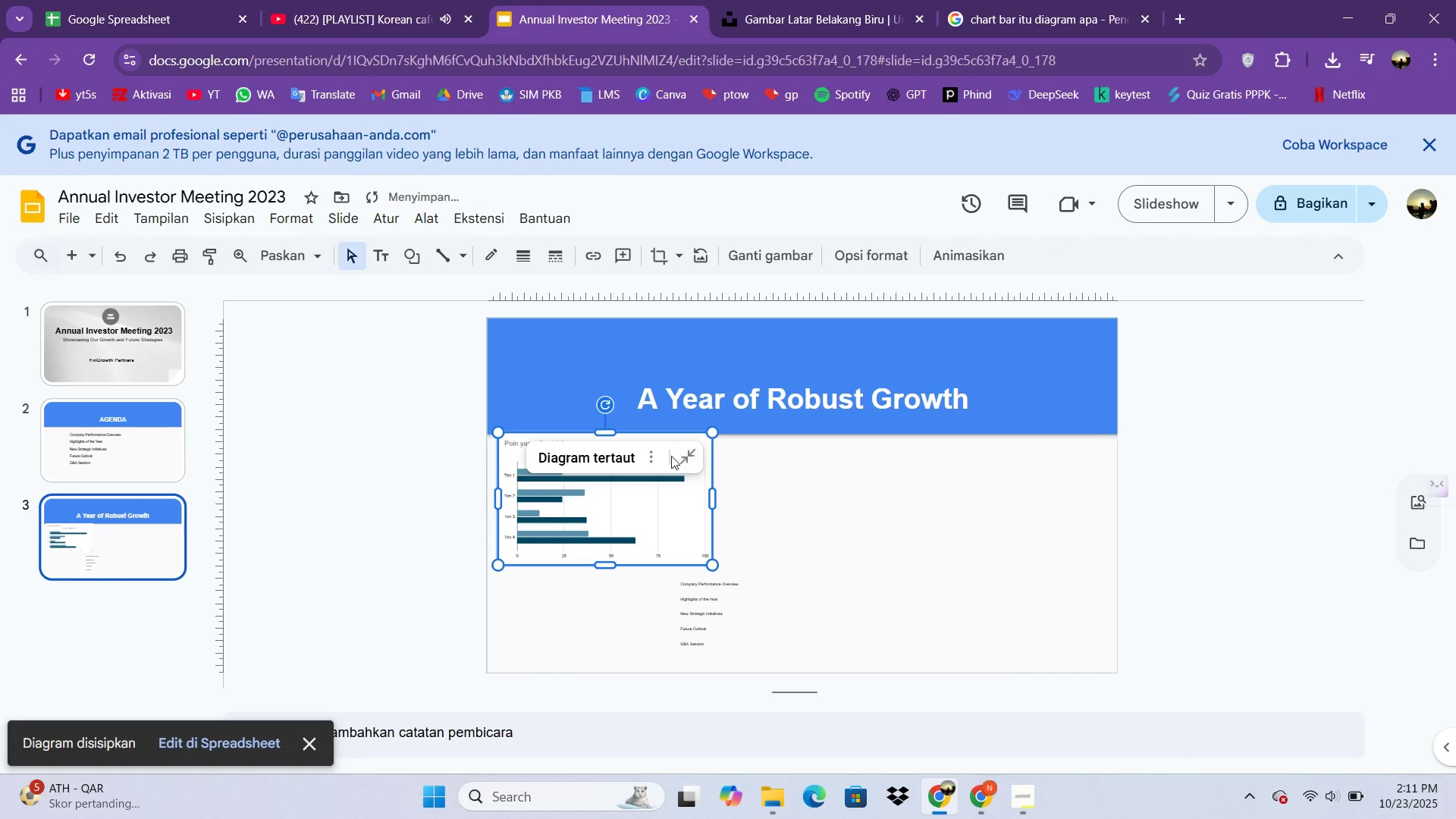 
left_click([656, 453])
 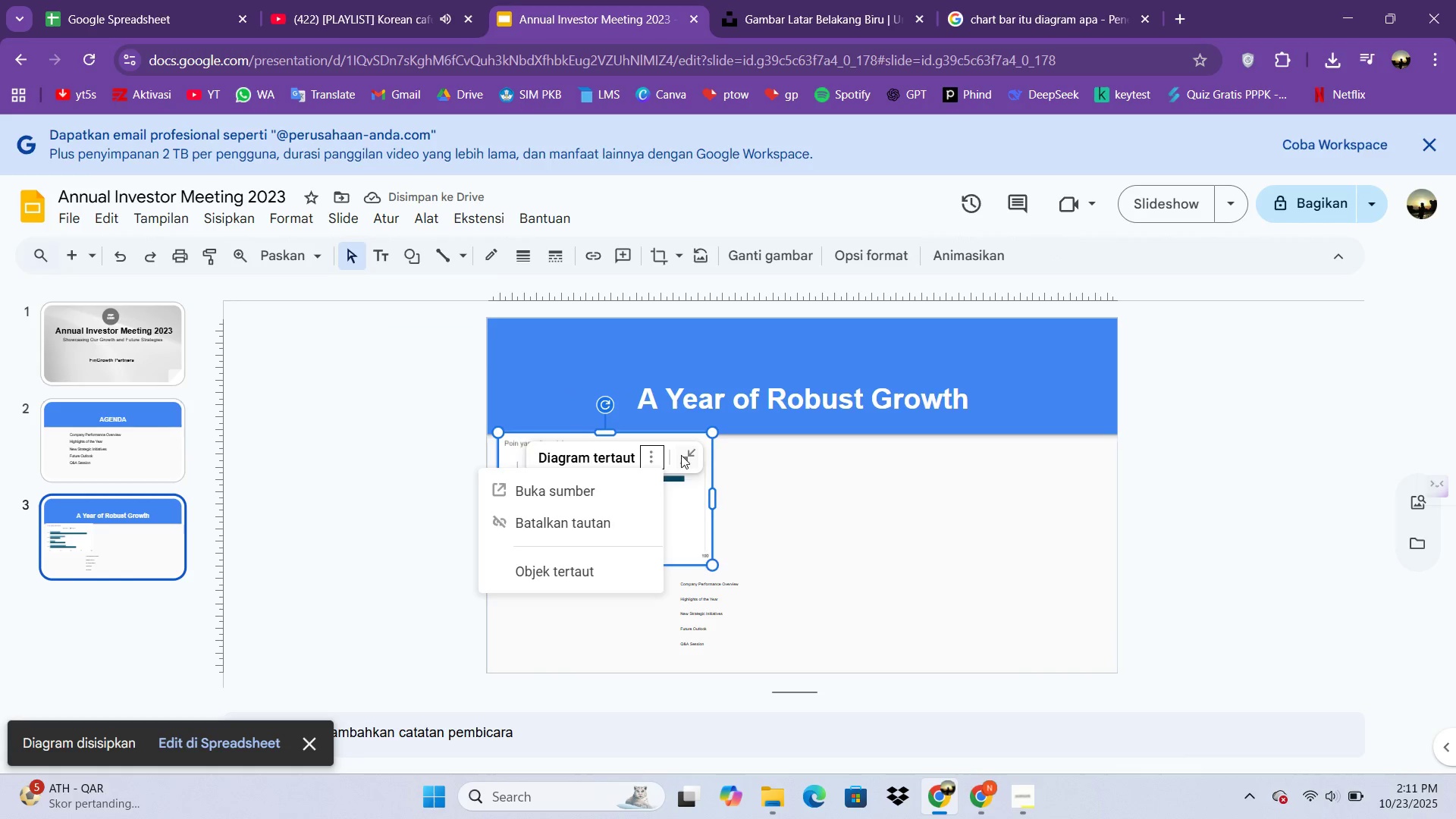 
double_click([681, 455])
 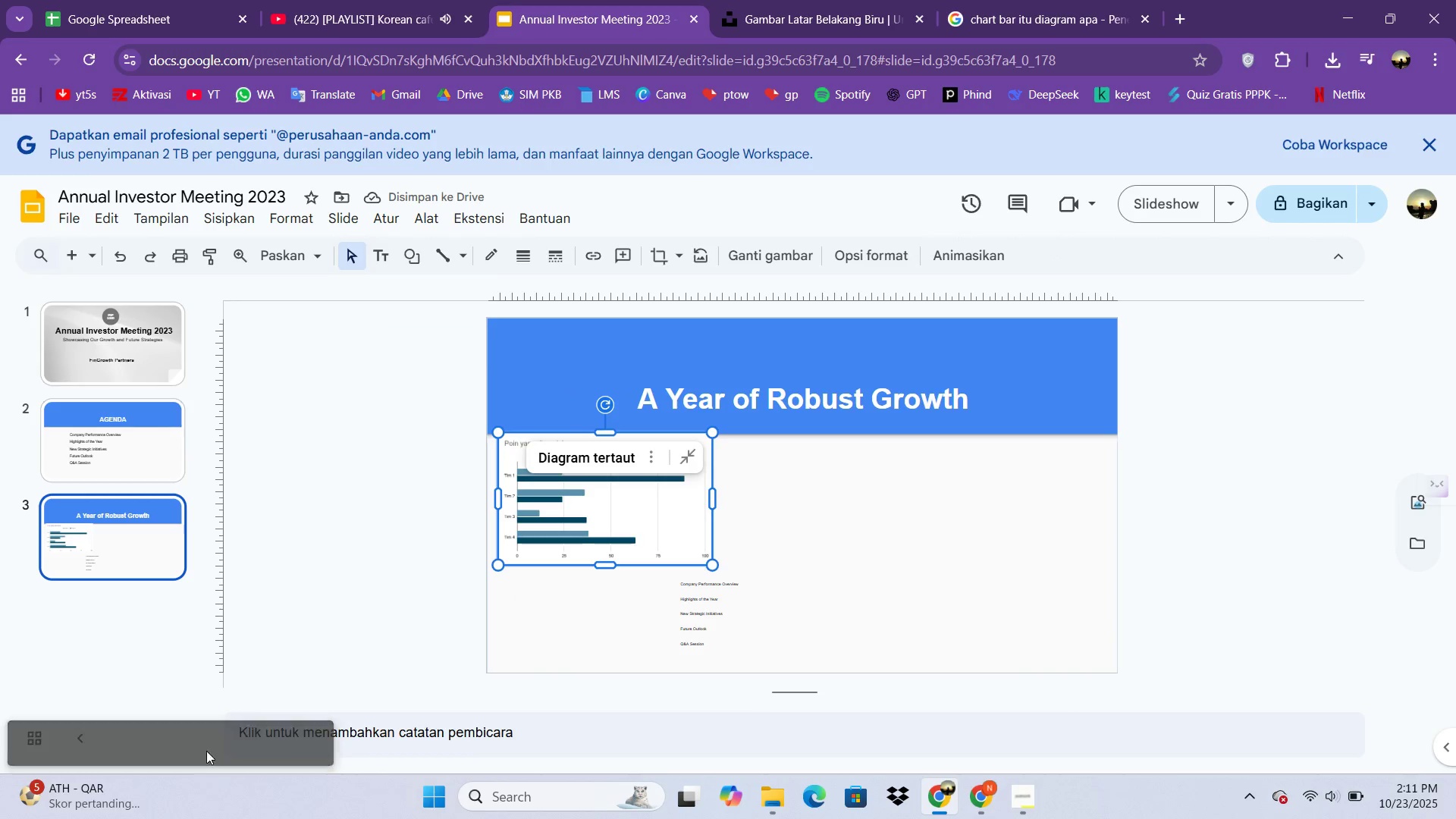 
left_click([213, 739])
 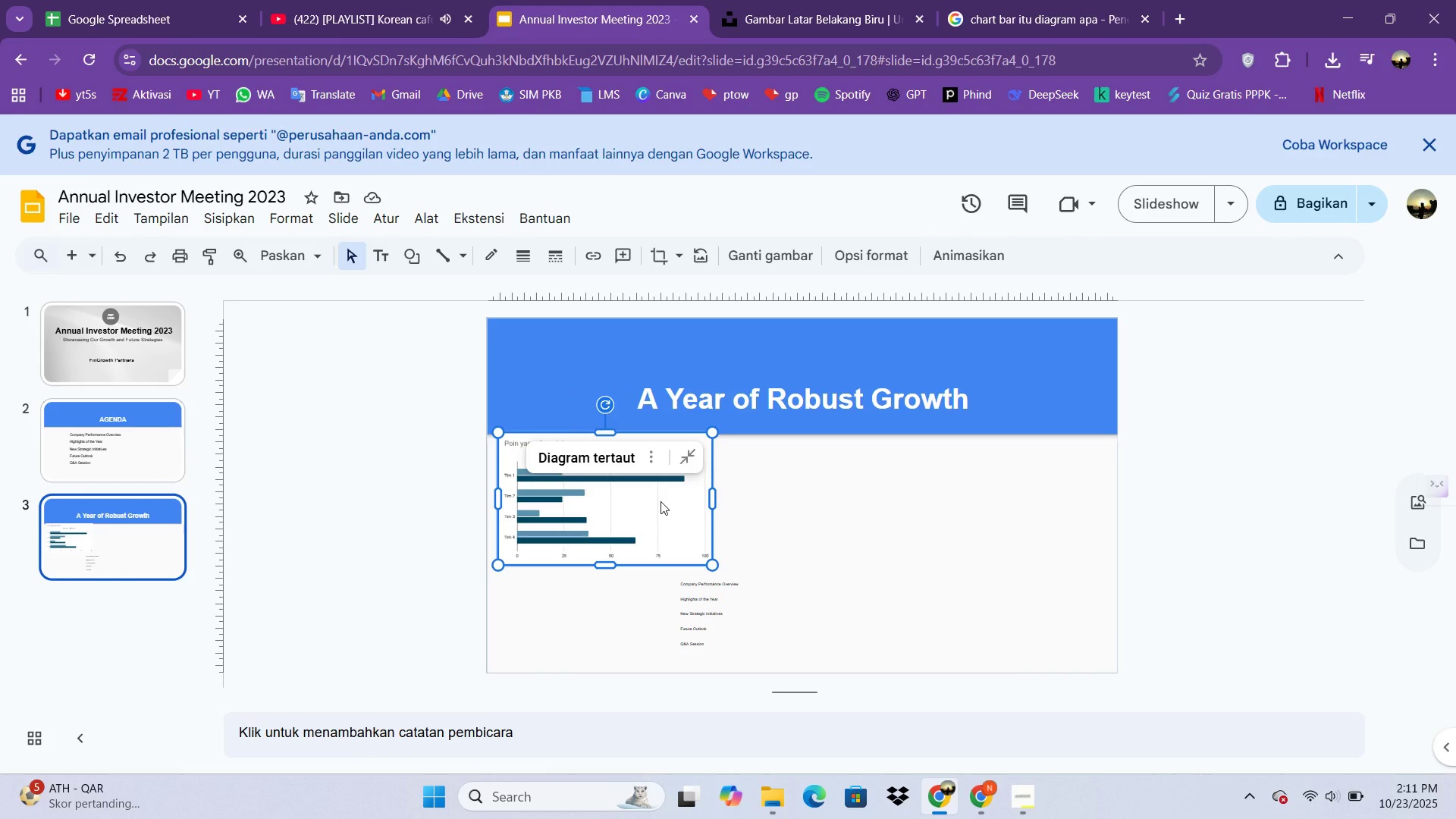 
double_click([661, 501])
 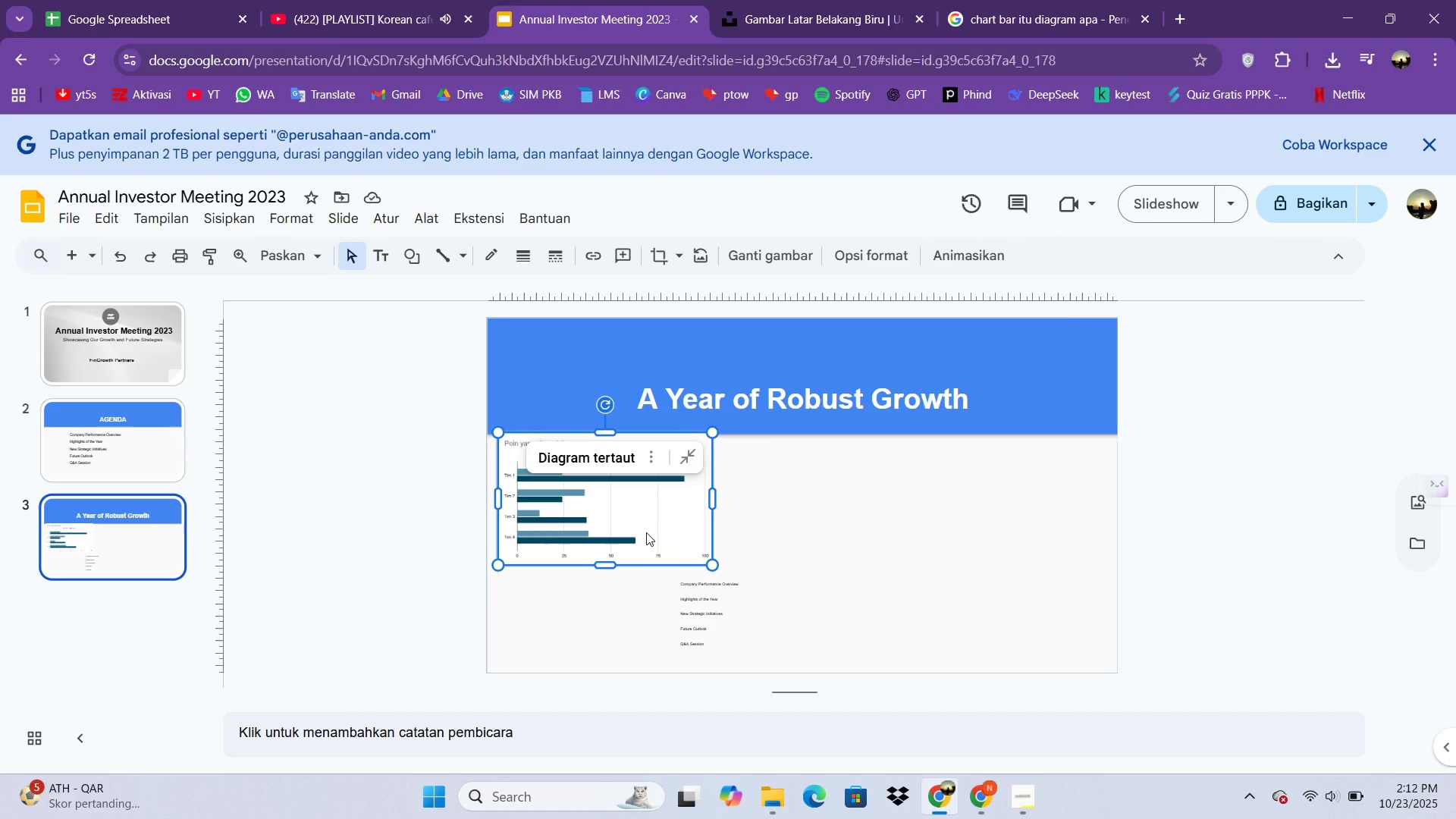 
left_click([646, 532])
 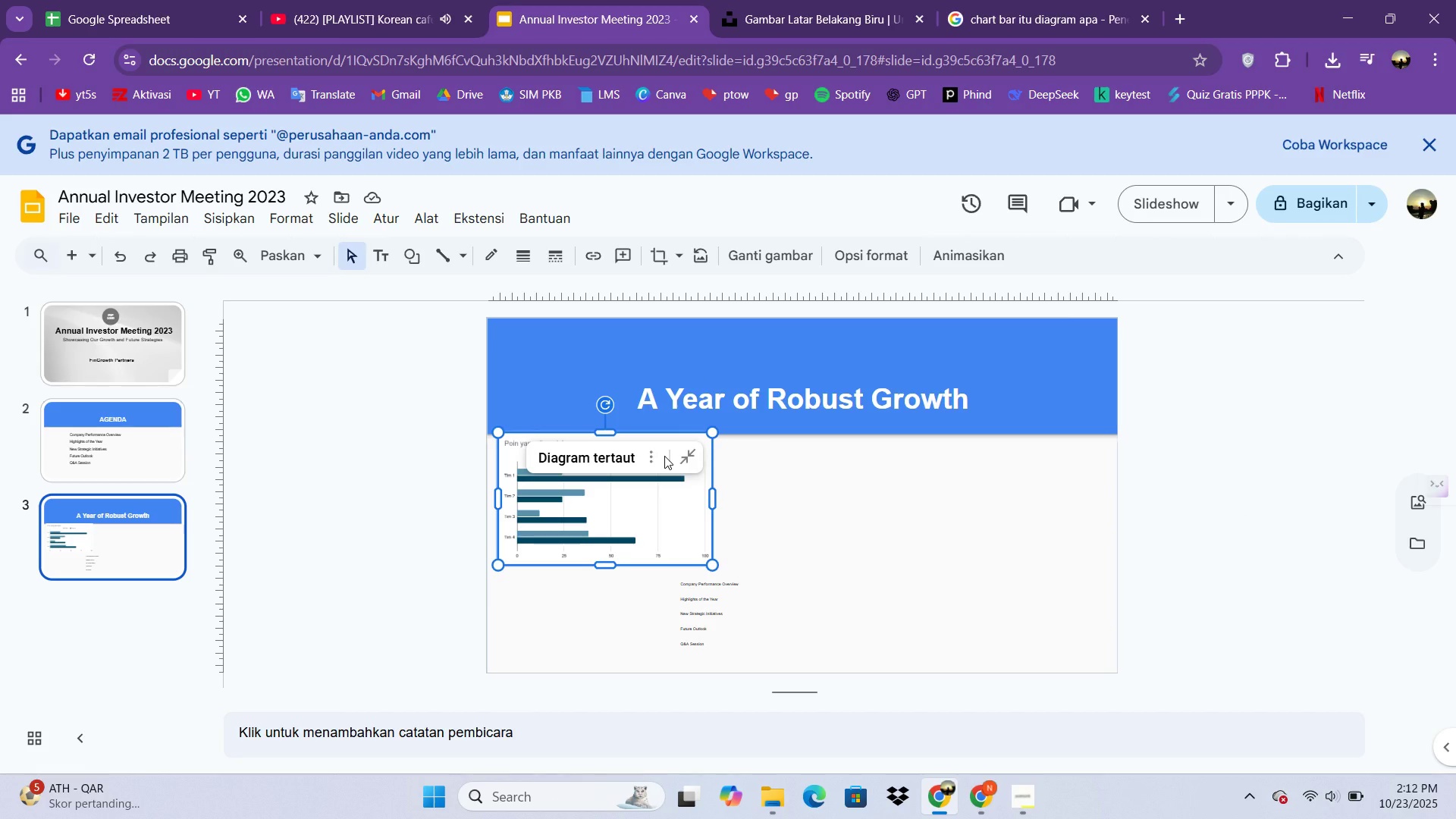 
left_click([664, 456])
 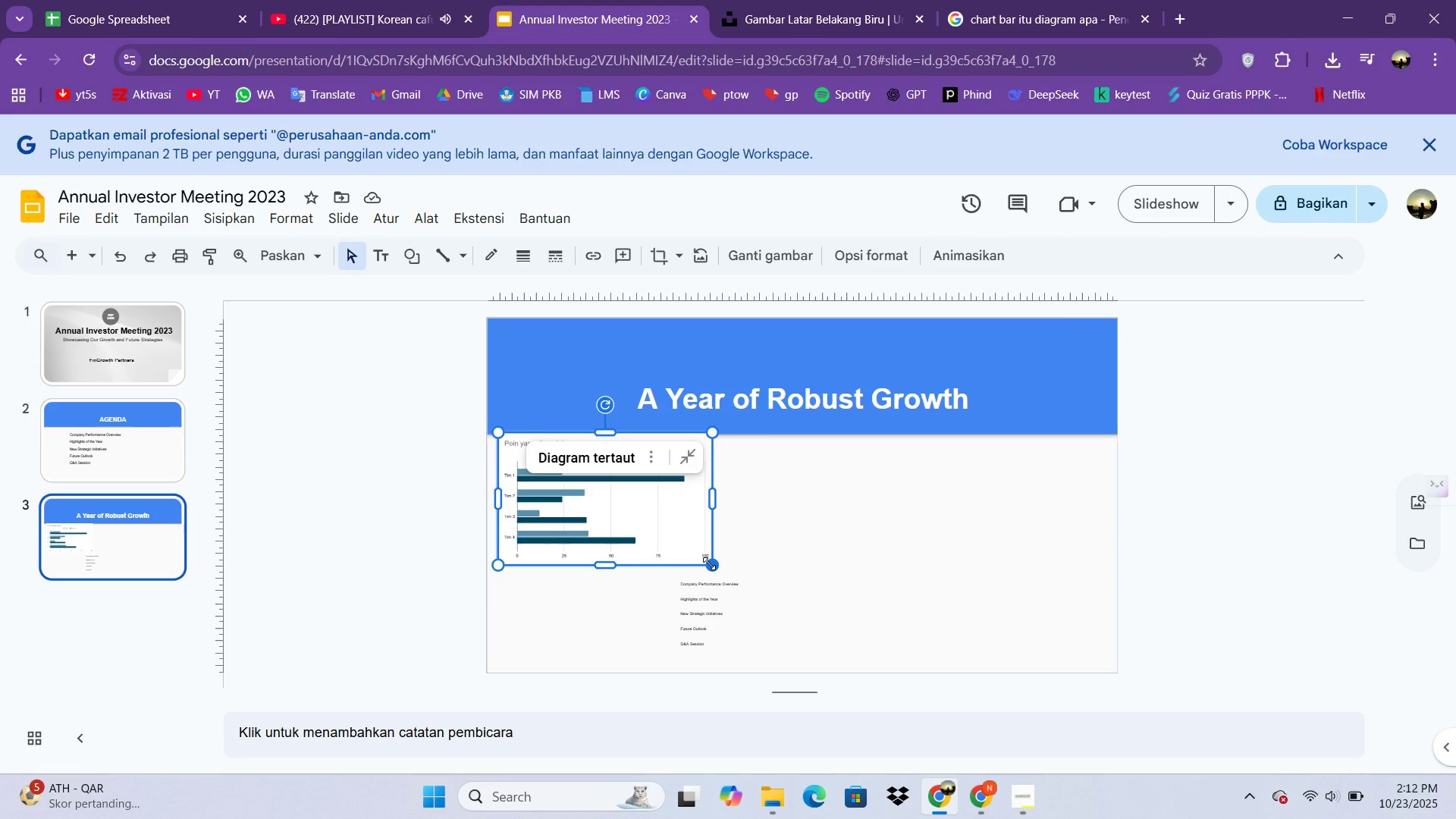 
left_click_drag(start_coordinate=[711, 563], to_coordinate=[759, 577])
 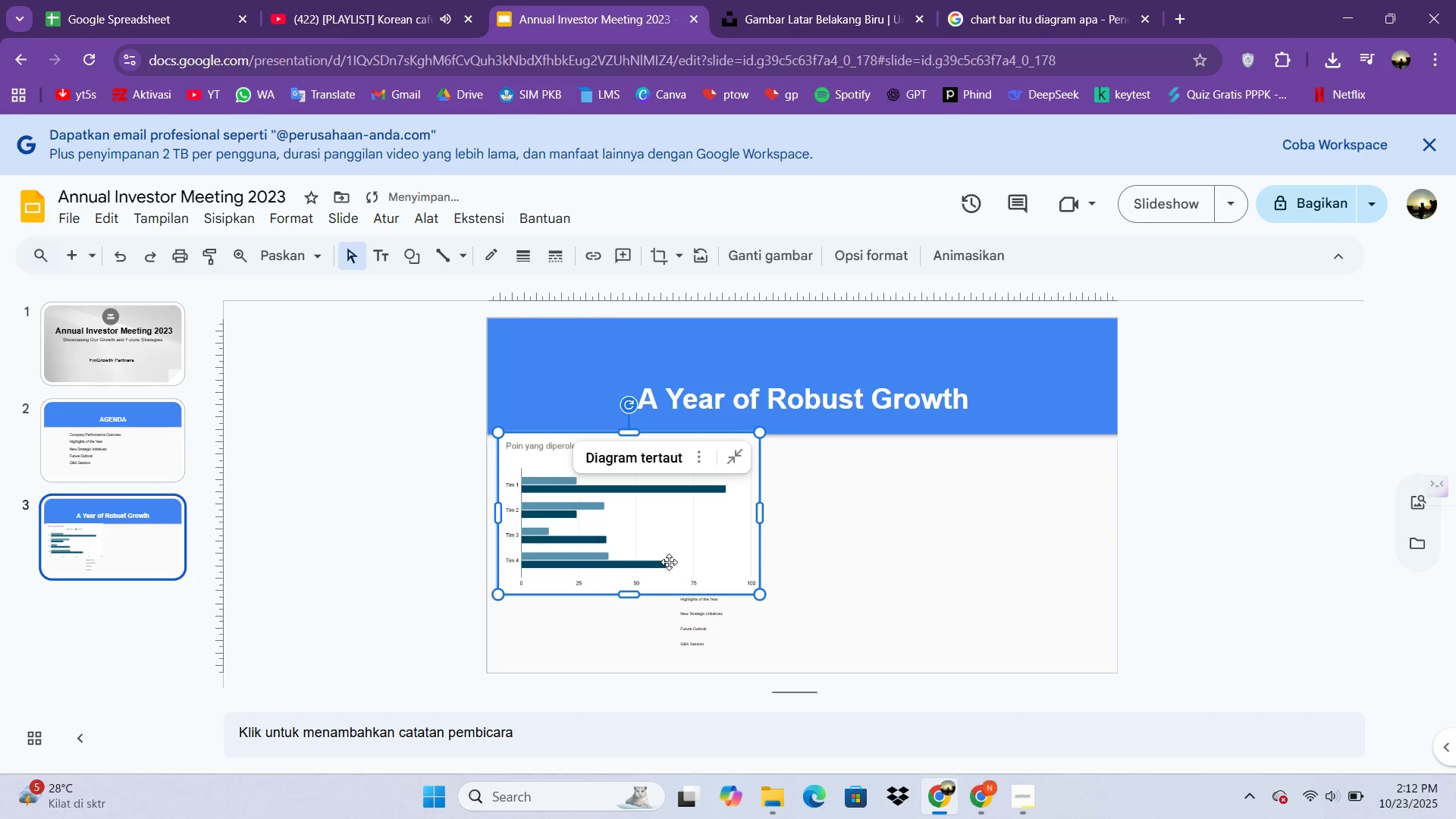 
left_click([669, 562])
 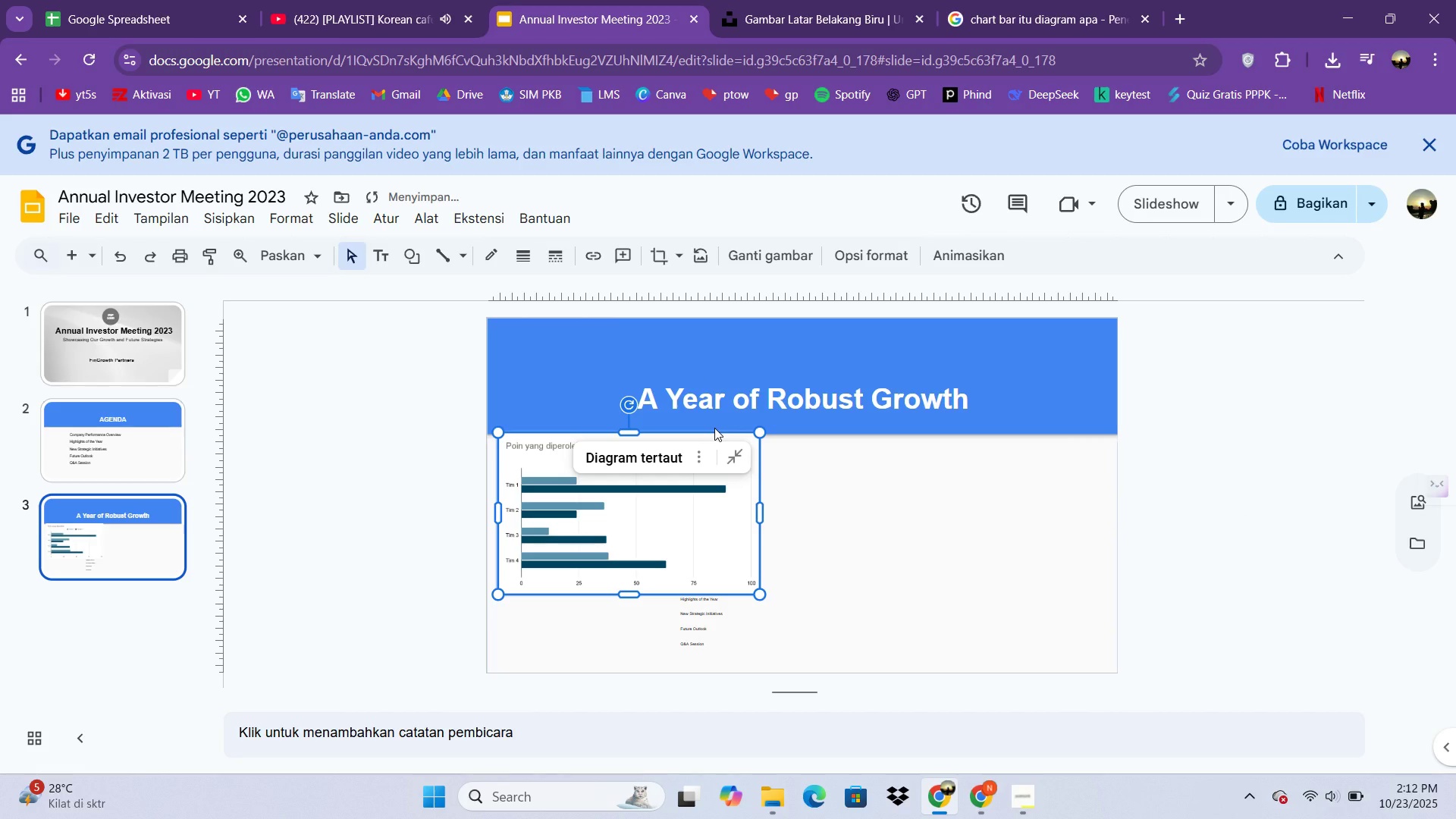 
key(Delete)
 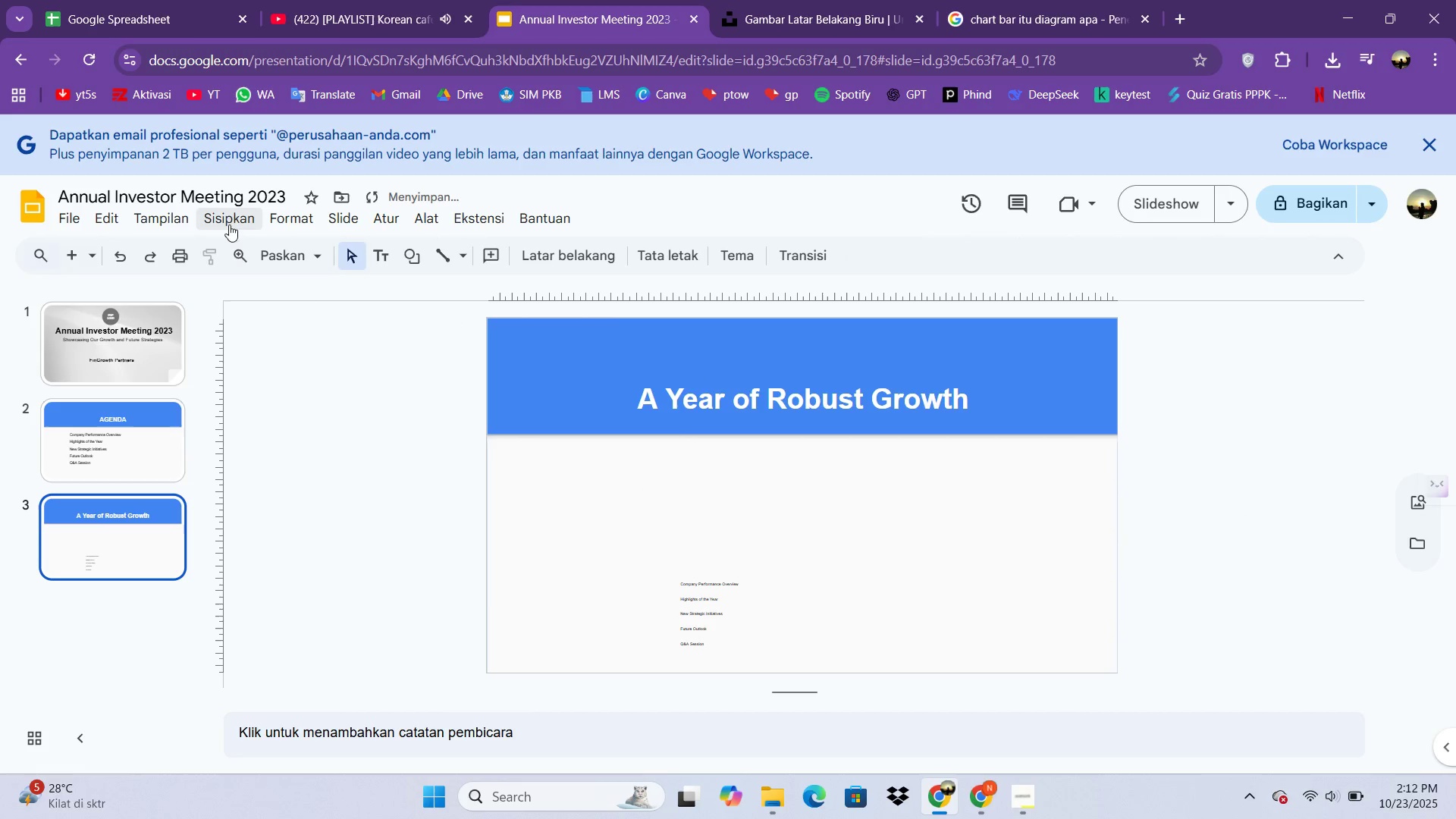 
left_click([269, 212])
 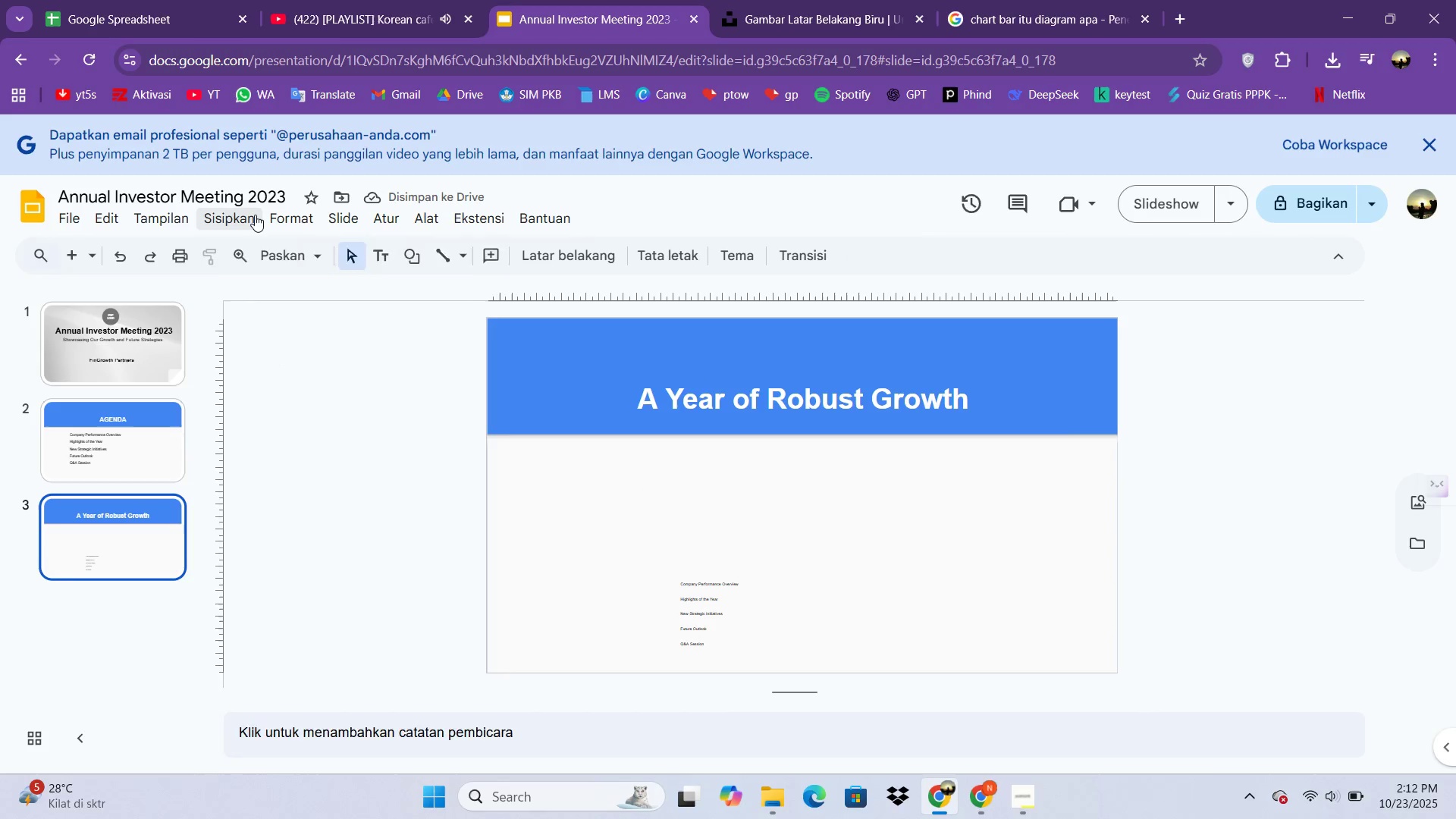 
double_click([255, 215])
 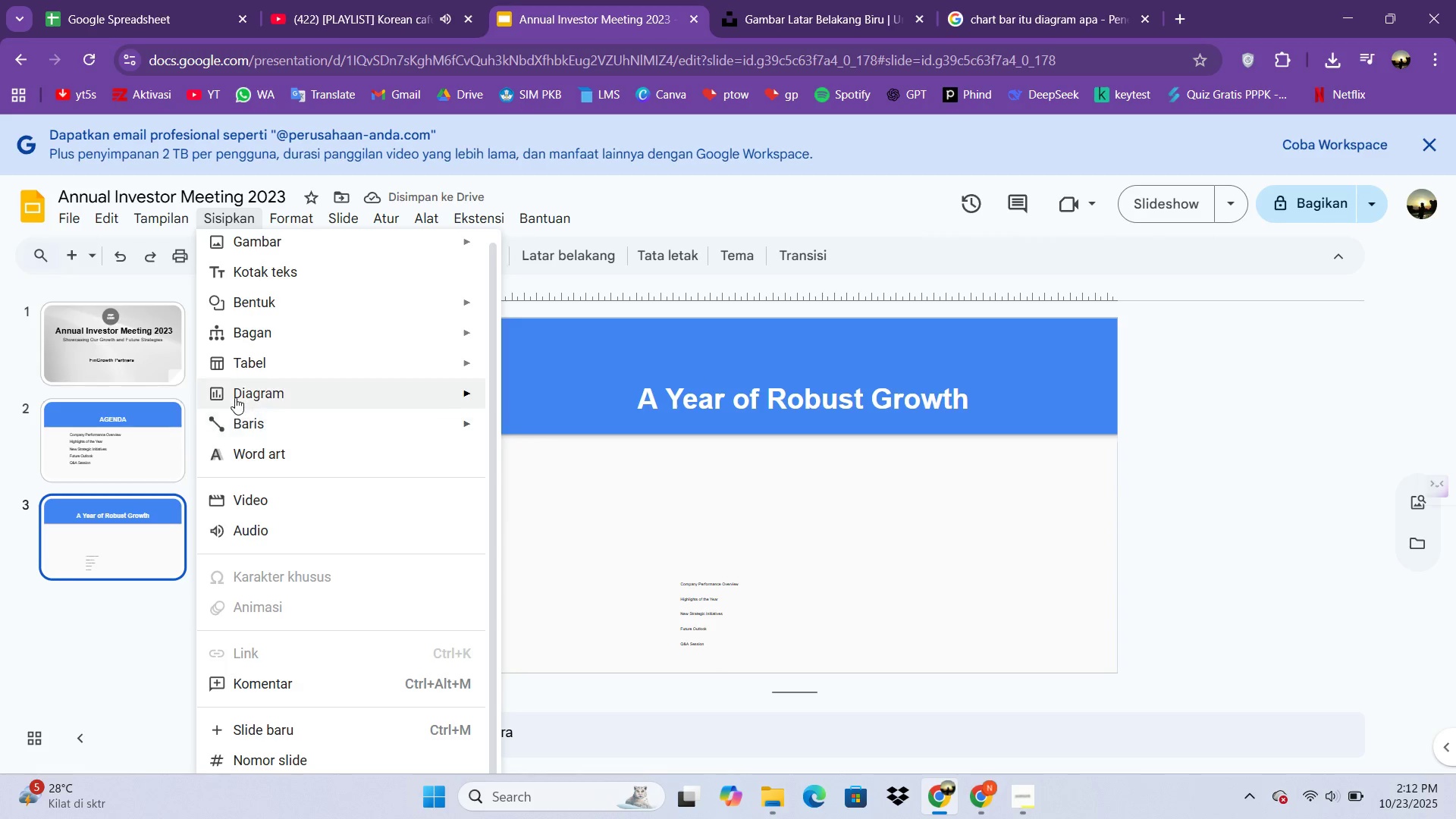 
left_click([235, 397])
 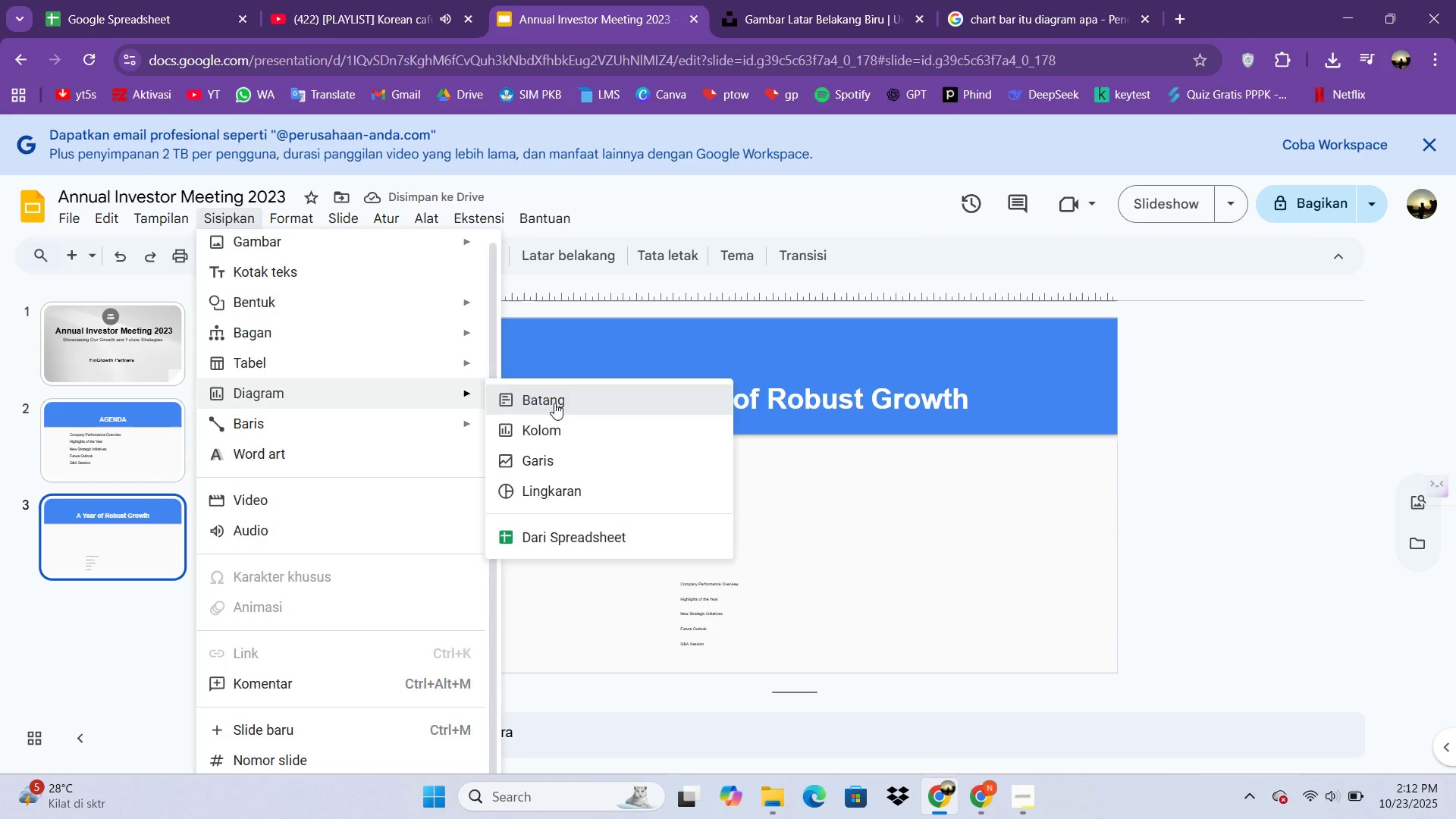 
left_click([554, 403])
 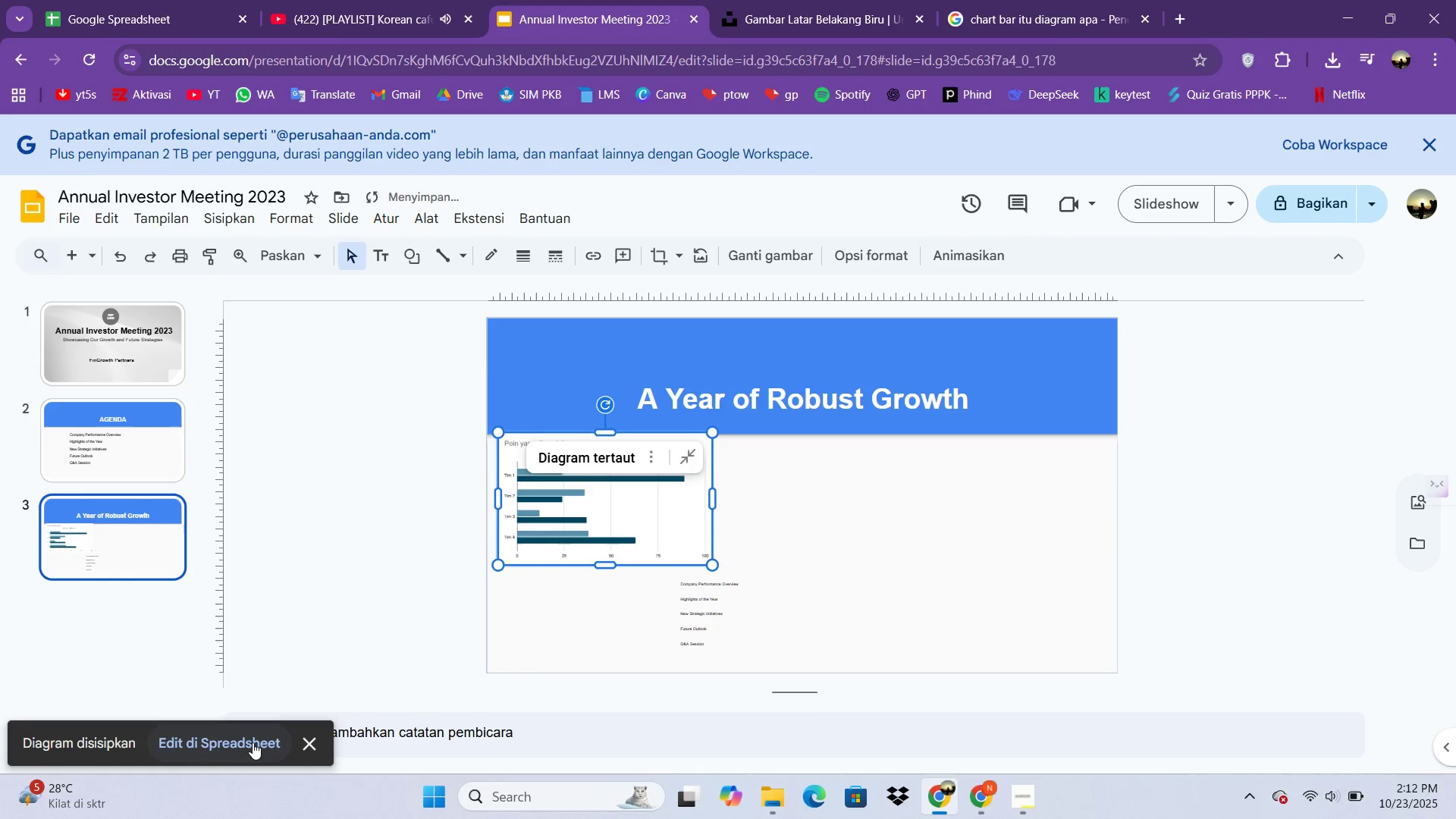 
left_click([254, 744])
 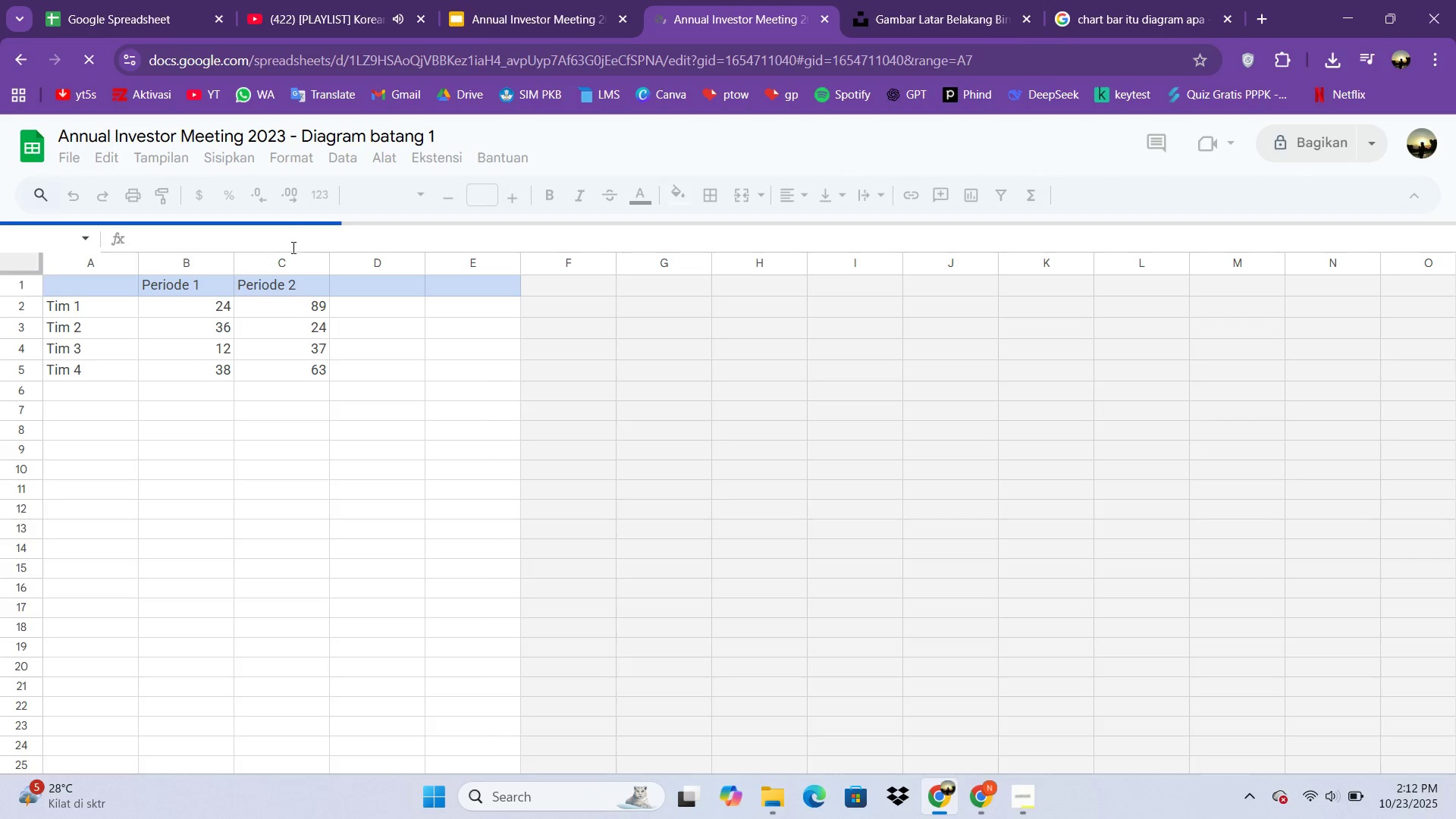 
scroll: coordinate [140, 307], scroll_direction: down, amount: 1.0
 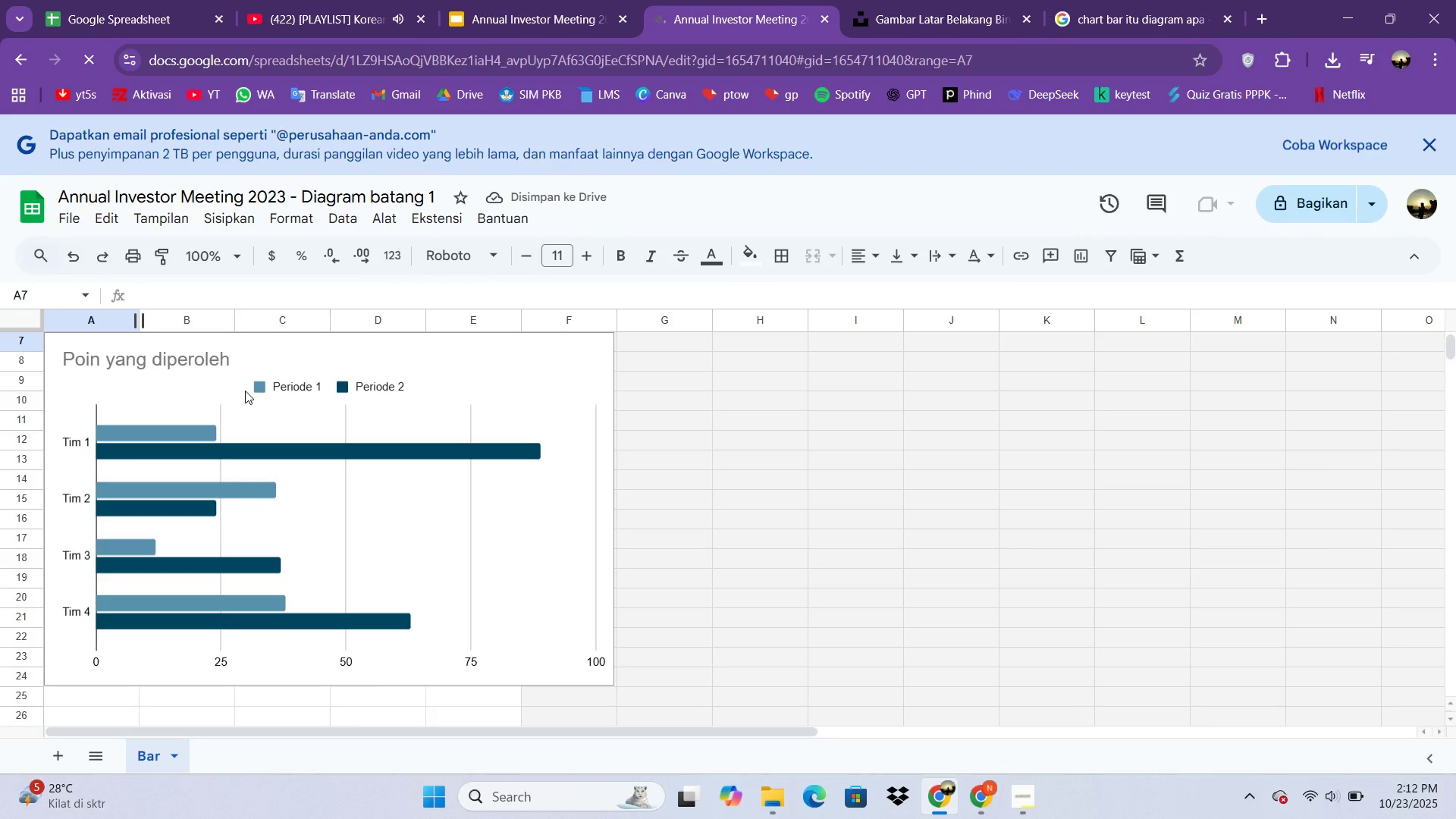 
scroll: coordinate [253, 376], scroll_direction: up, amount: 6.0
 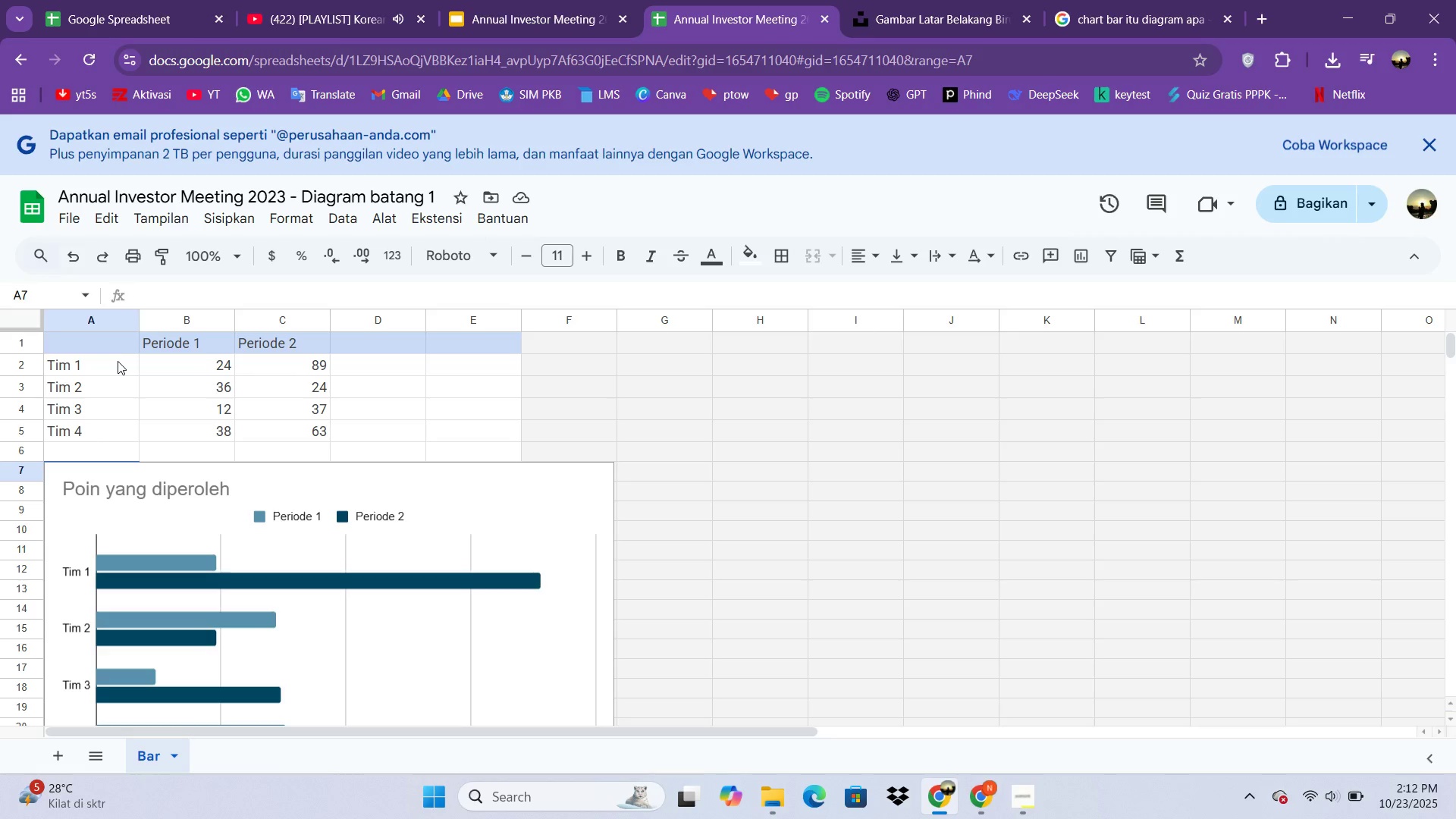 
double_click([118, 361])
 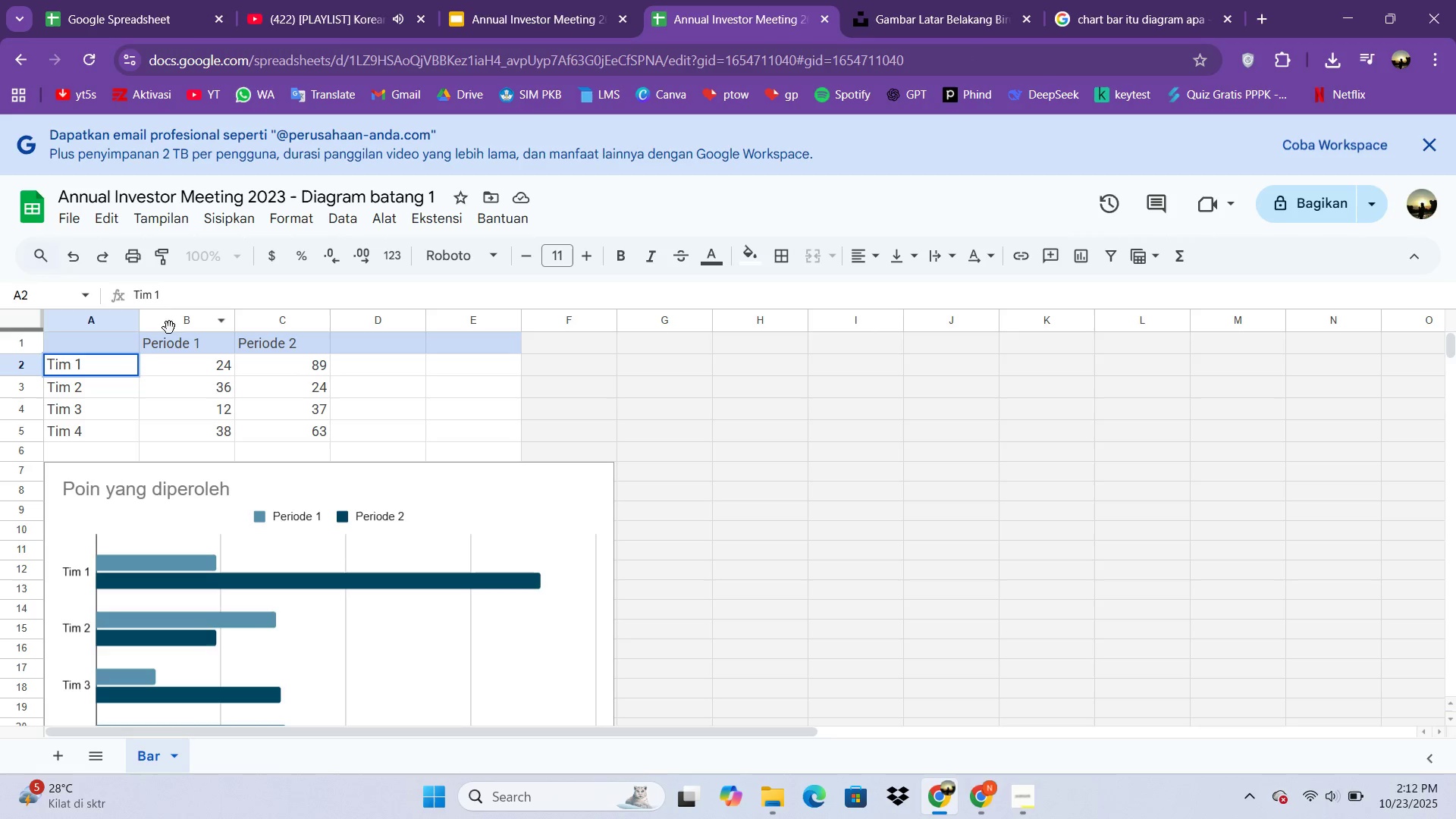 
type(2)
key(Backspace)
key(Backspace)
key(Backspace)
key(Backspace)
key(Backspace)
key(Backspace)
key(Backspace)
key(Backspace)
key(Backspace)
type(2021)
 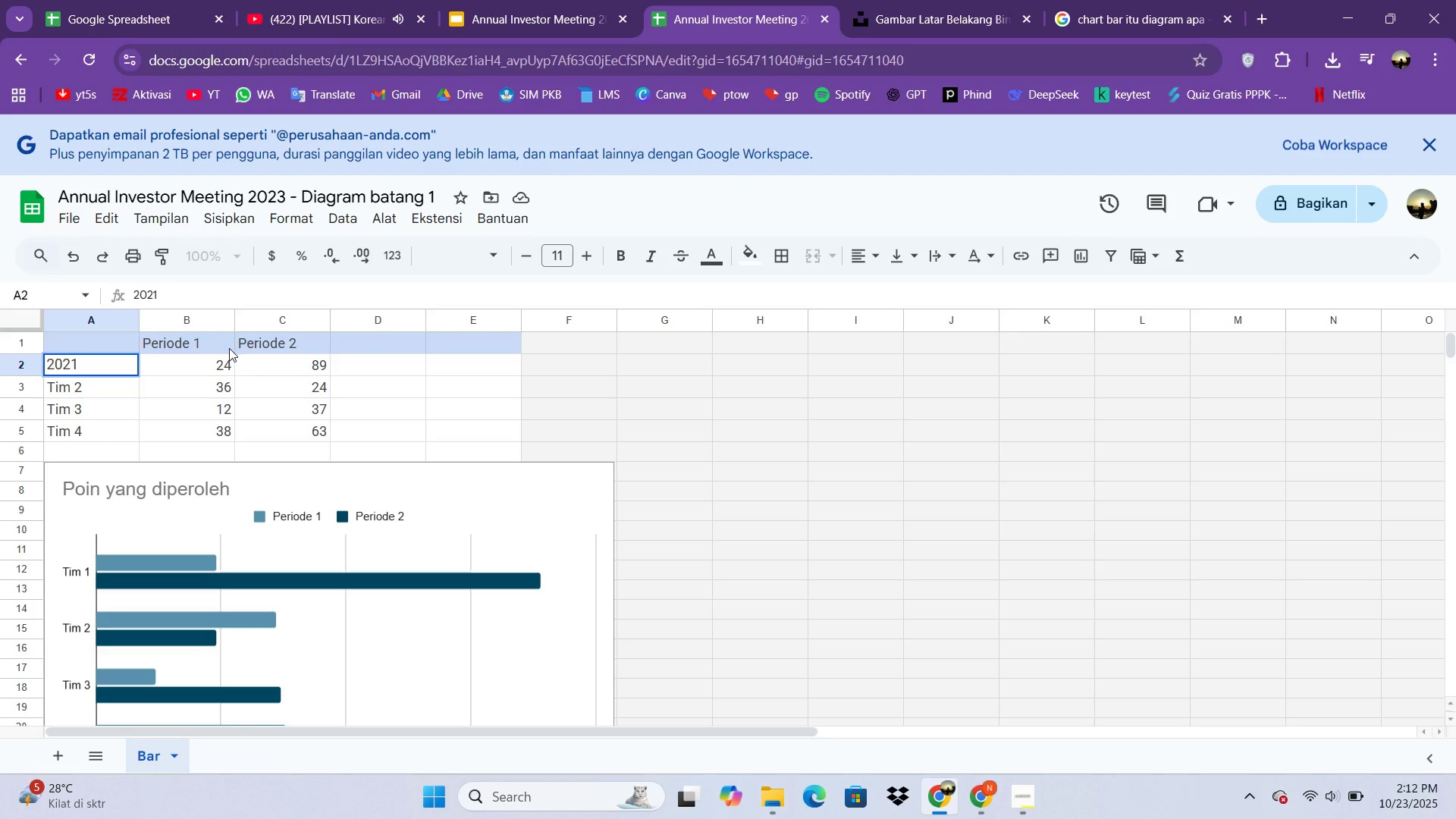 
left_click([225, 362])
 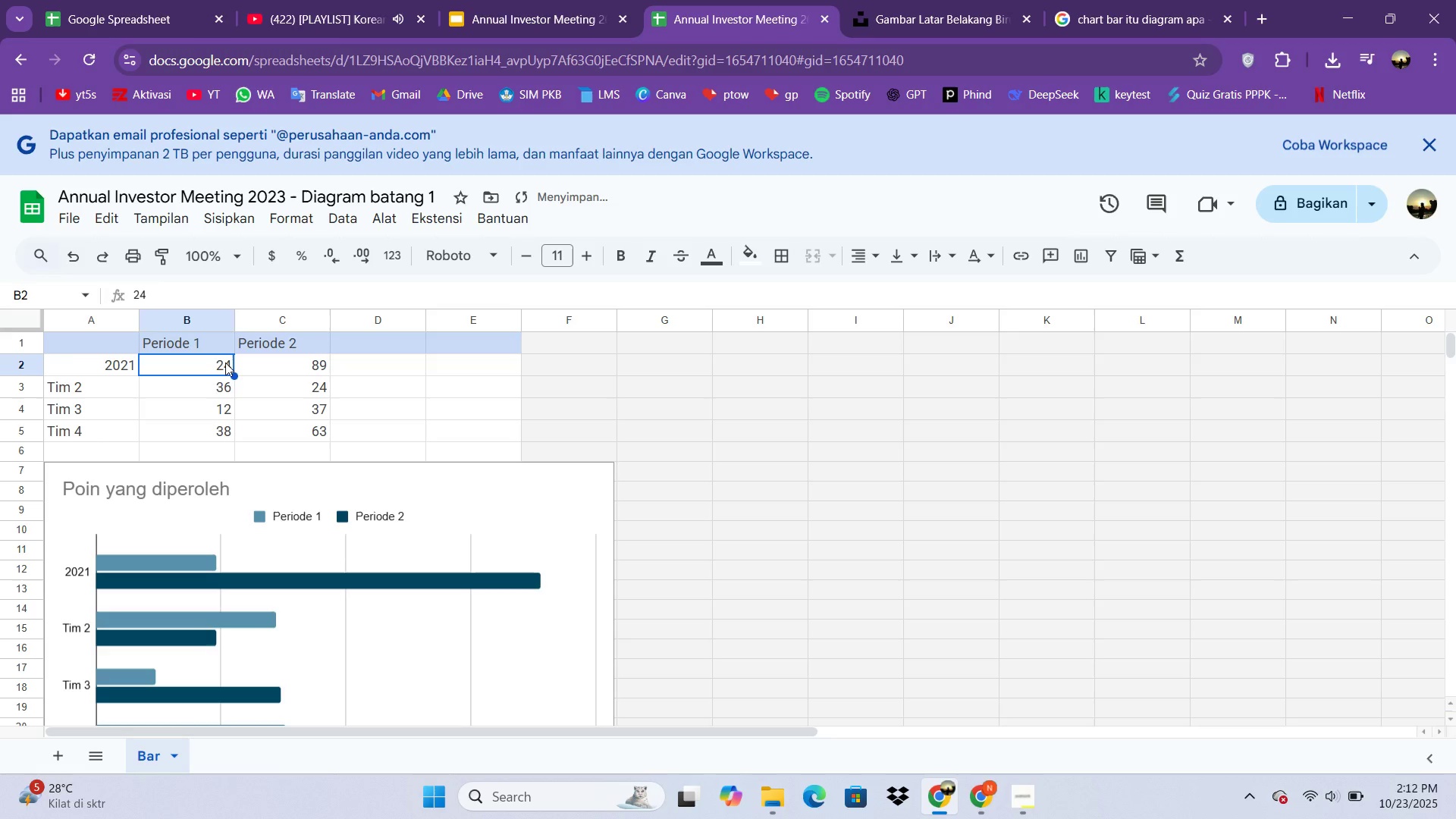 
type(80)
 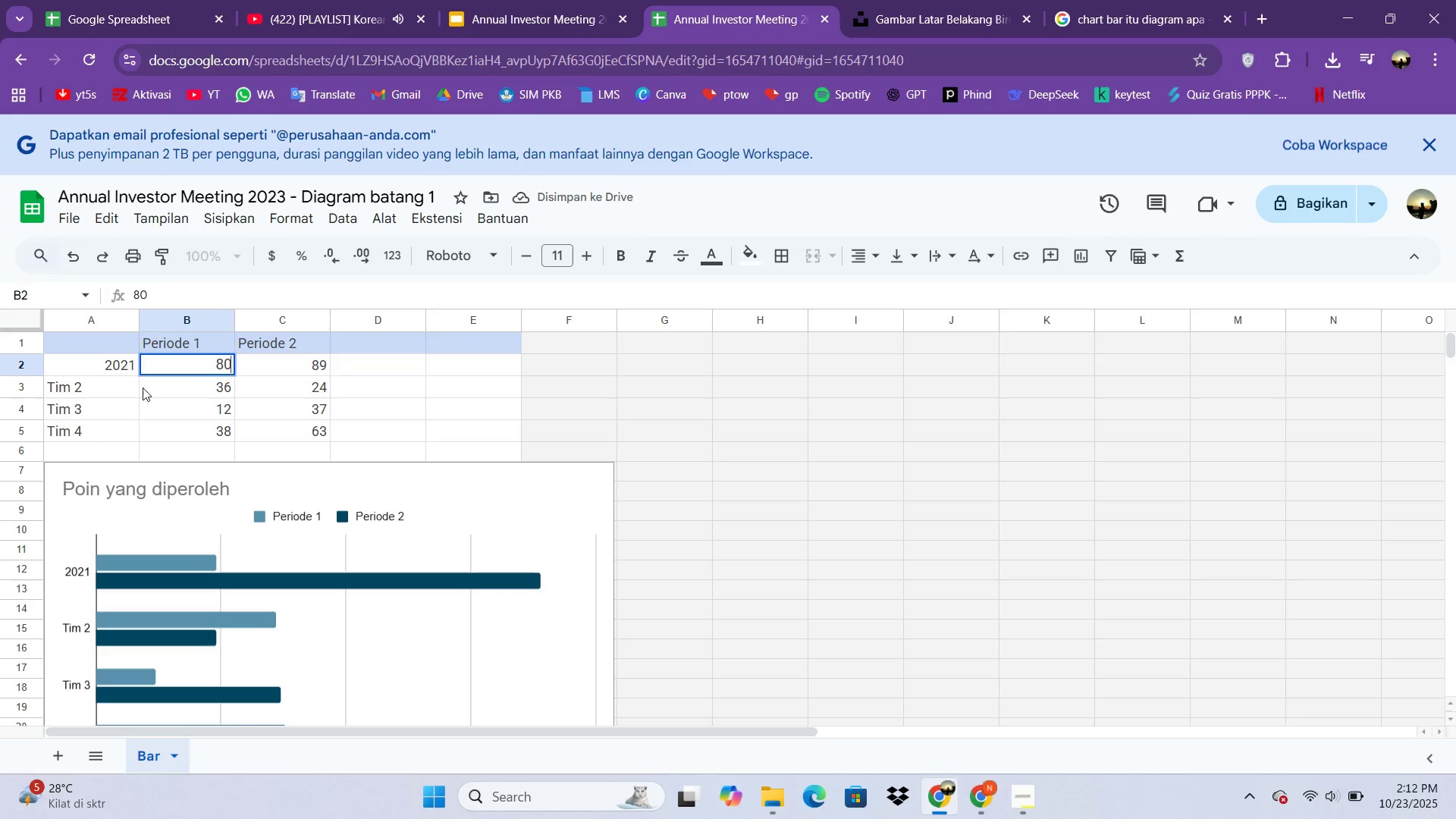 
left_click([123, 390])
 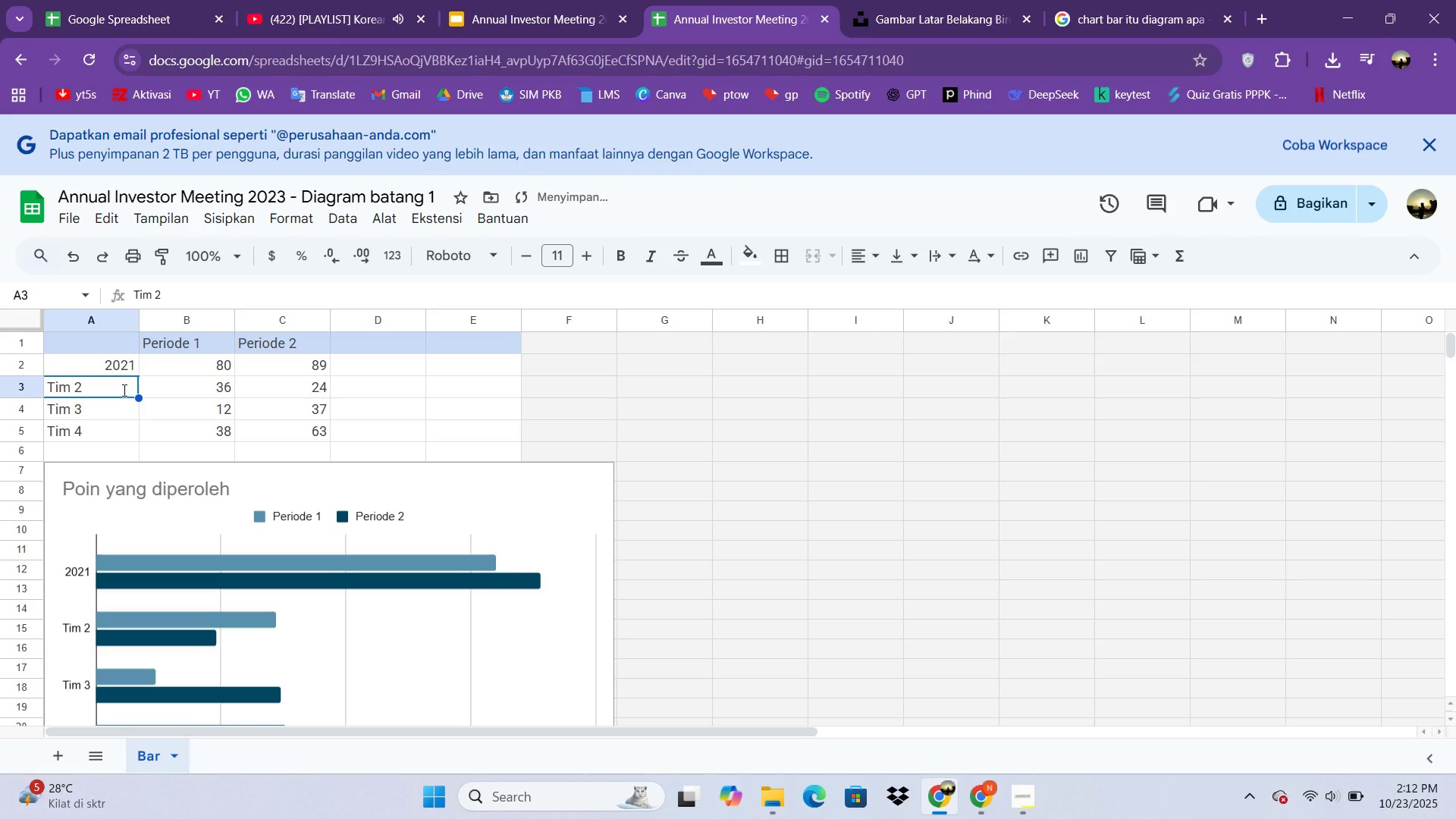 
type(2022)
 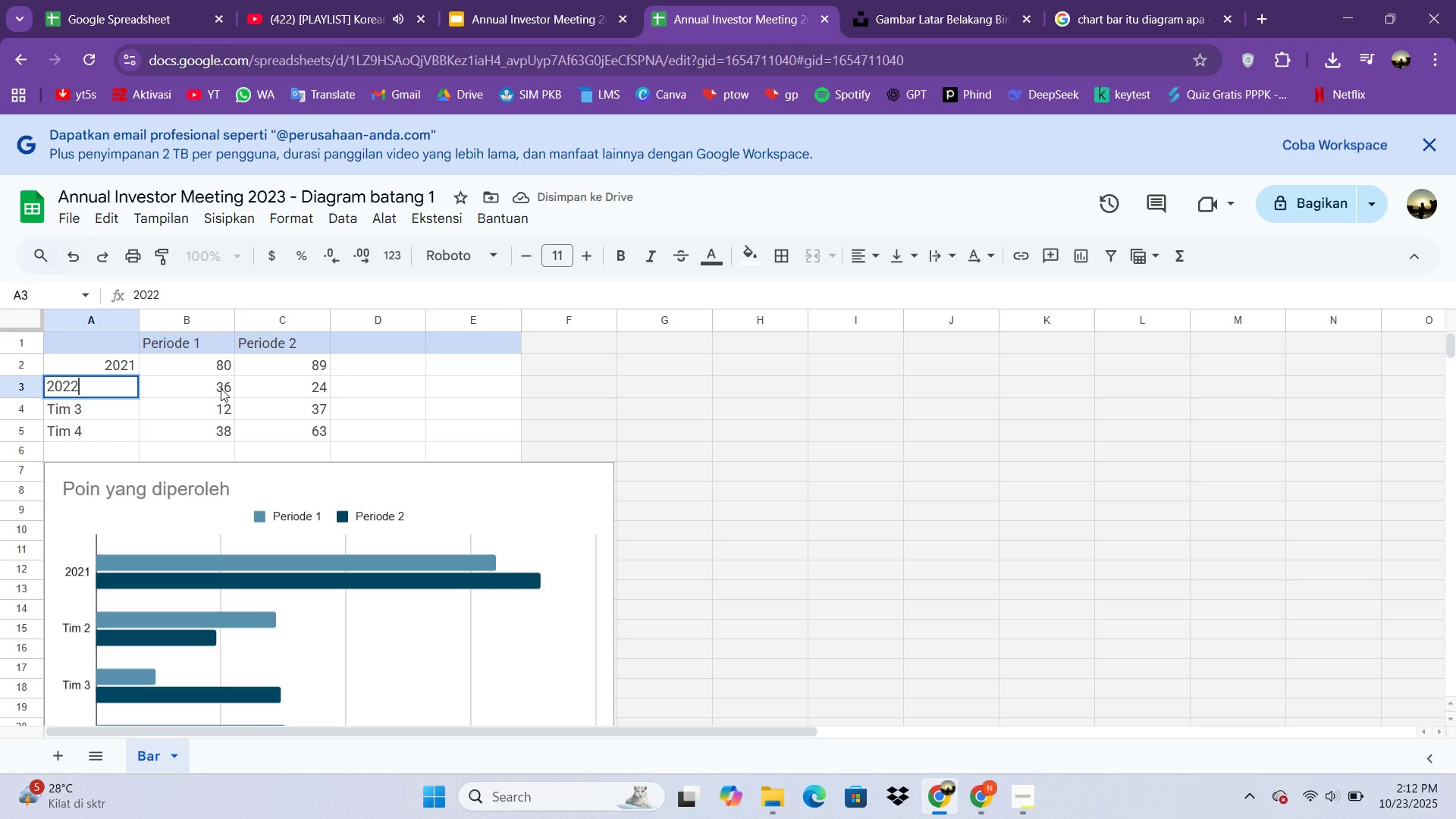 
left_click([223, 387])
 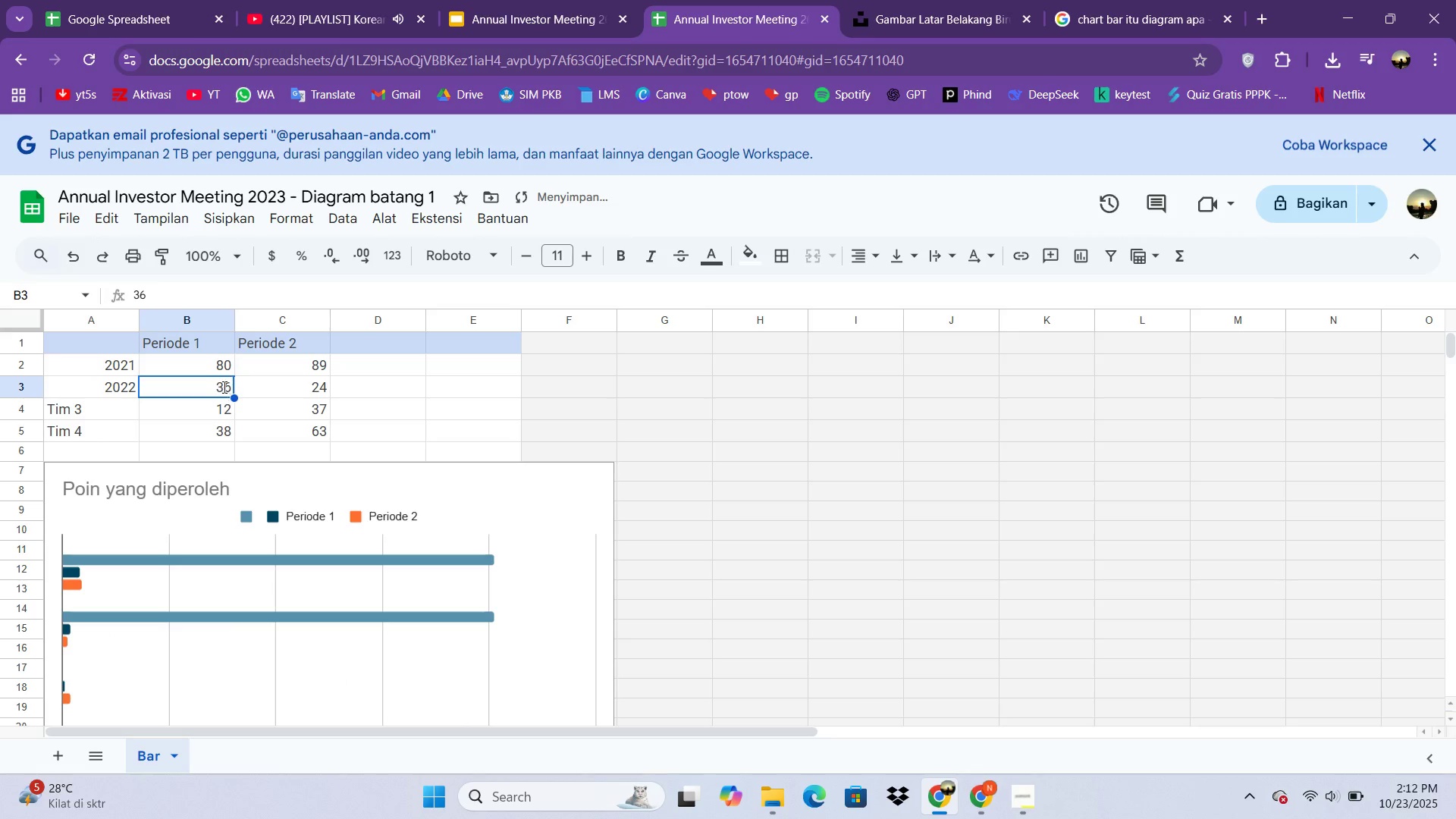 
type(110)
 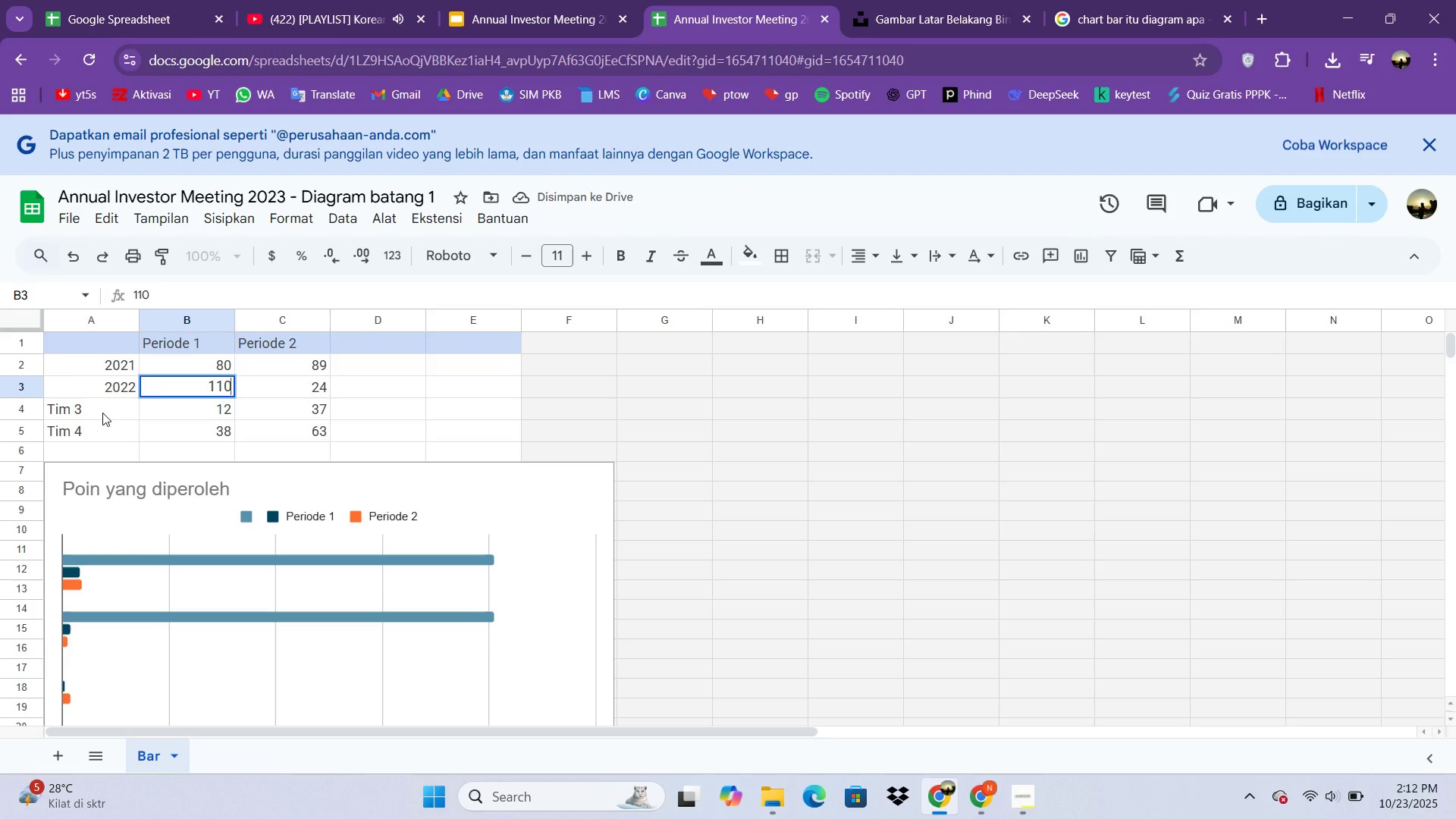 
left_click([97, 414])
 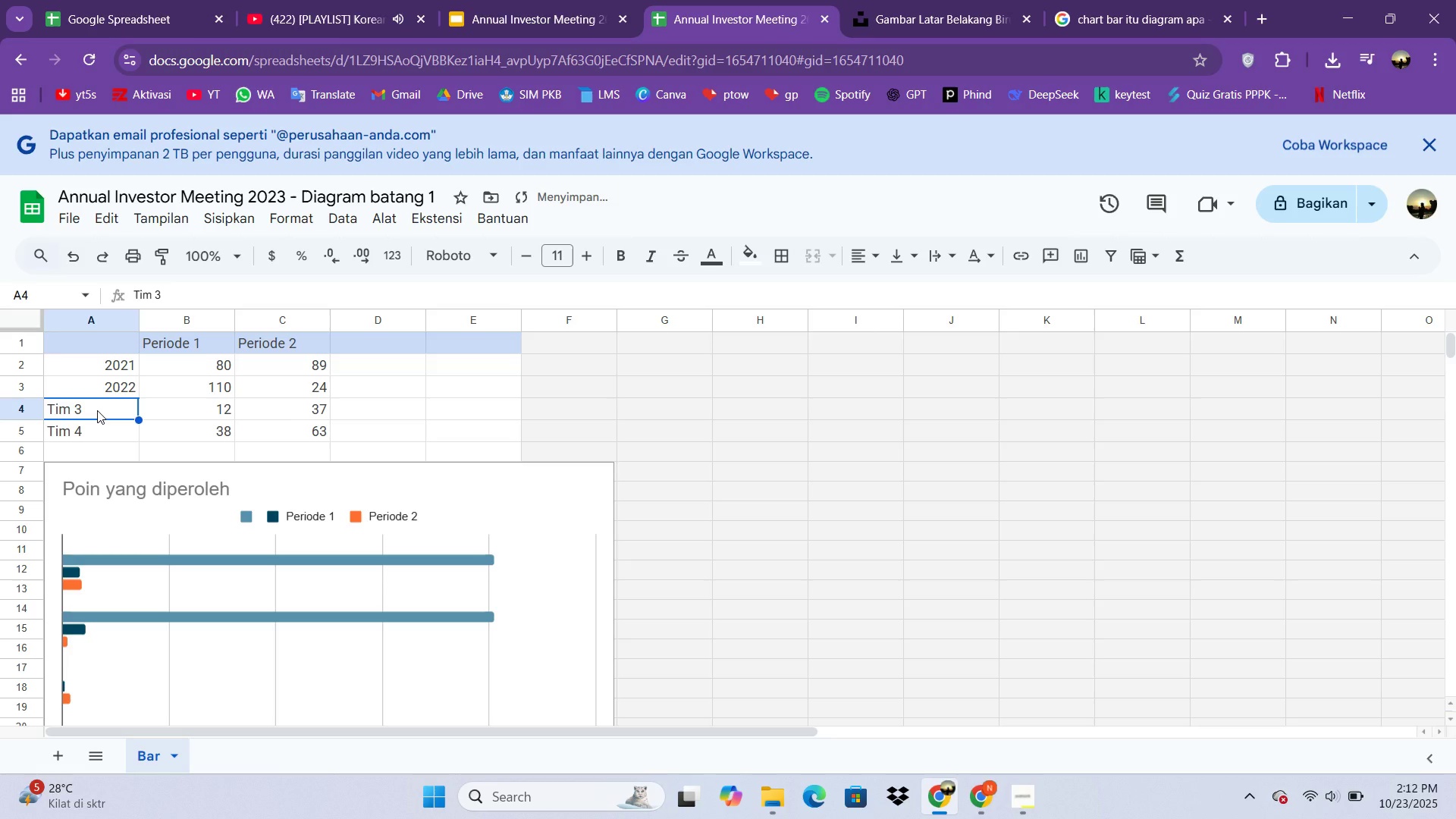 
type(2023)
 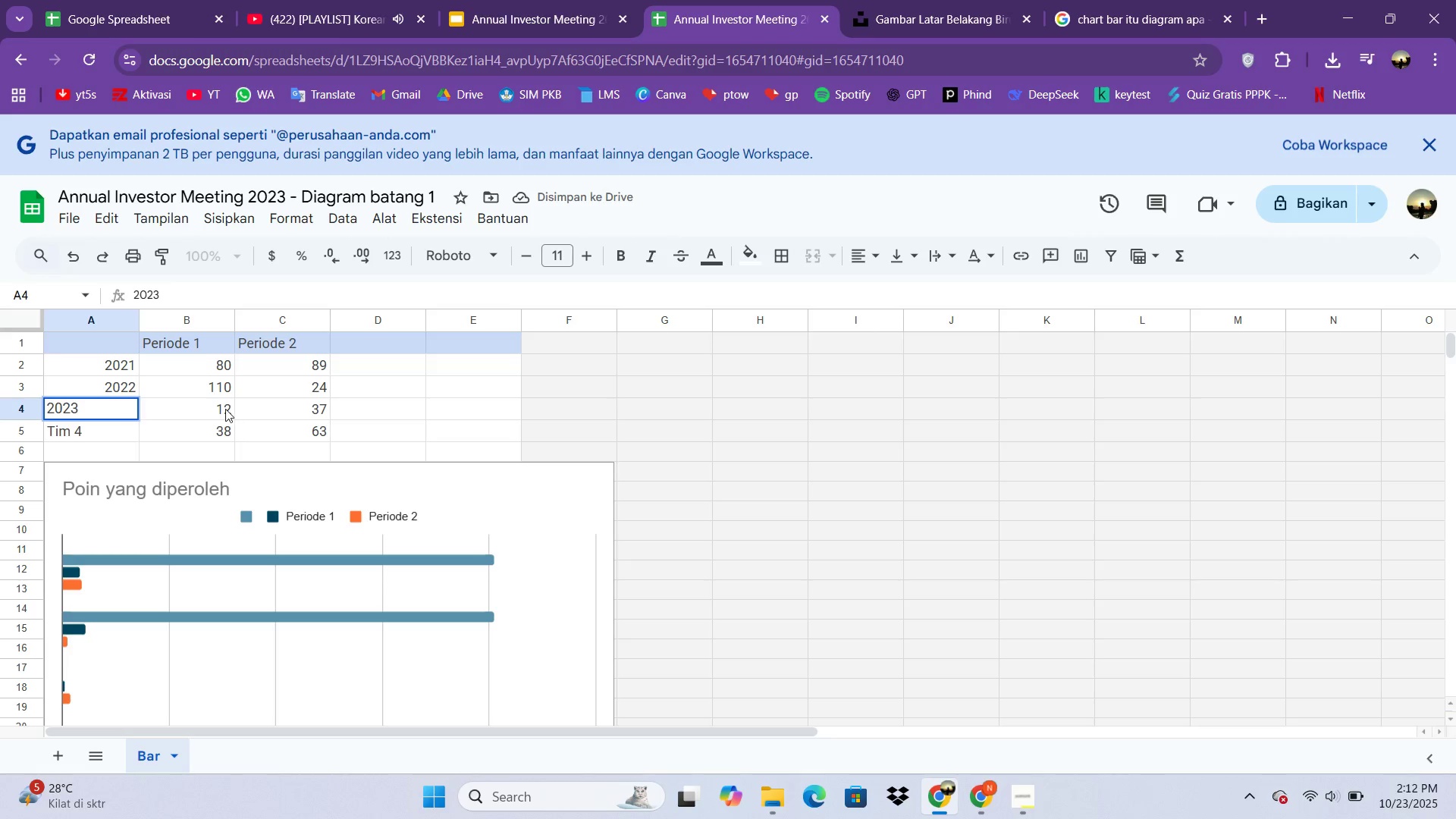 
left_click([225, 409])
 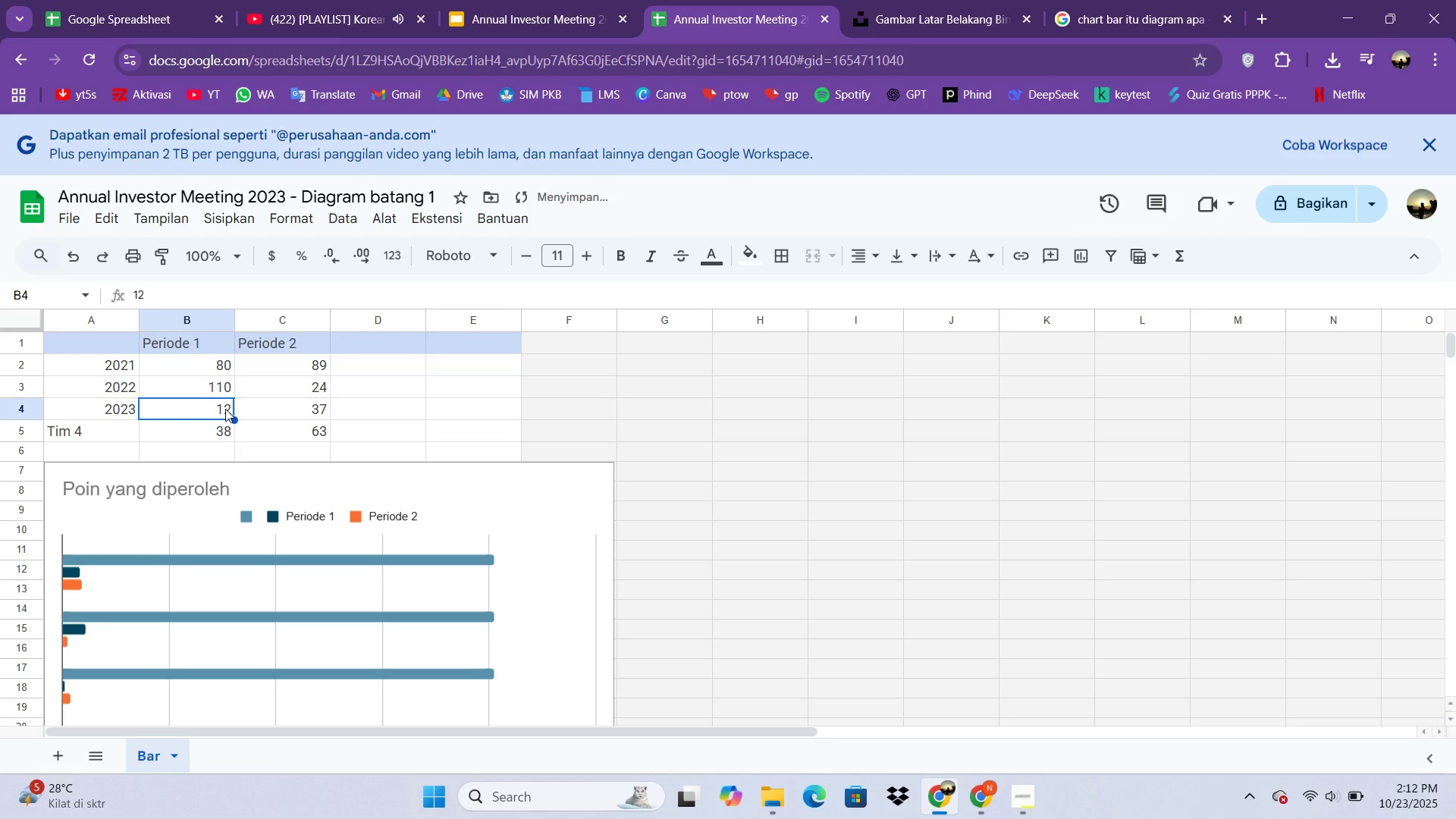 
type(145)
 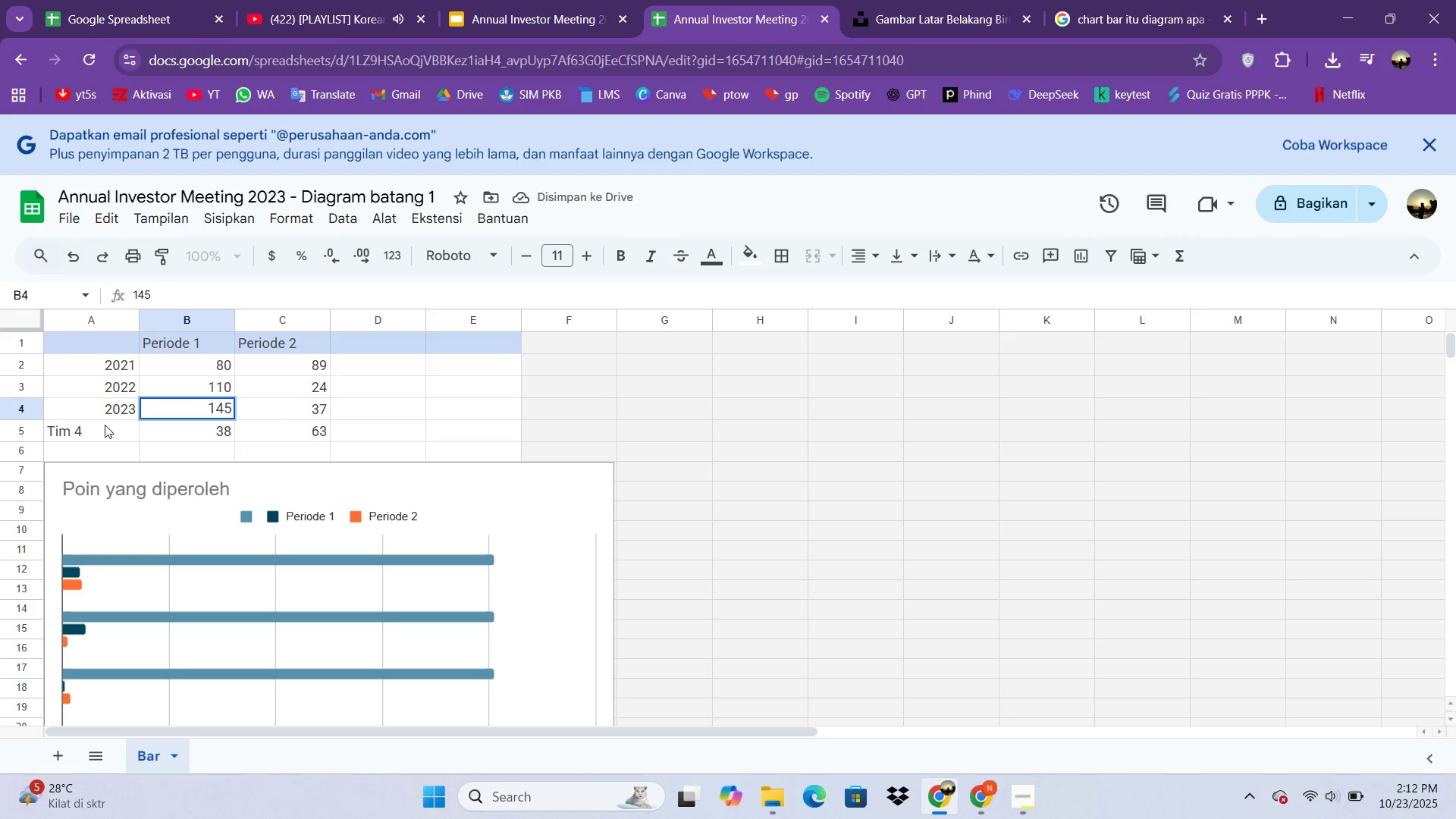 
left_click([105, 425])
 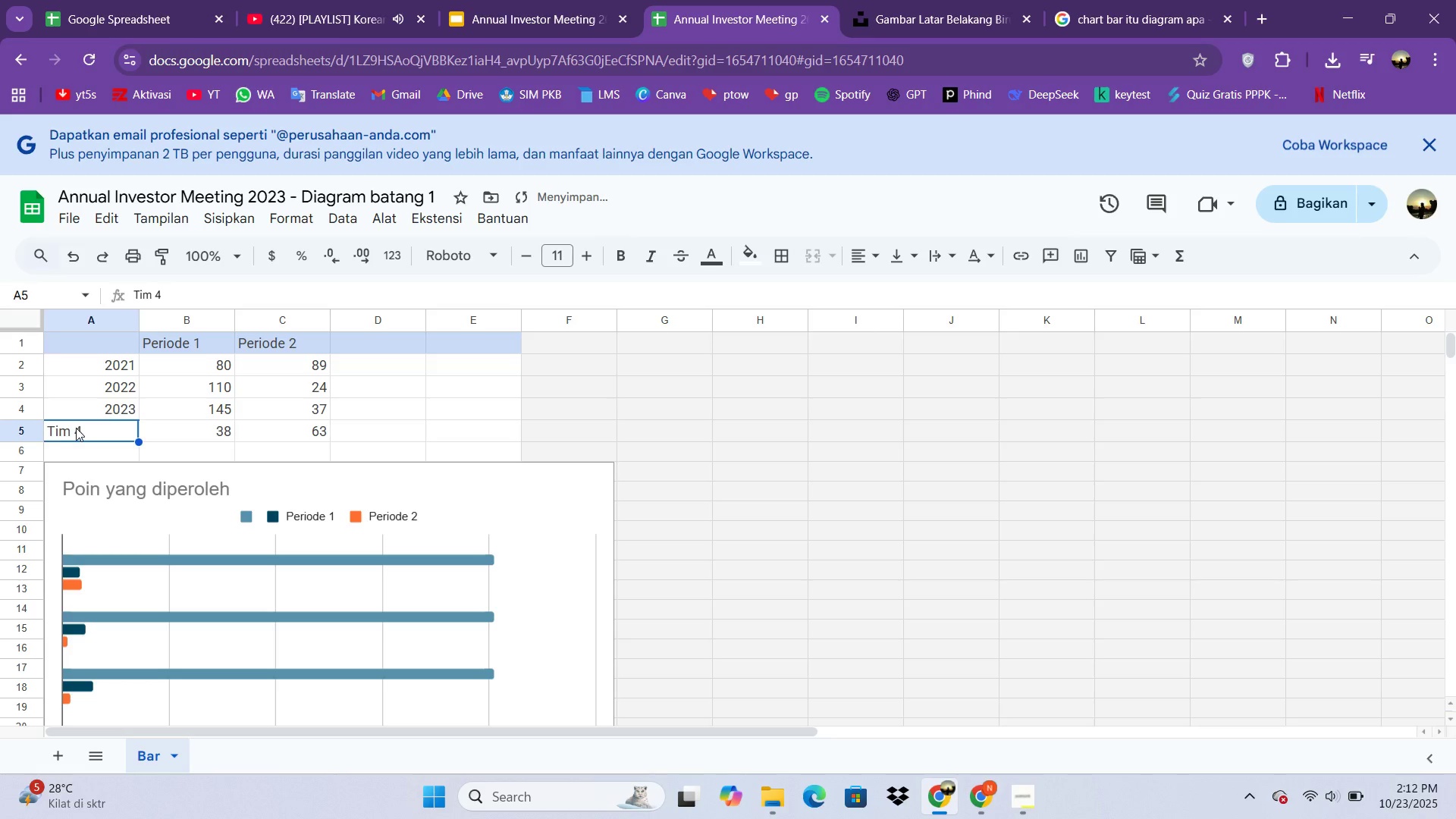 
left_click_drag(start_coordinate=[79, 427], to_coordinate=[305, 438])
 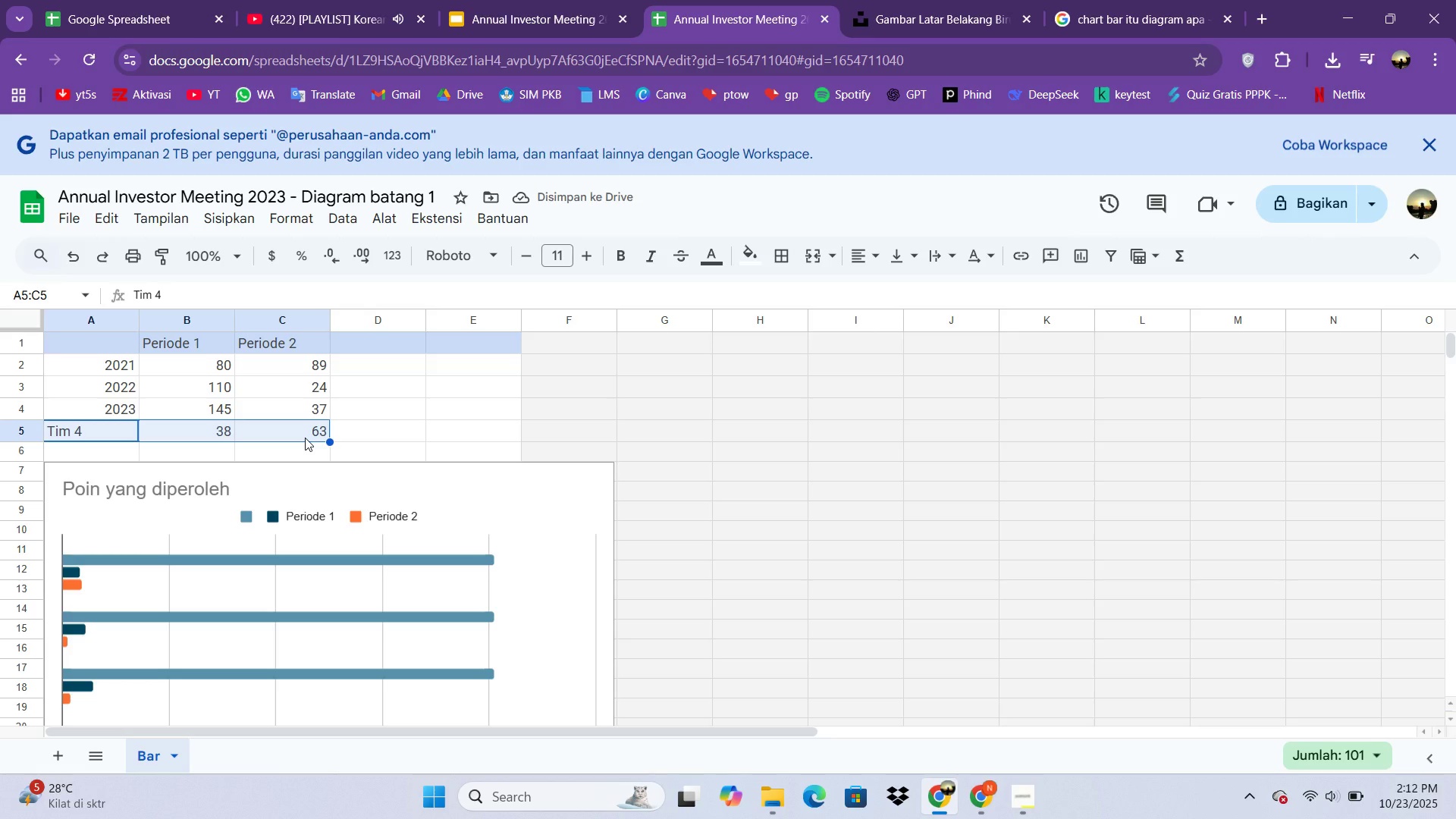 
key(Delete)
 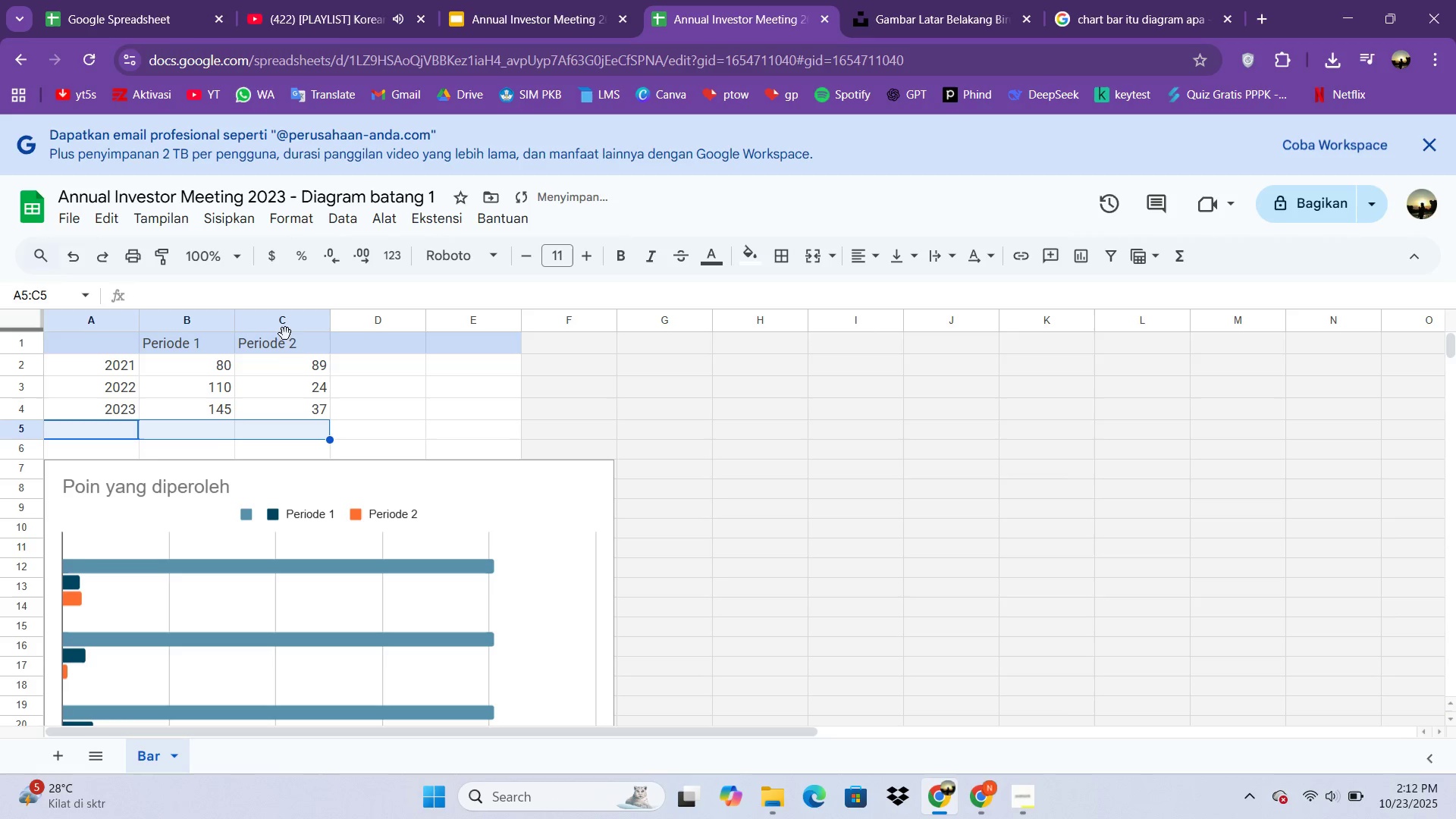 
left_click([286, 337])
 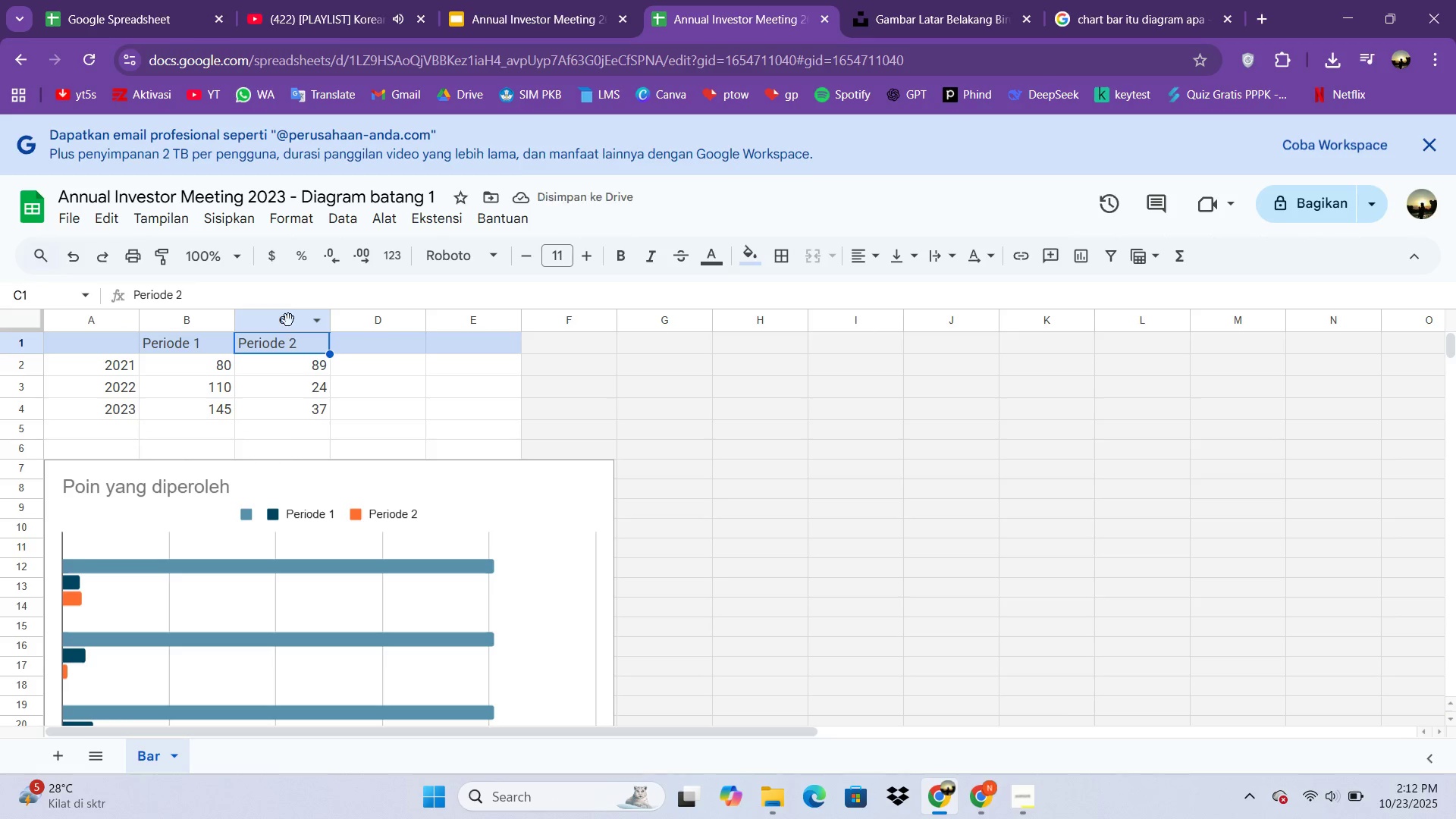 
left_click([288, 320])
 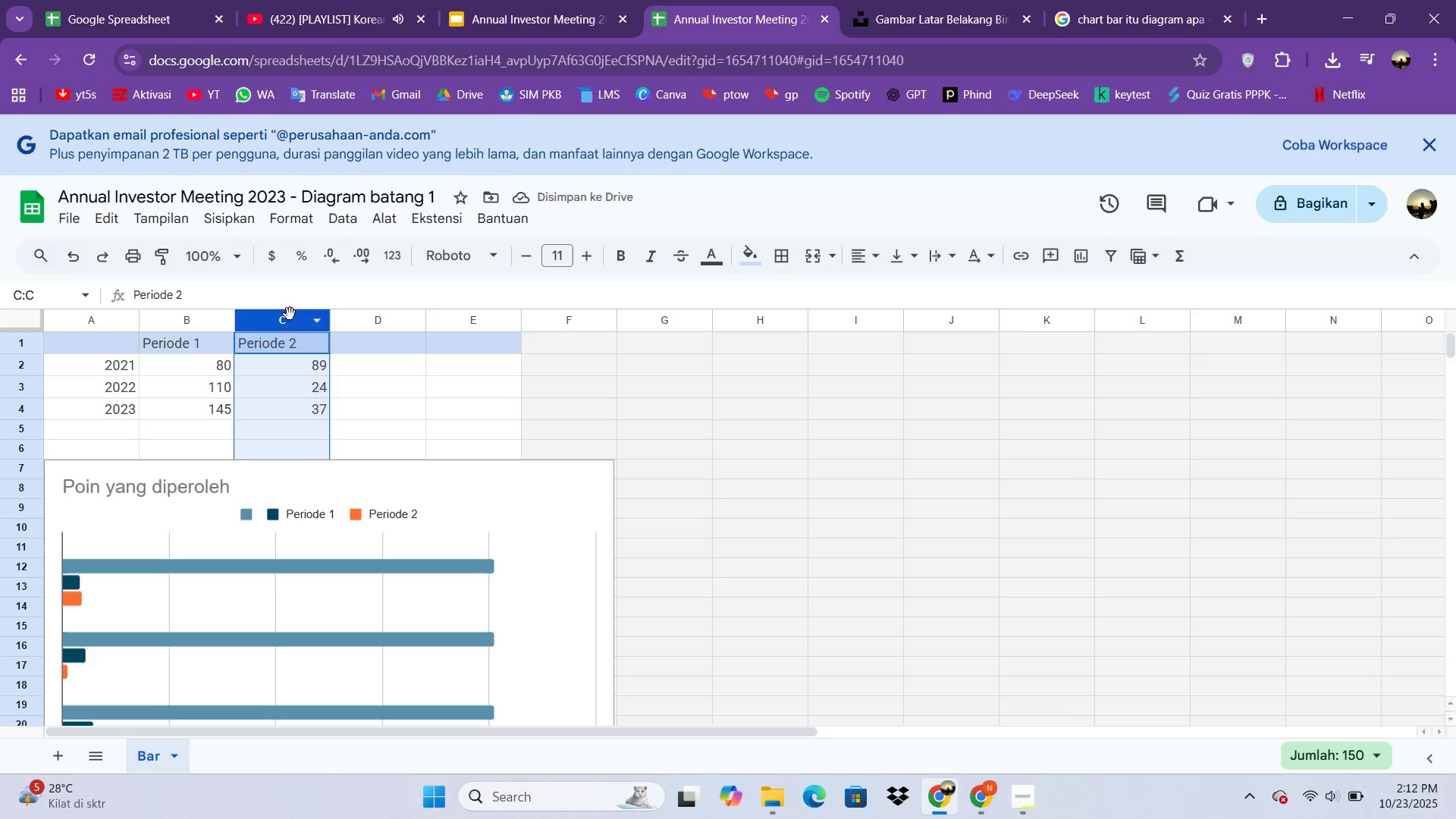 
key(Delete)
 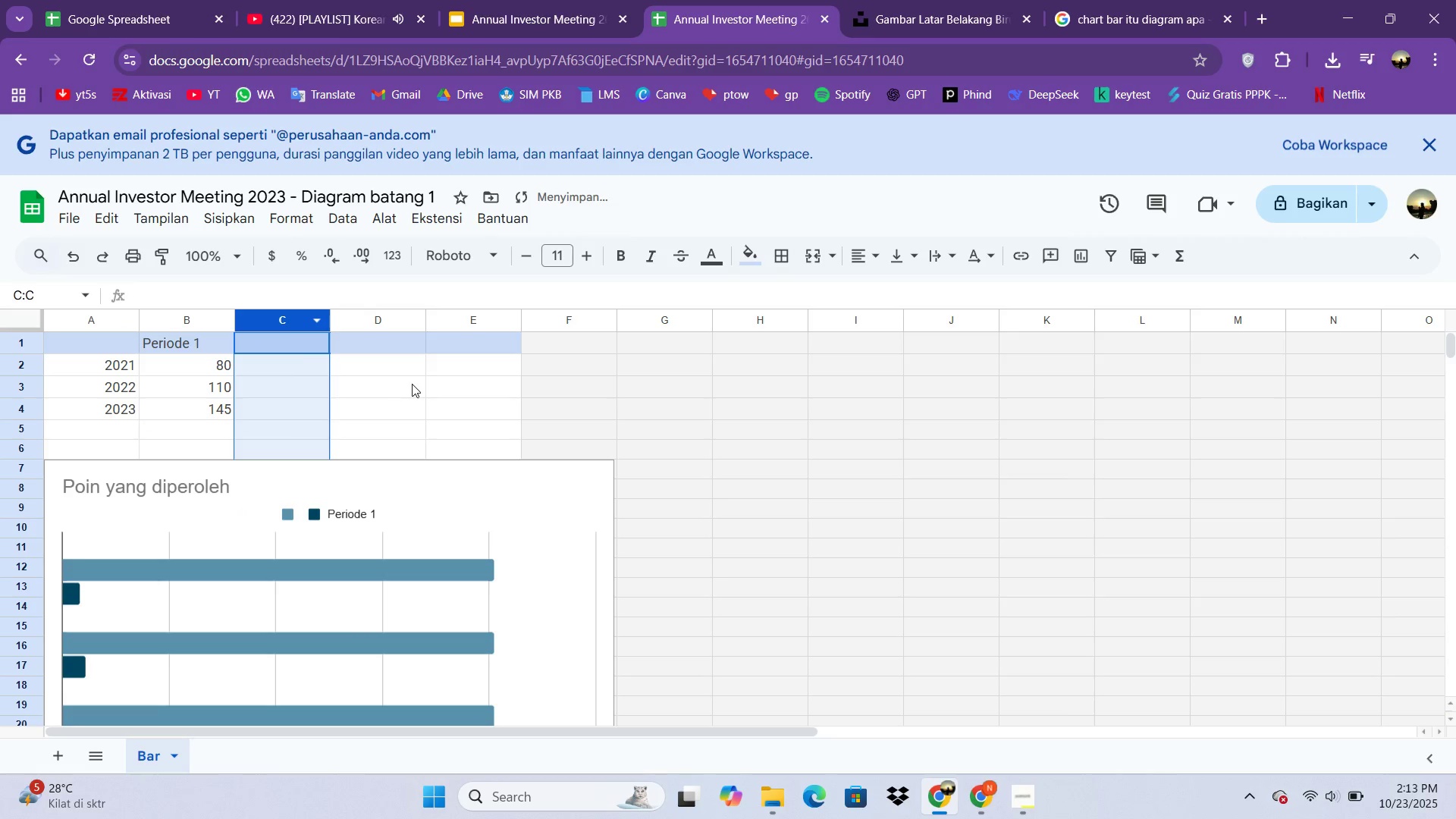 
left_click([412, 384])
 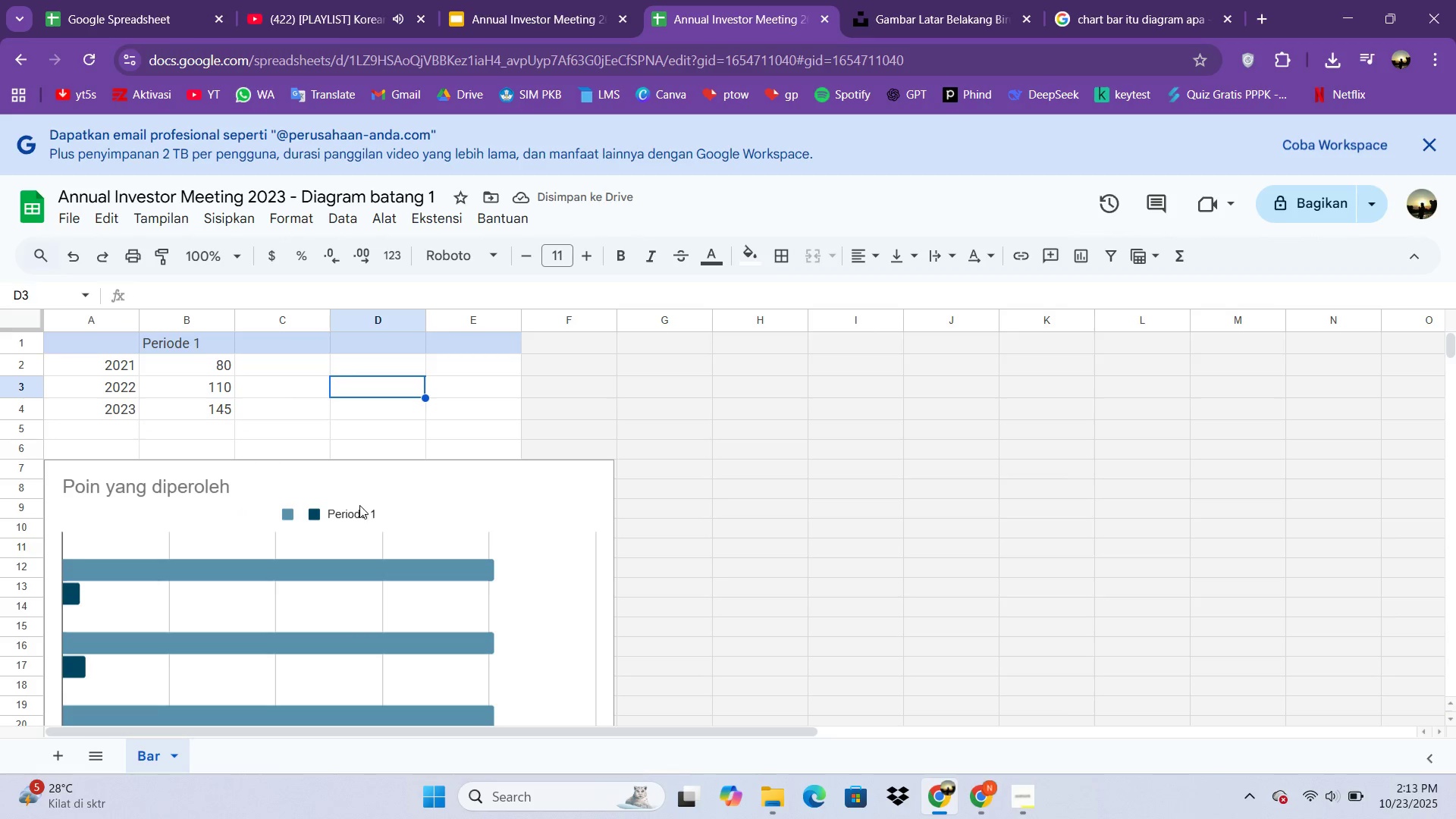 
left_click_drag(start_coordinate=[371, 494], to_coordinate=[450, 475])
 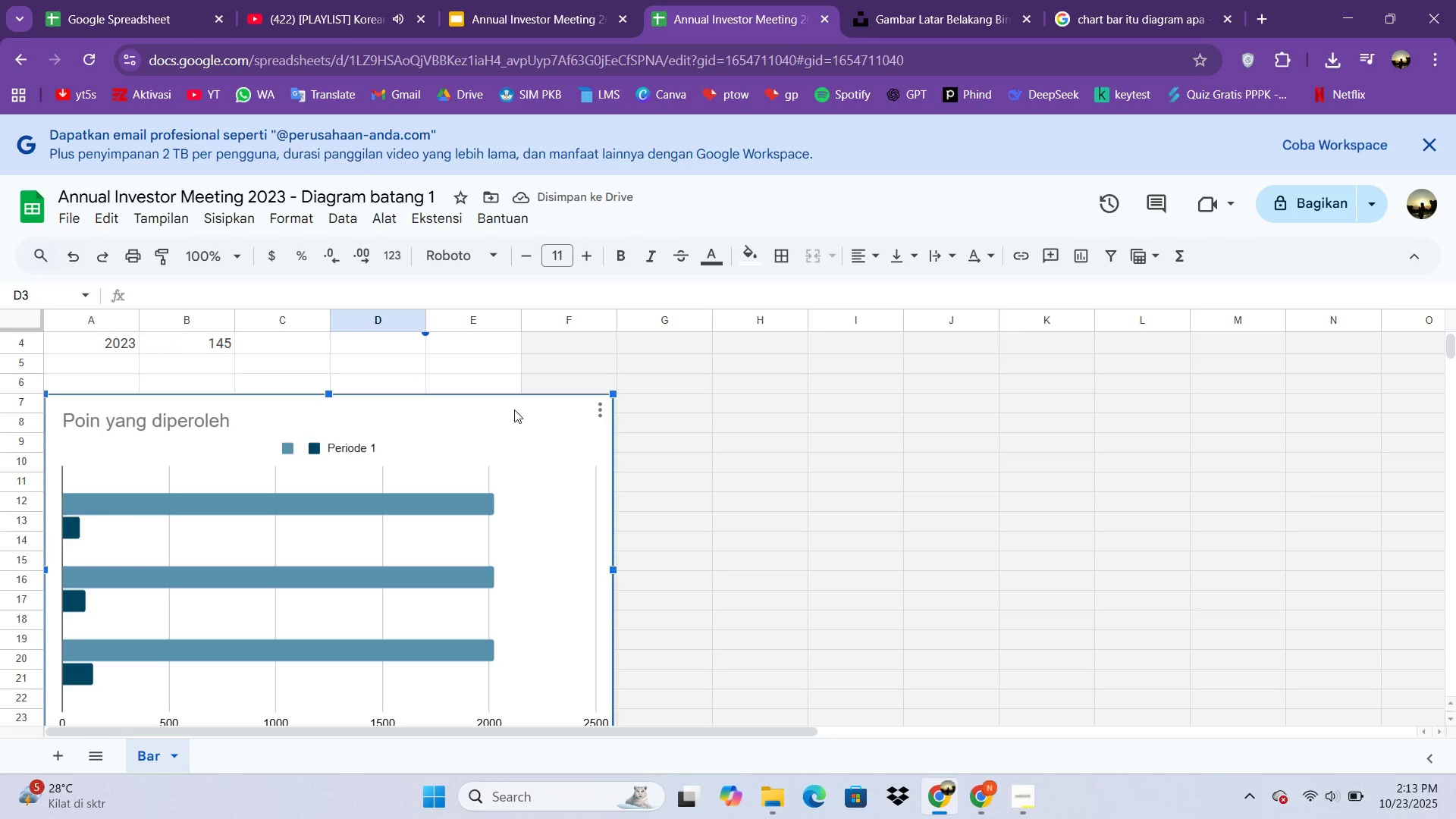 
scroll: coordinate [516, 410], scroll_direction: up, amount: 4.0
 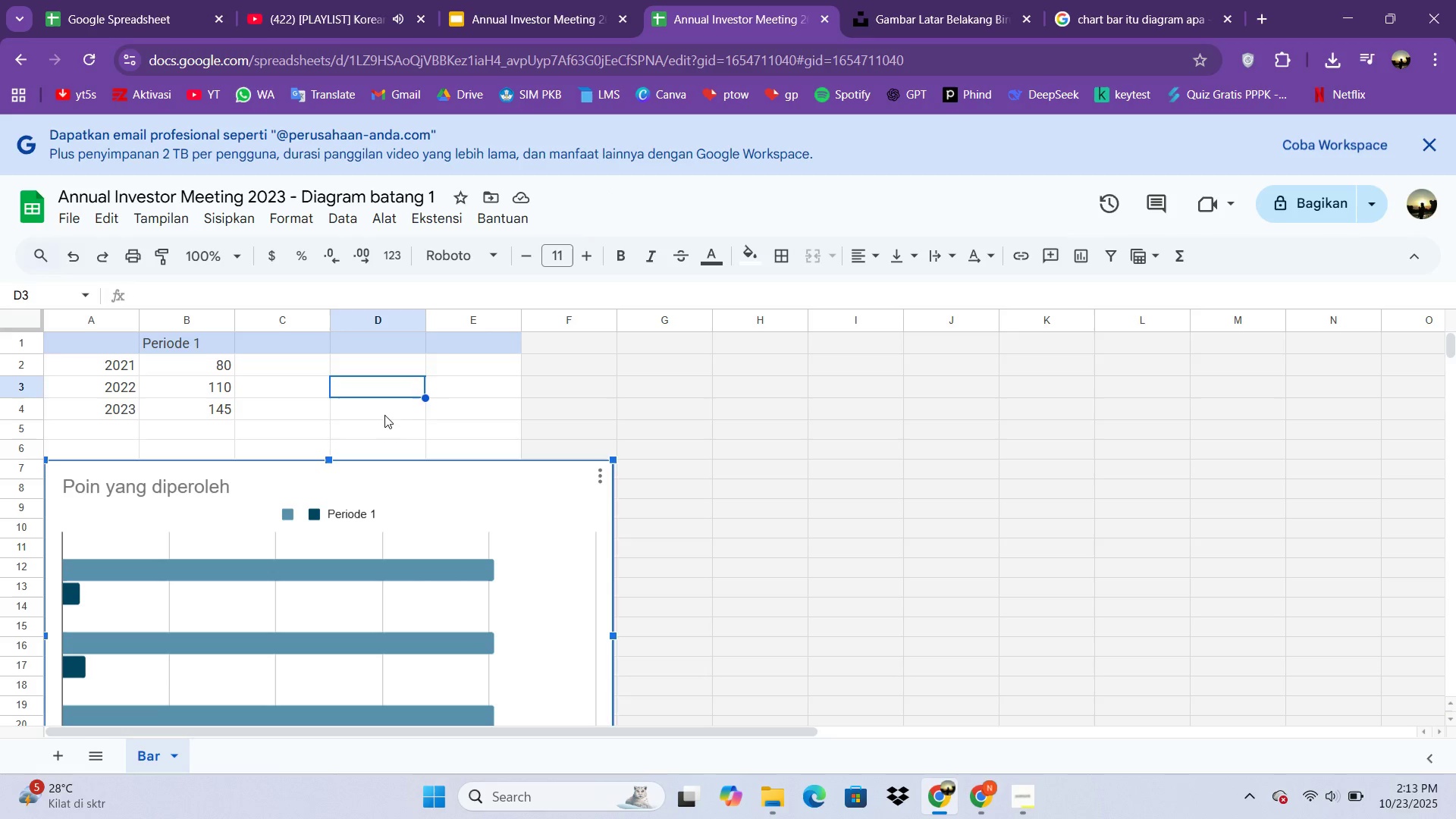 
left_click([384, 415])
 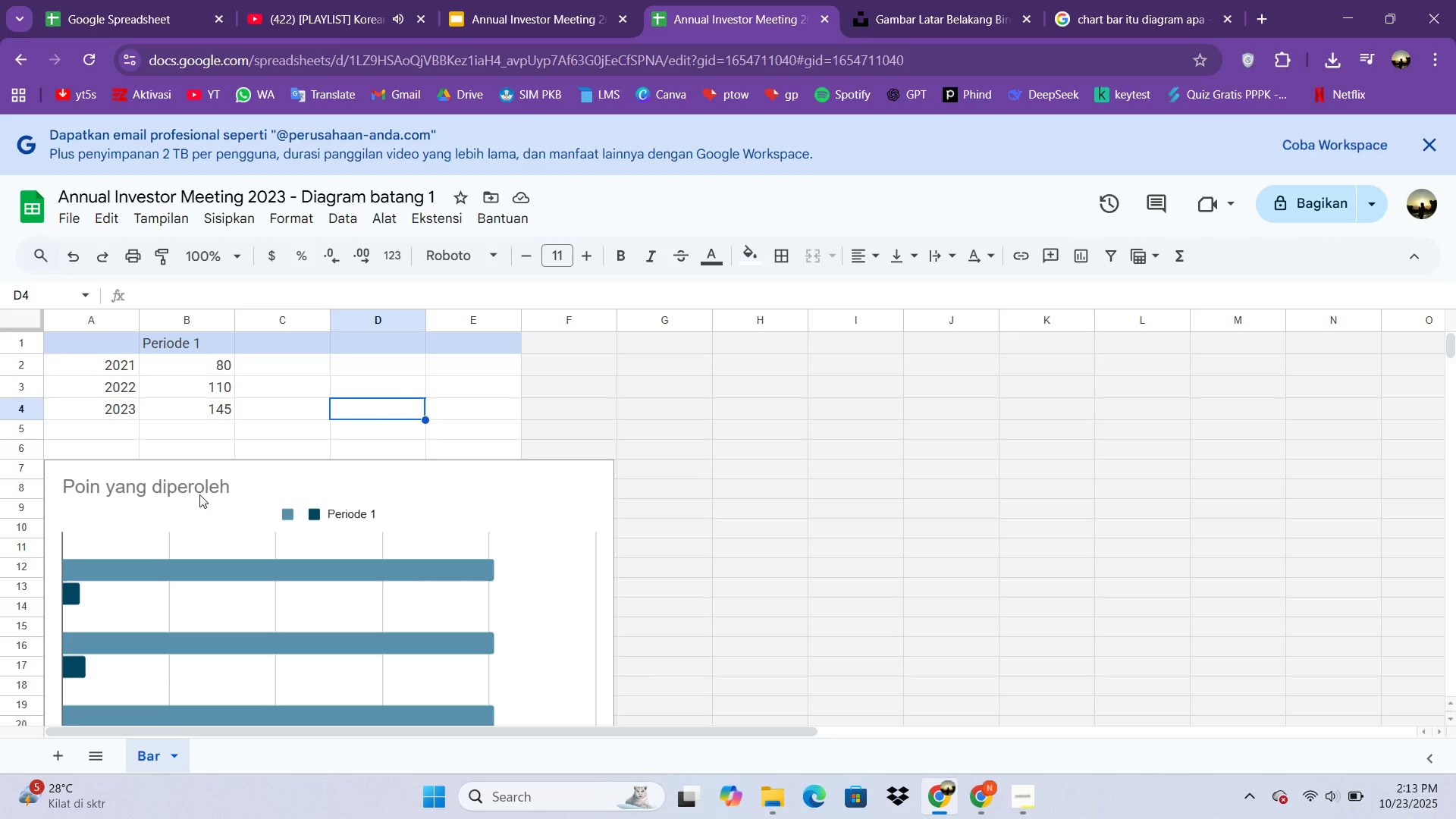 
left_click_drag(start_coordinate=[213, 494], to_coordinate=[356, 494])
 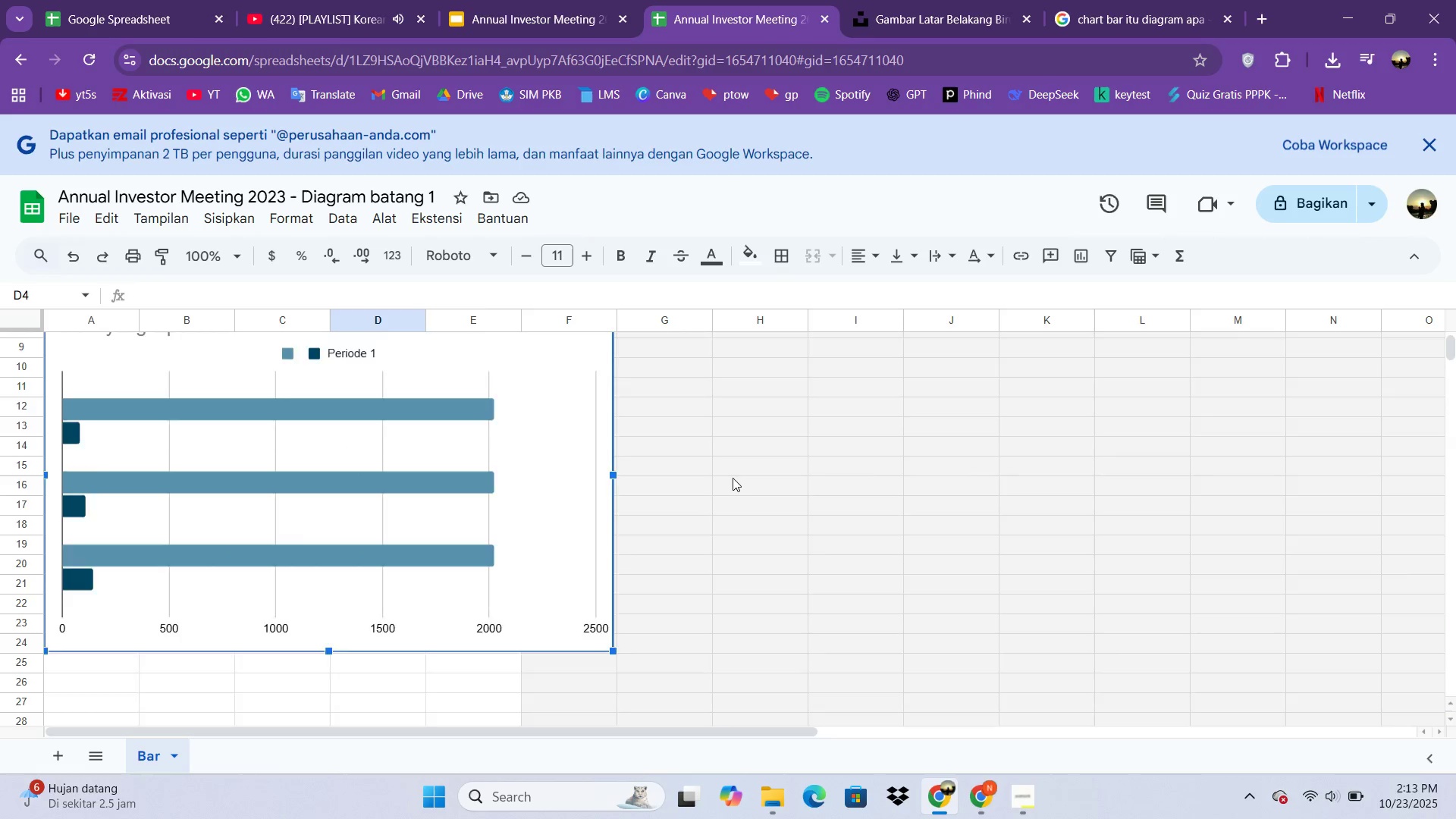 
scroll: coordinate [733, 478], scroll_direction: down, amount: 2.0
 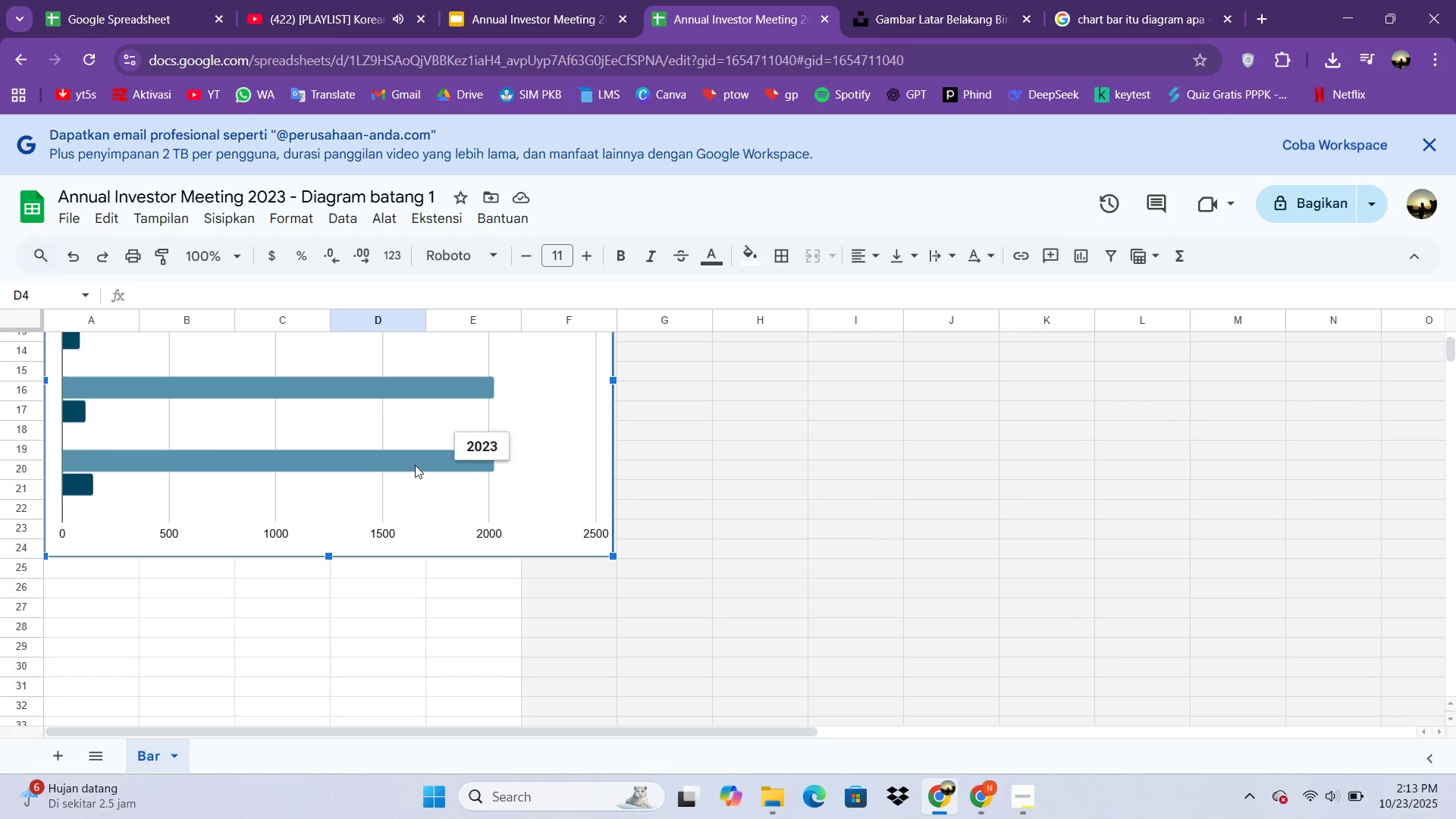 
left_click_drag(start_coordinate=[415, 465], to_coordinate=[924, 477])
 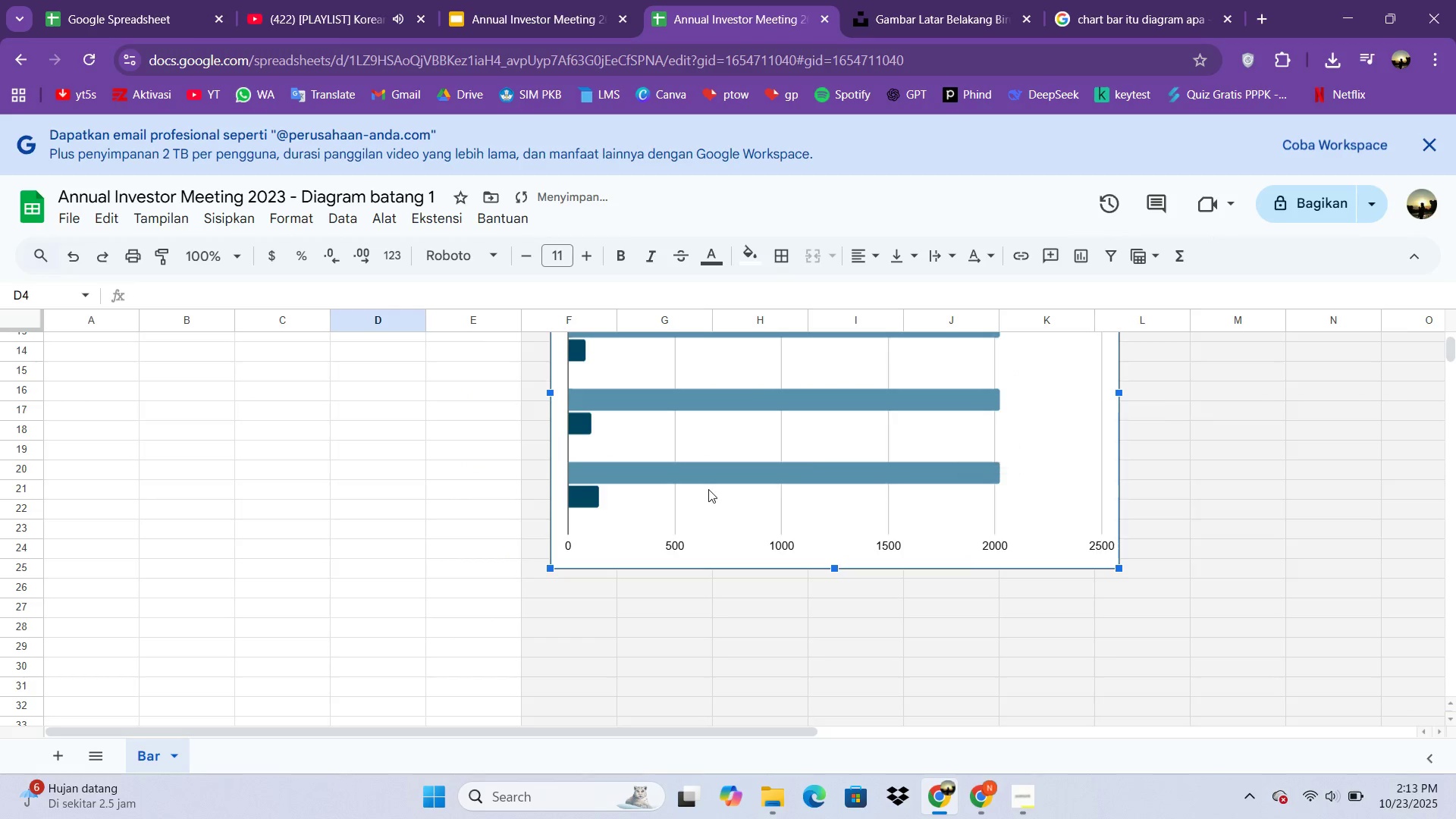 
scroll: coordinate [698, 488], scroll_direction: up, amount: 7.0
 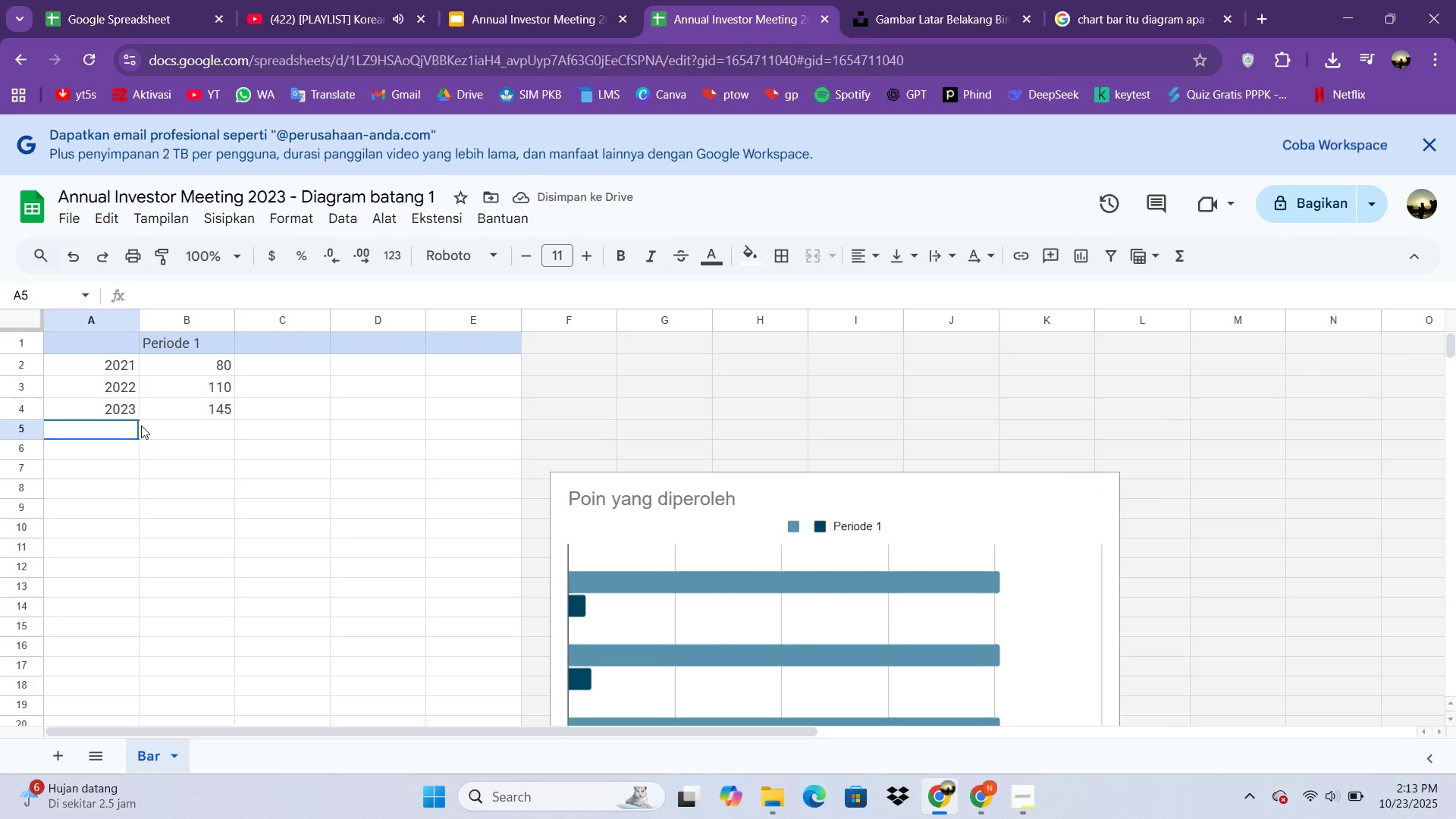 
left_click([141, 425])
 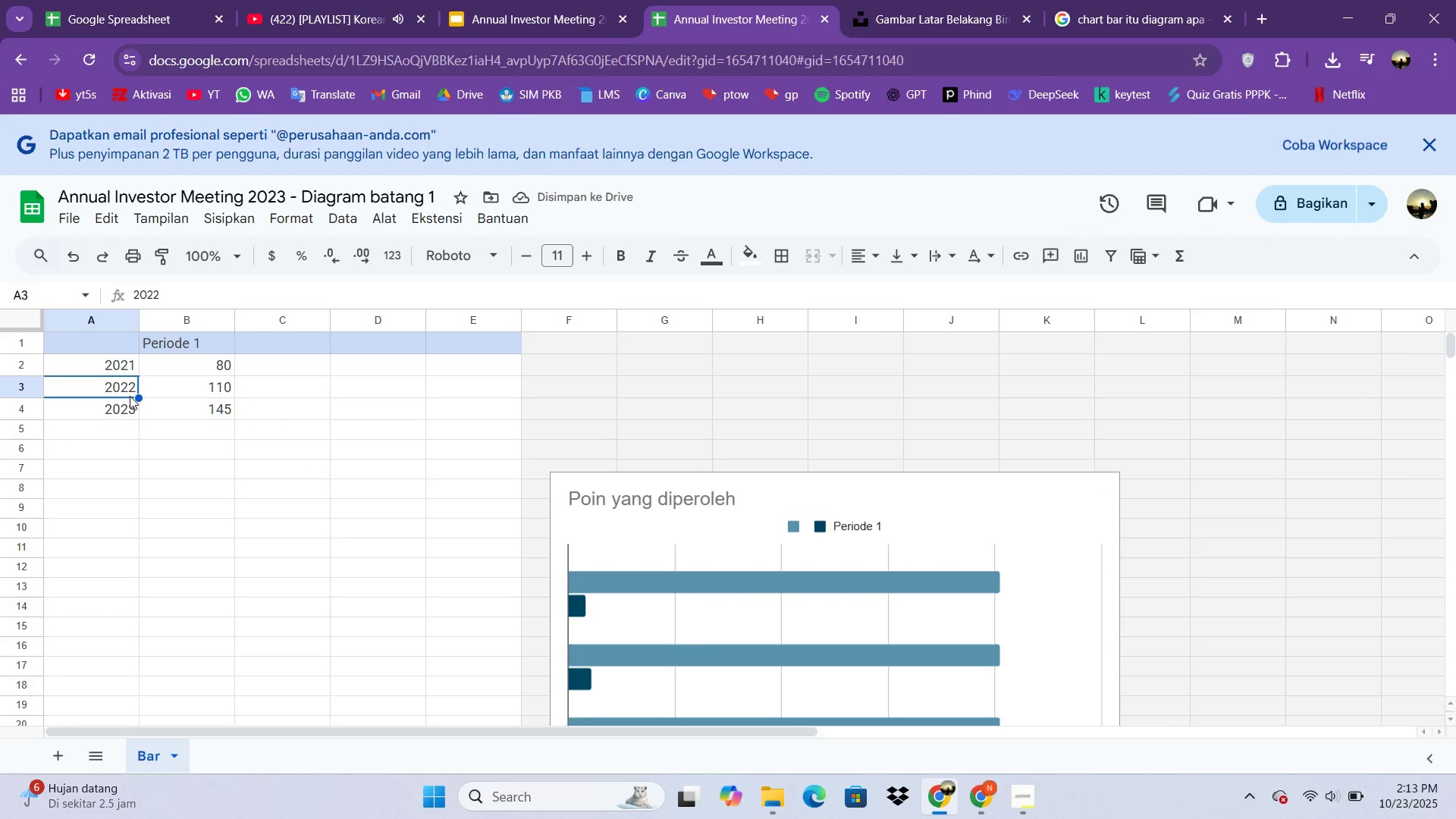 
left_click([130, 396])
 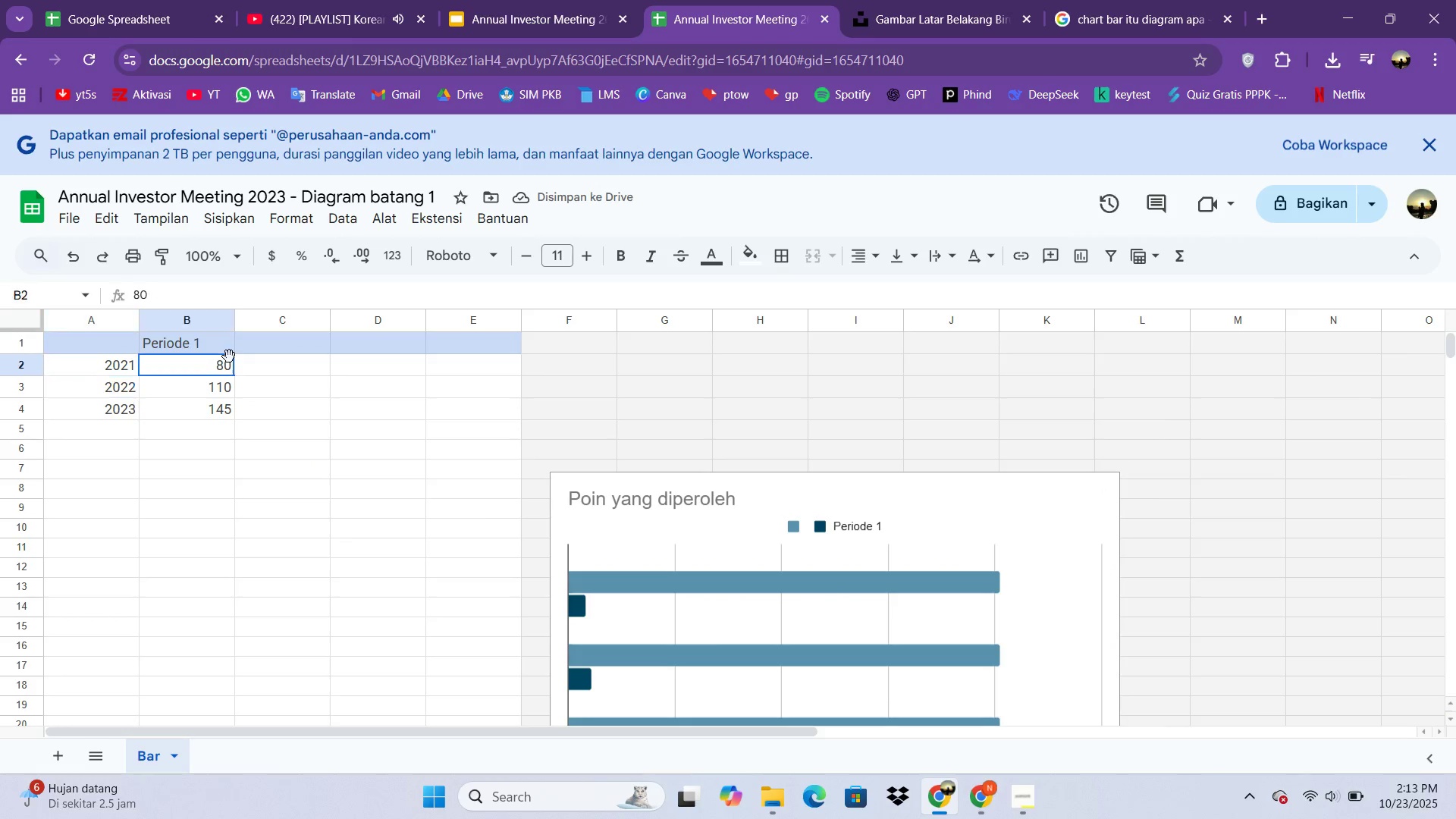 
left_click([229, 356])
 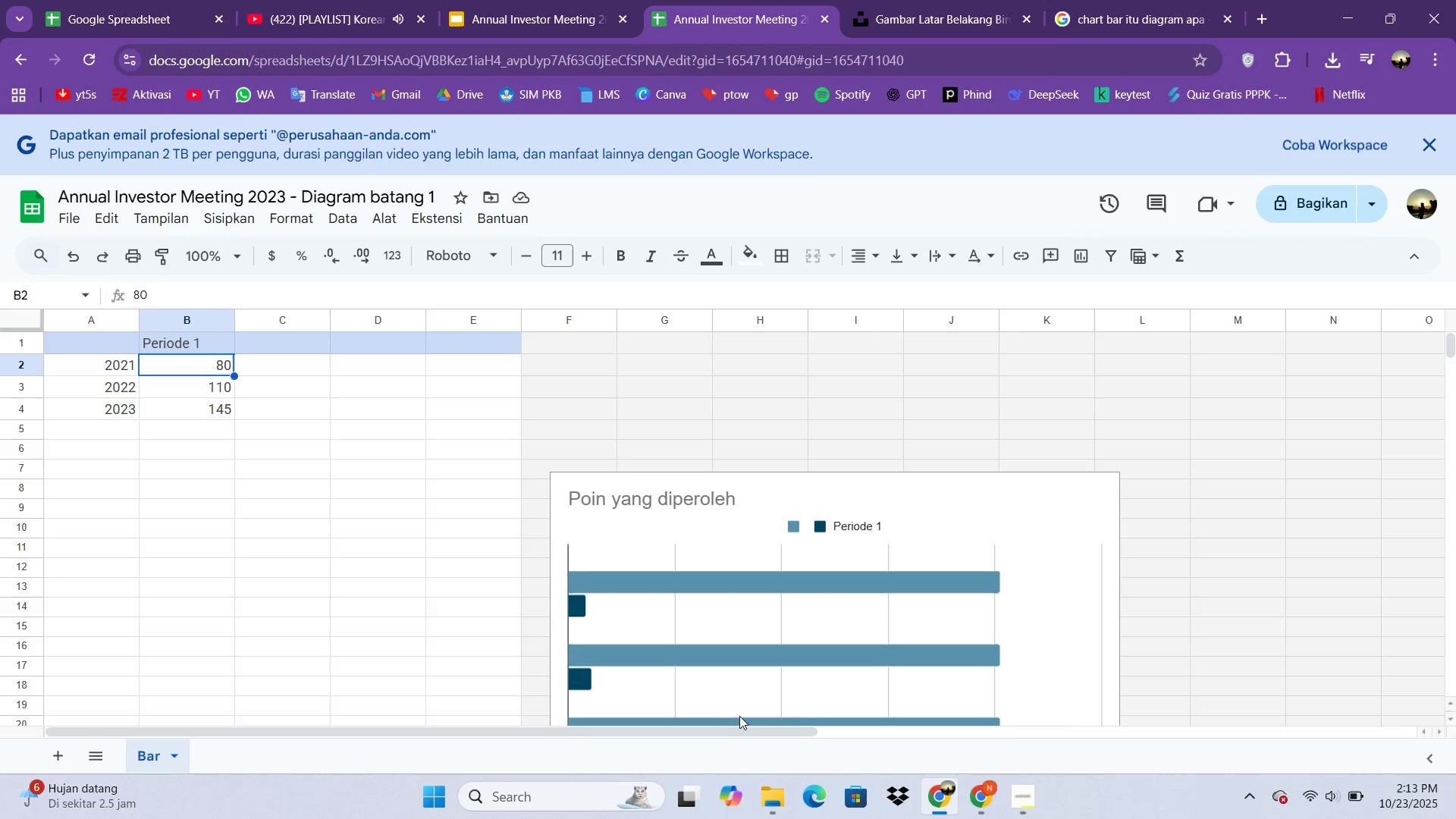 
wait(7.1)
 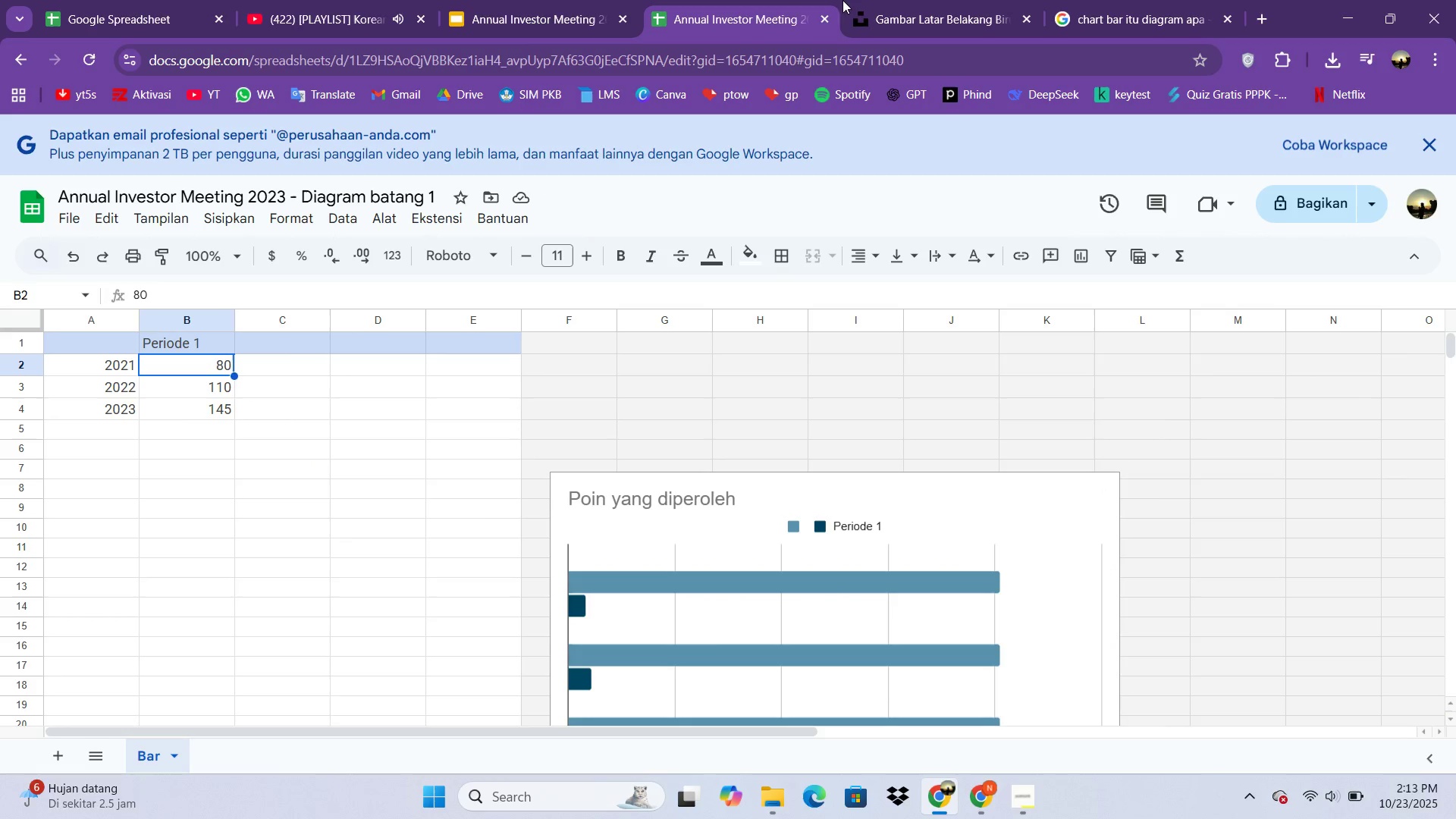 
left_click([978, 816])
 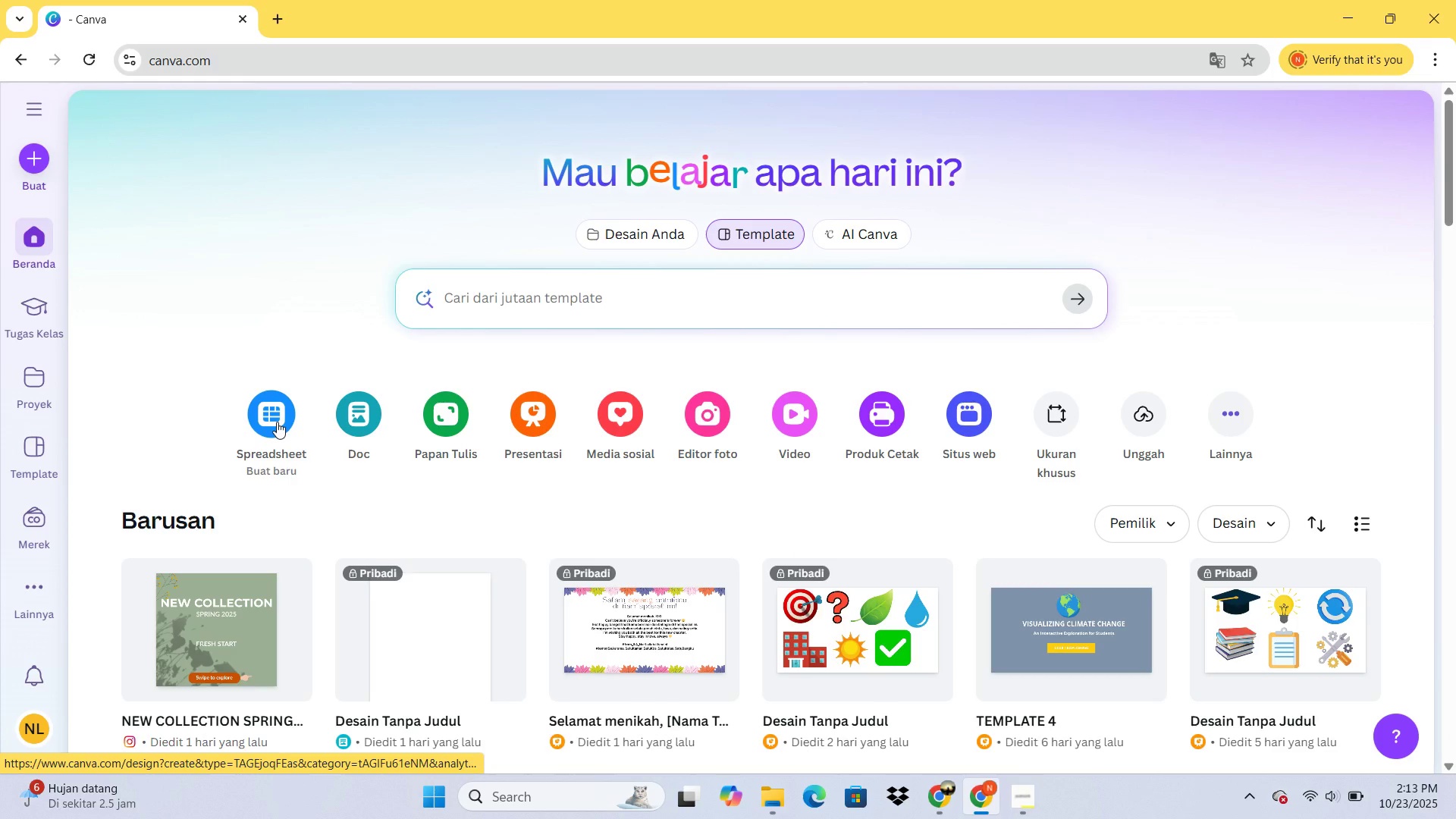 
left_click([274, 422])
 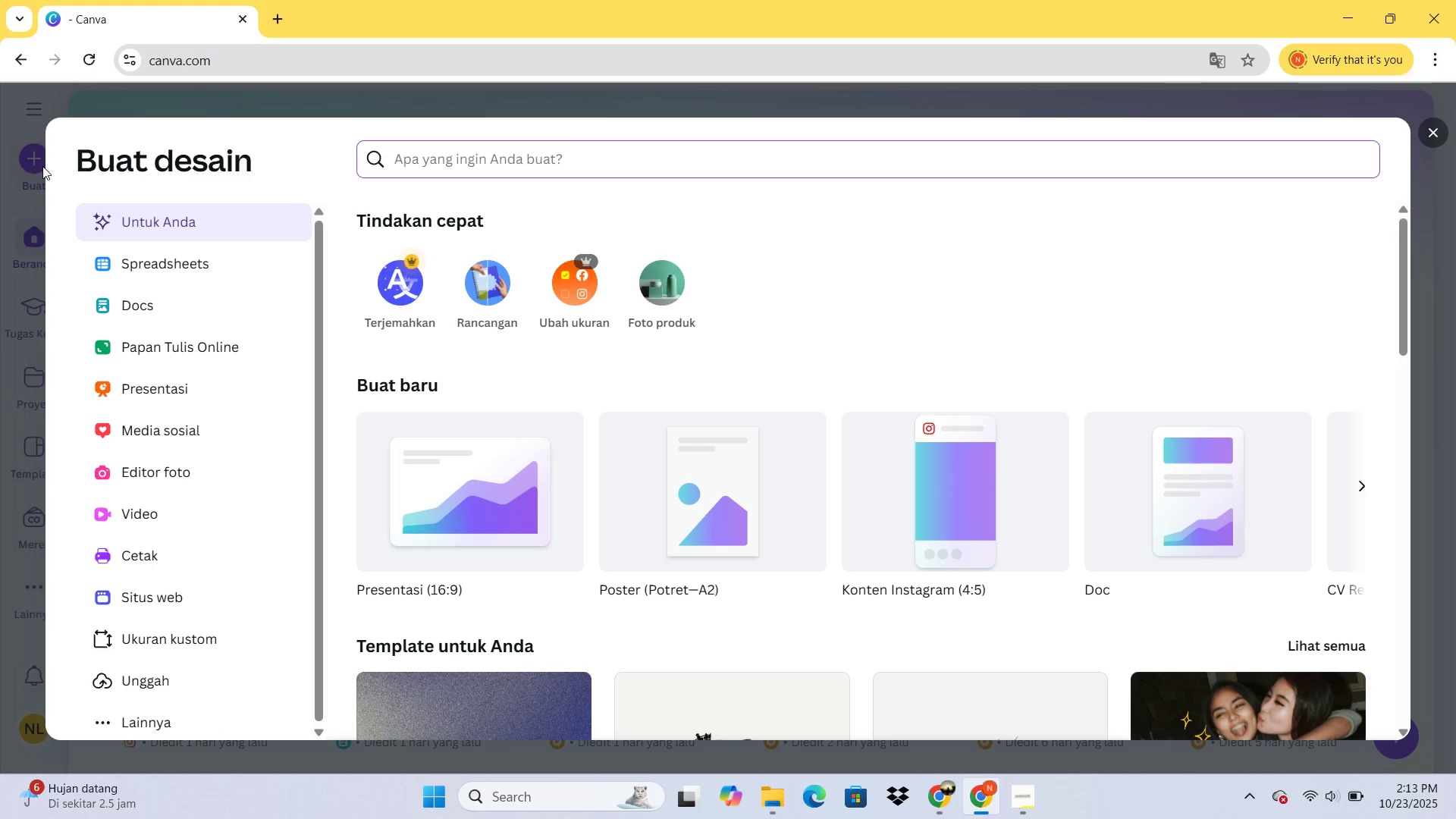 
wait(24.35)
 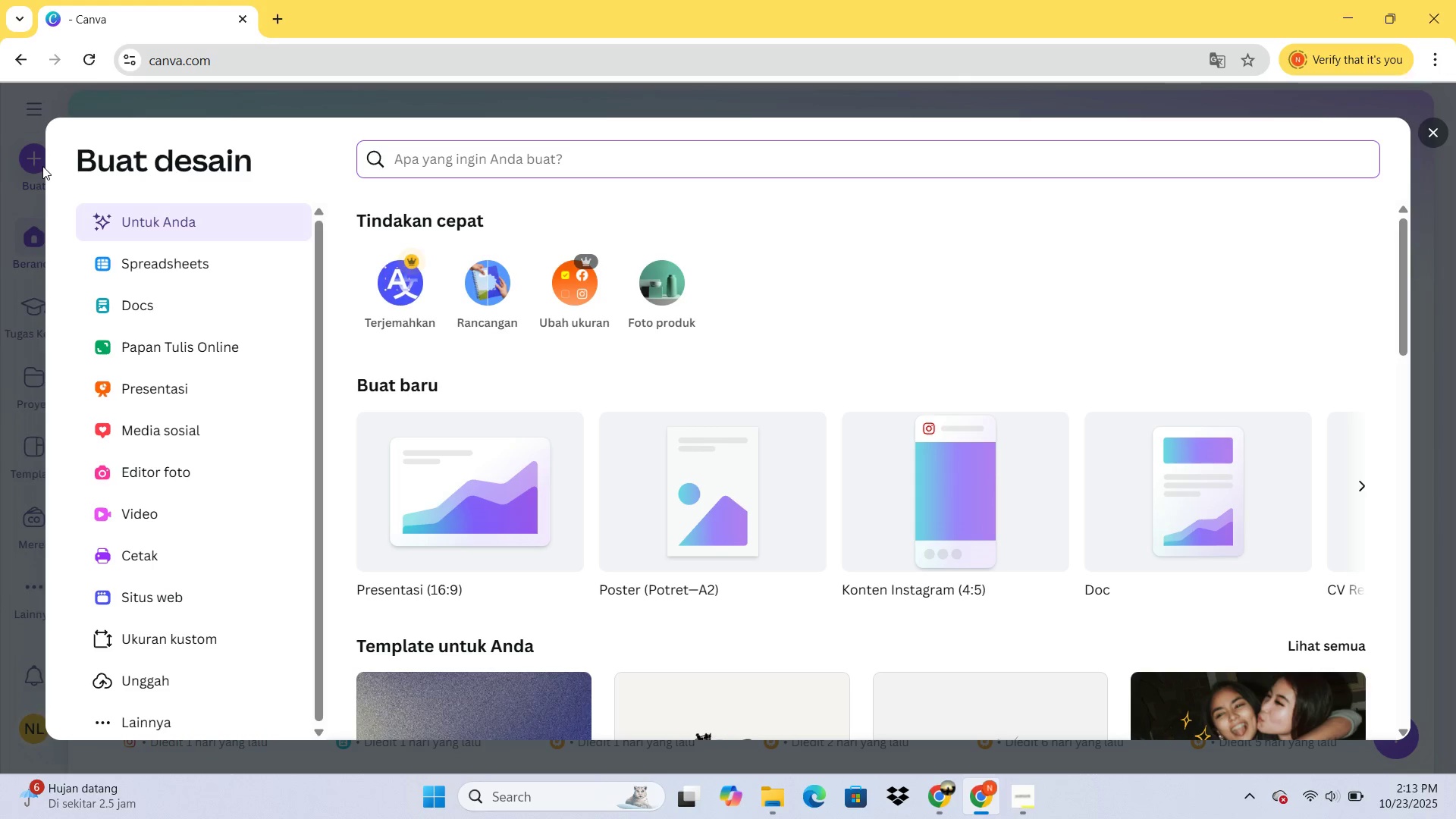 
left_click([498, 491])
 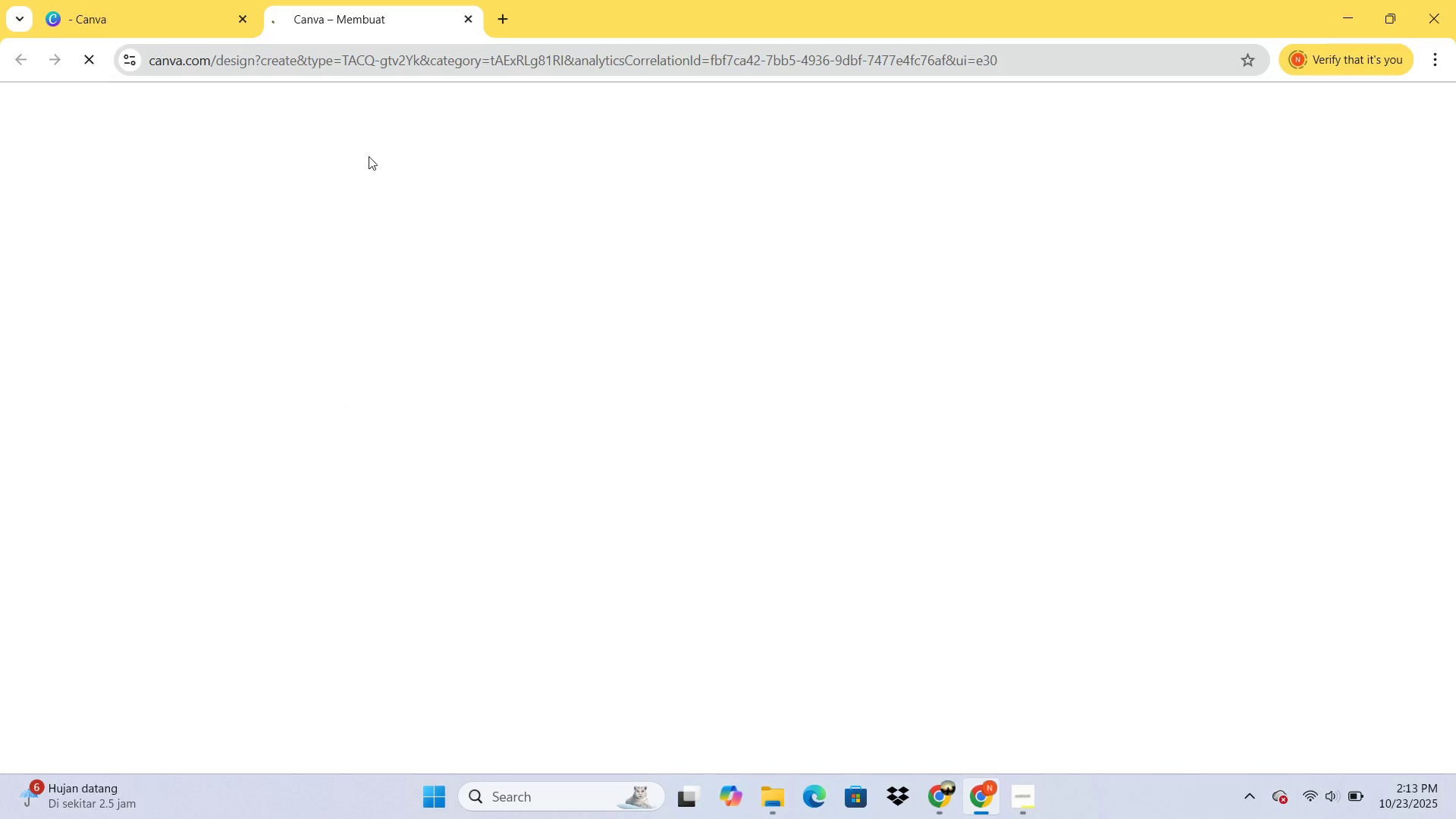 
key(VolumeUp)
 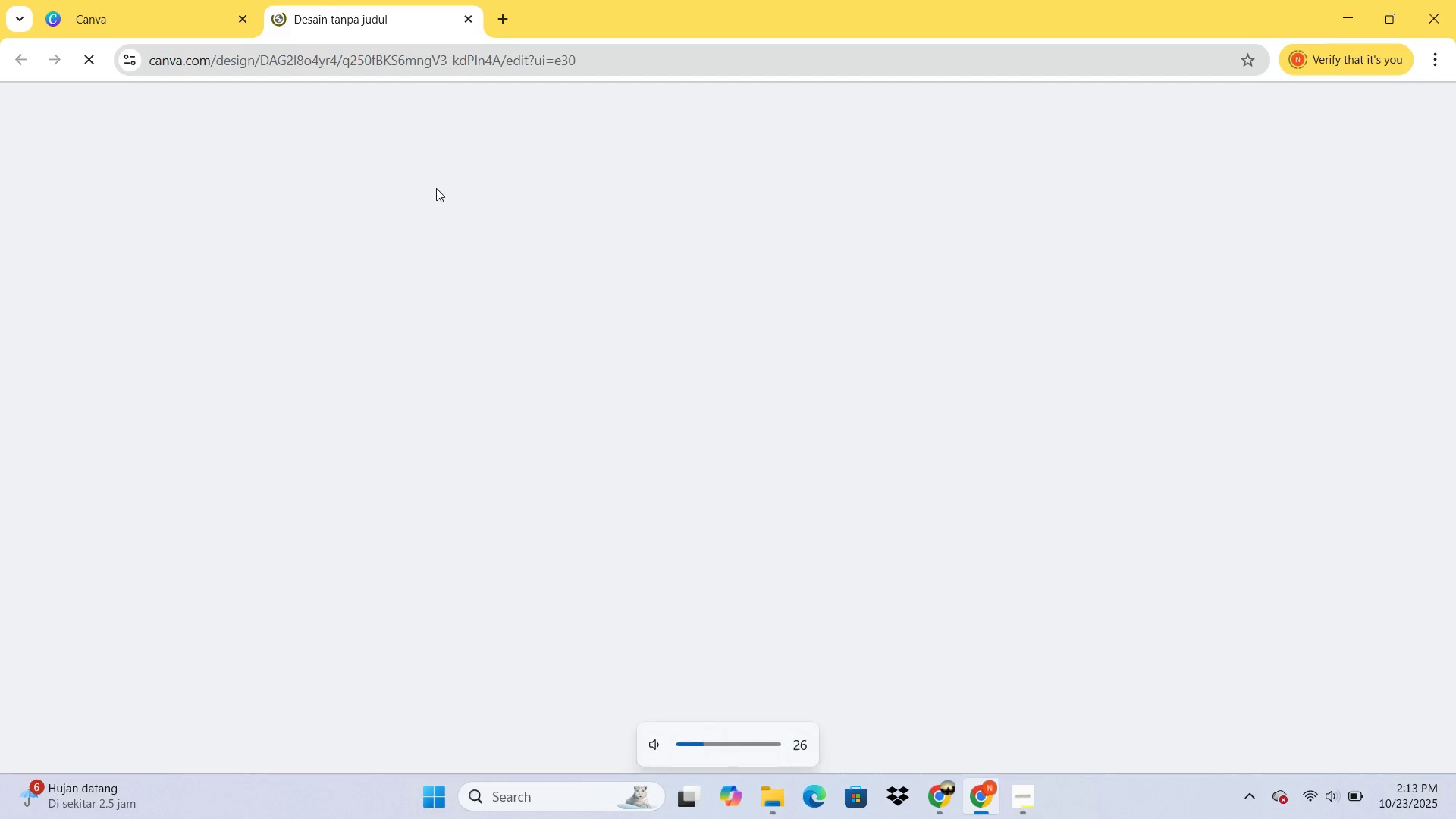 
key(VolumeUp)
 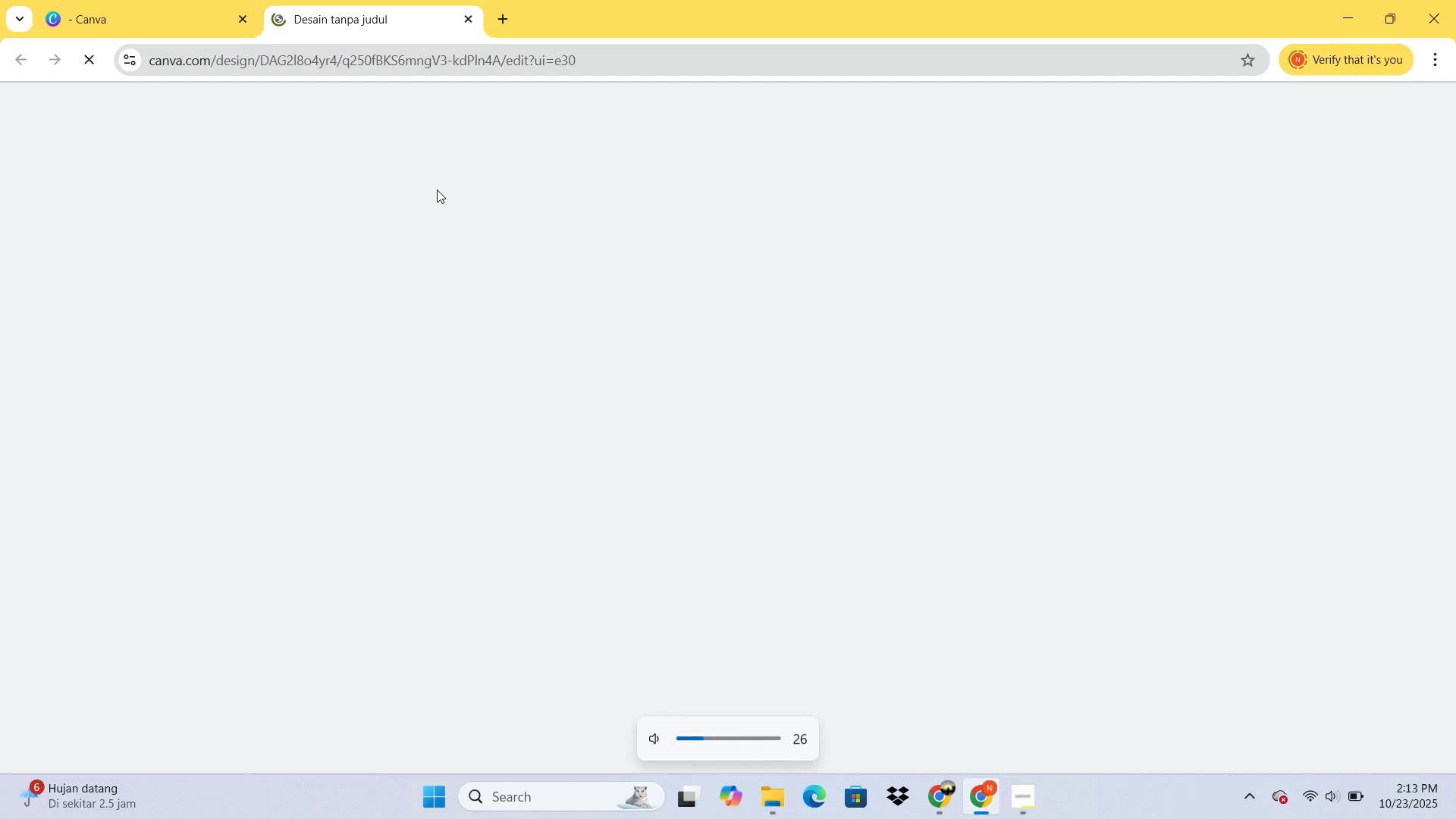 
key(VolumeUp)
 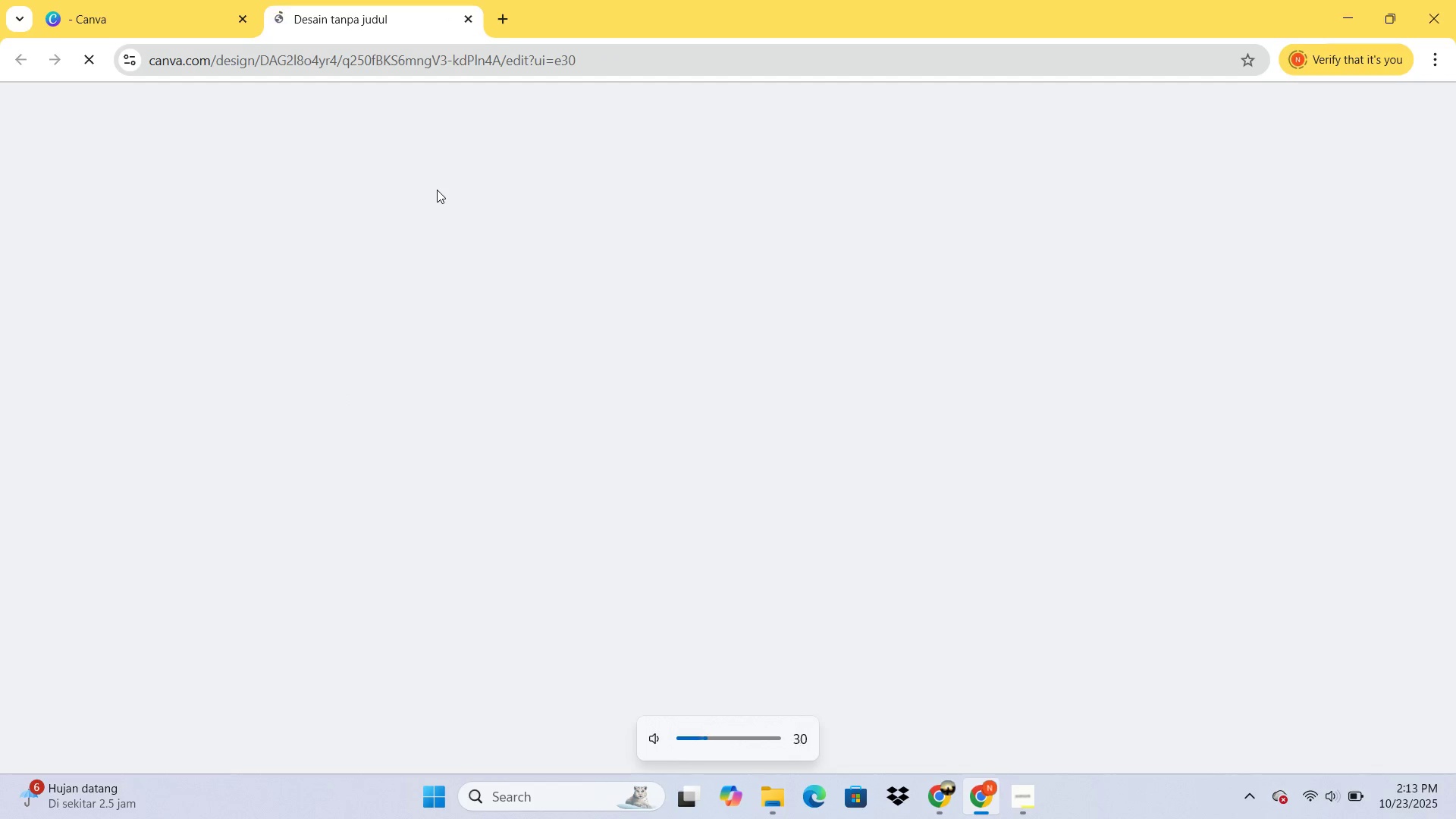 
key(VolumeUp)
 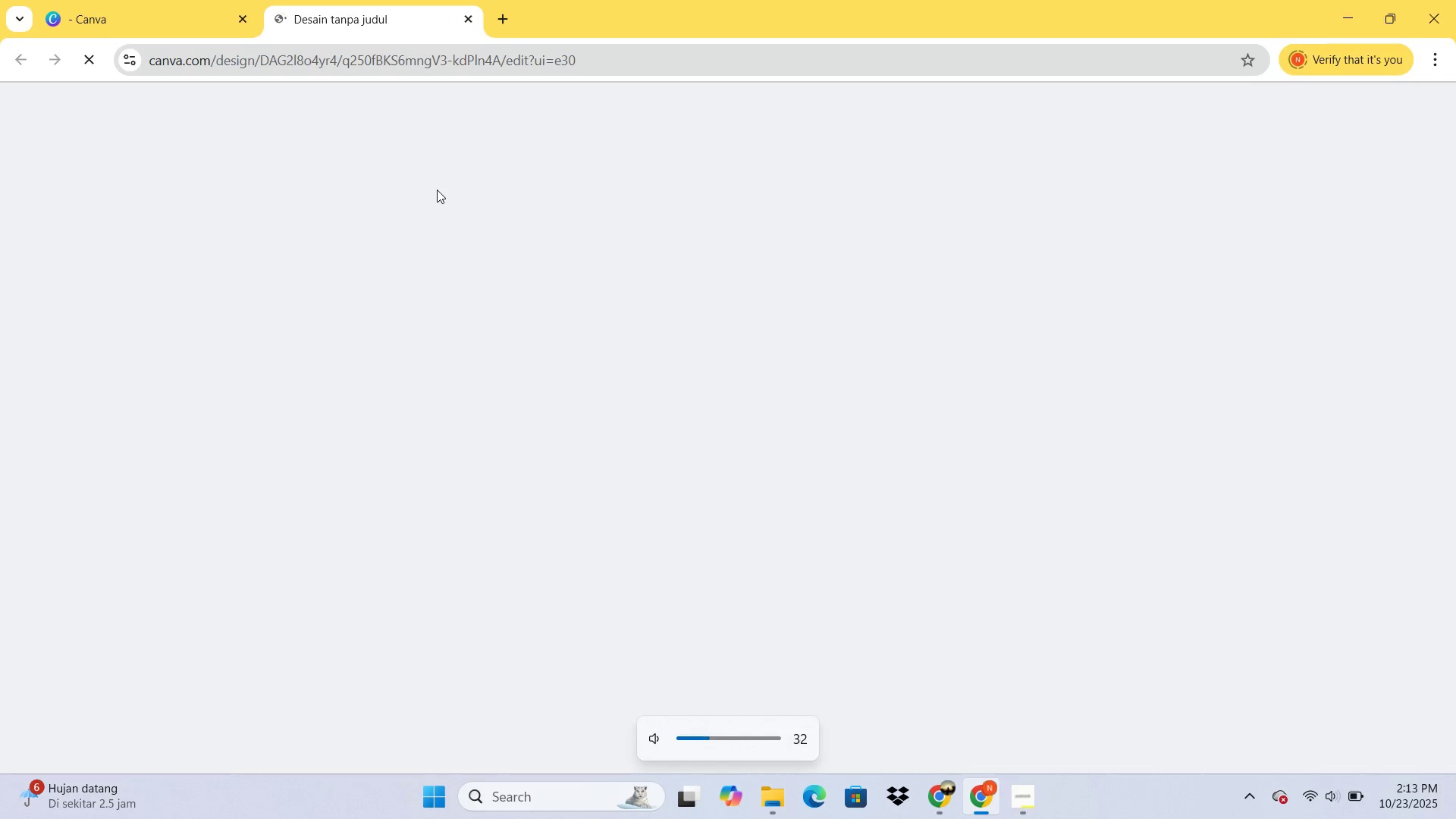 
key(VolumeUp)
 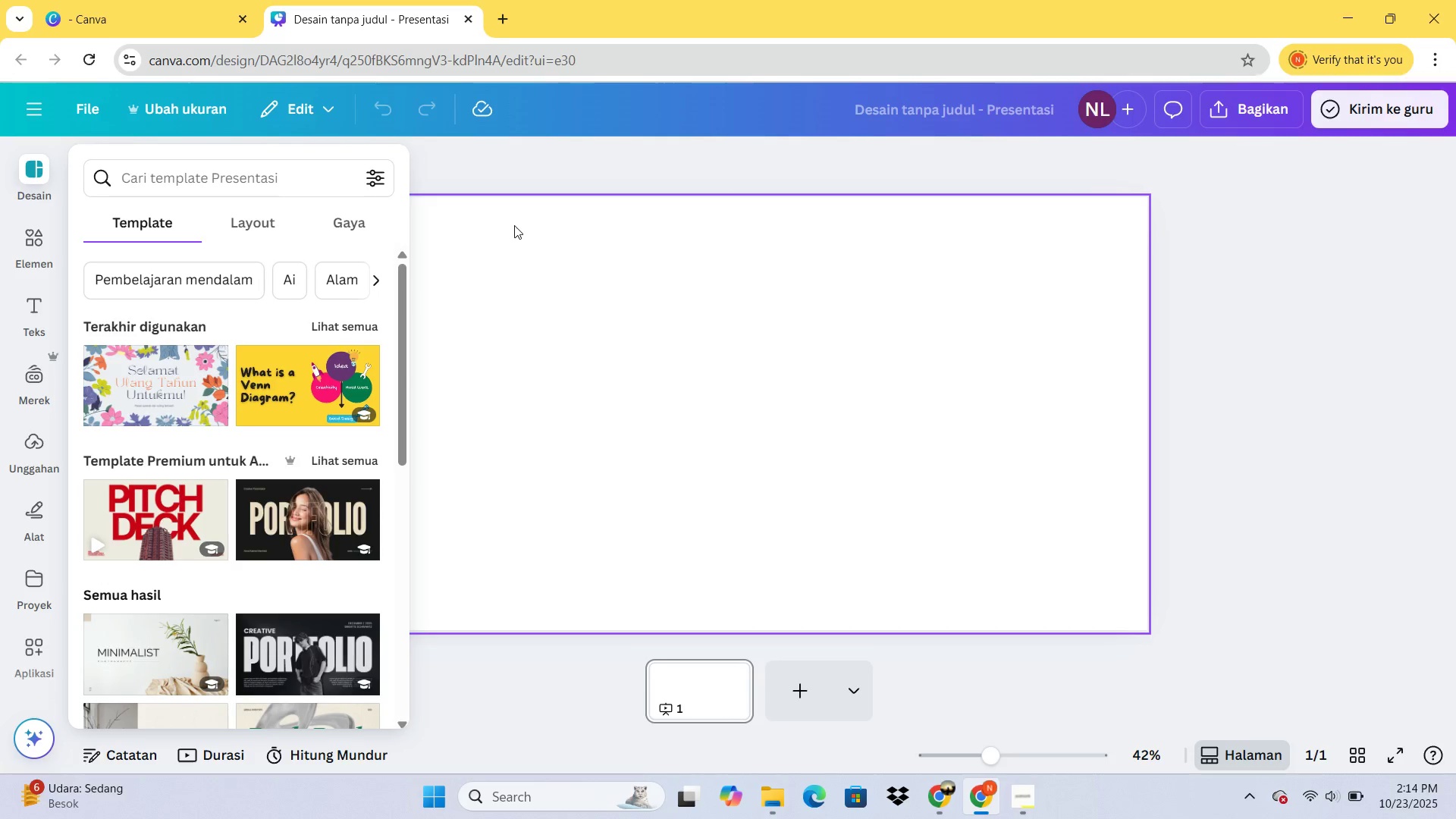 
wait(48.44)
 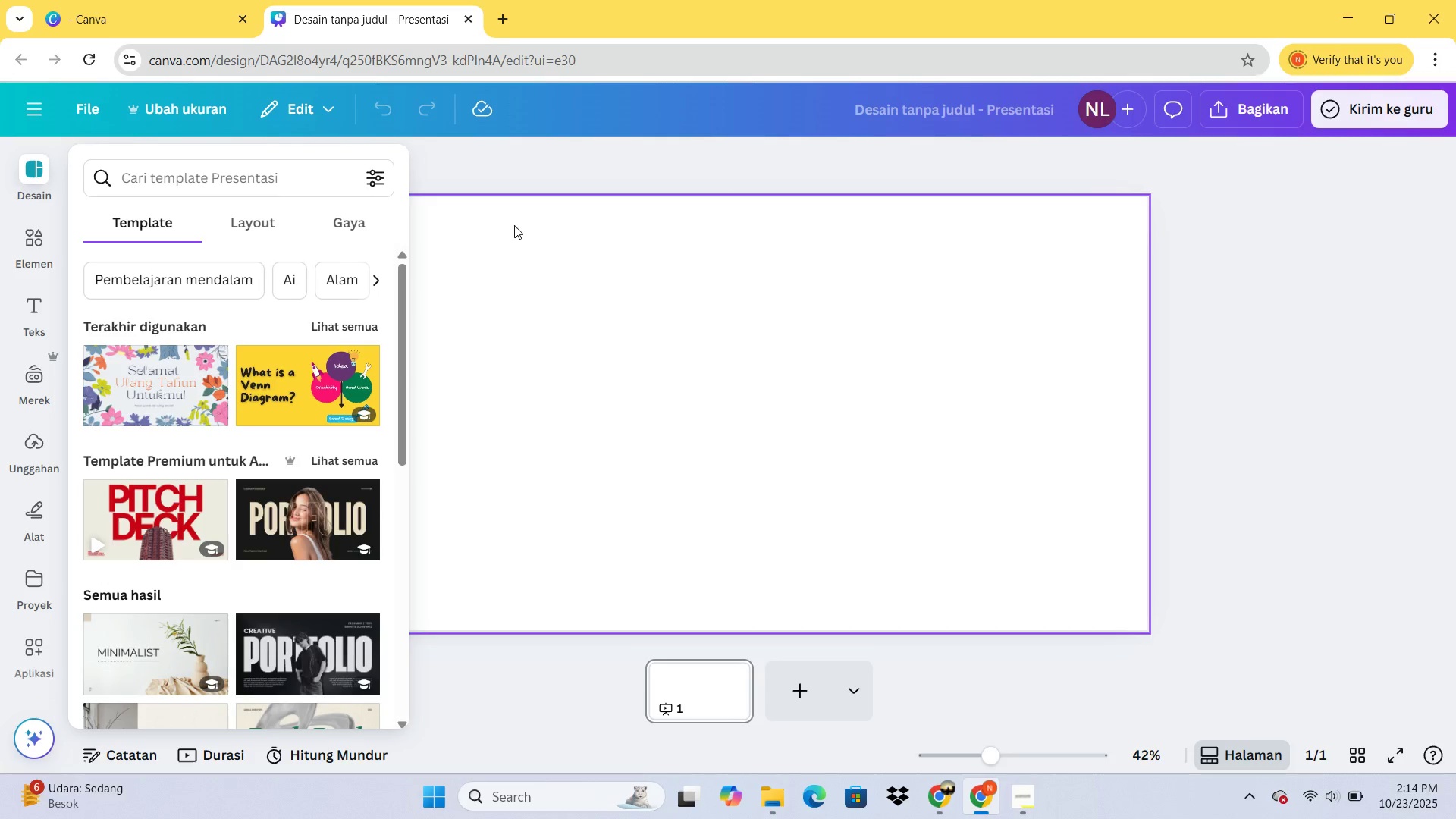 
left_click([21, 236])
 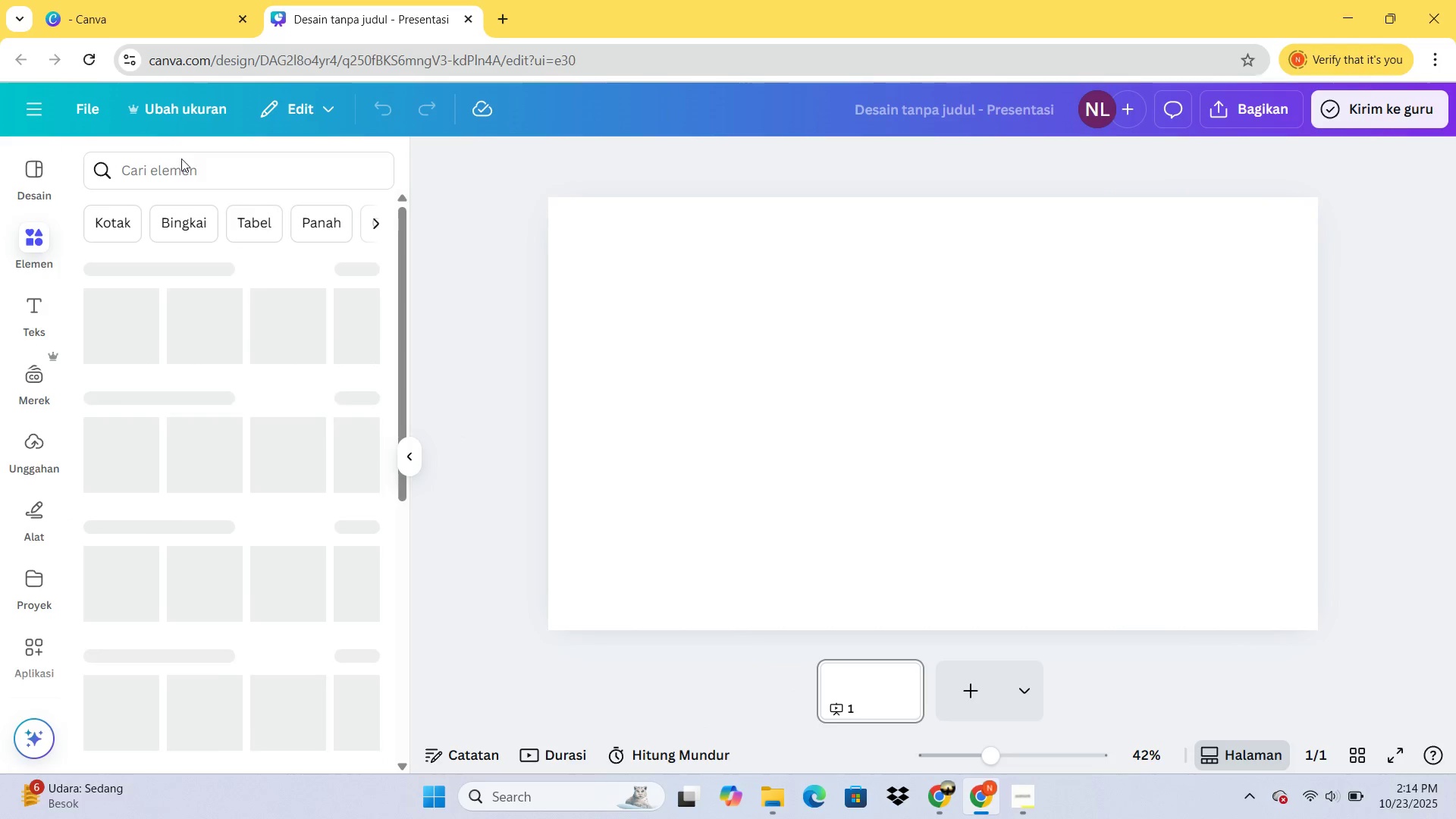 
left_click([182, 159])
 